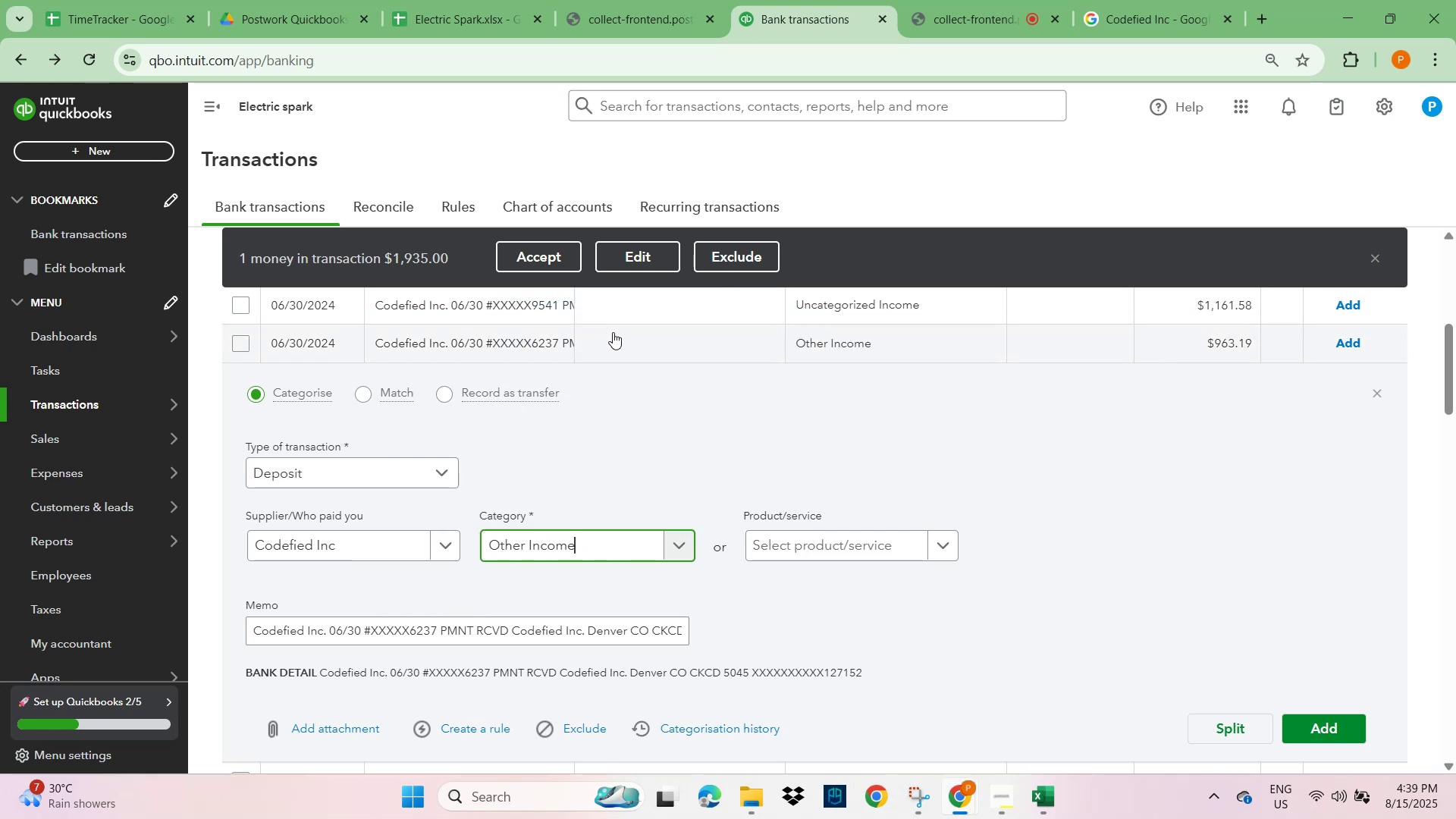 
scroll: coordinate [1129, 573], scroll_direction: down, amount: 1.0
 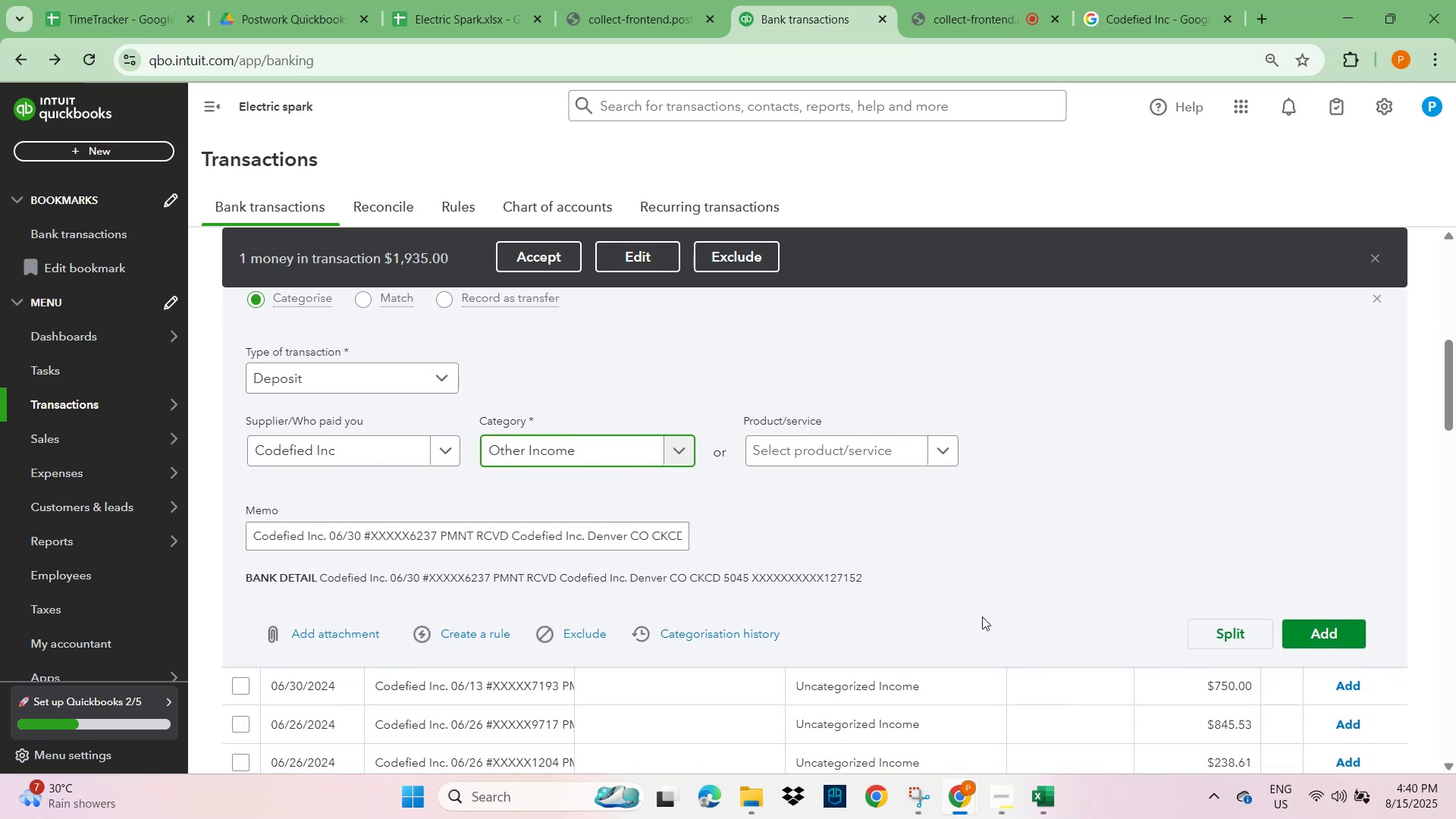 
wait(5.34)
 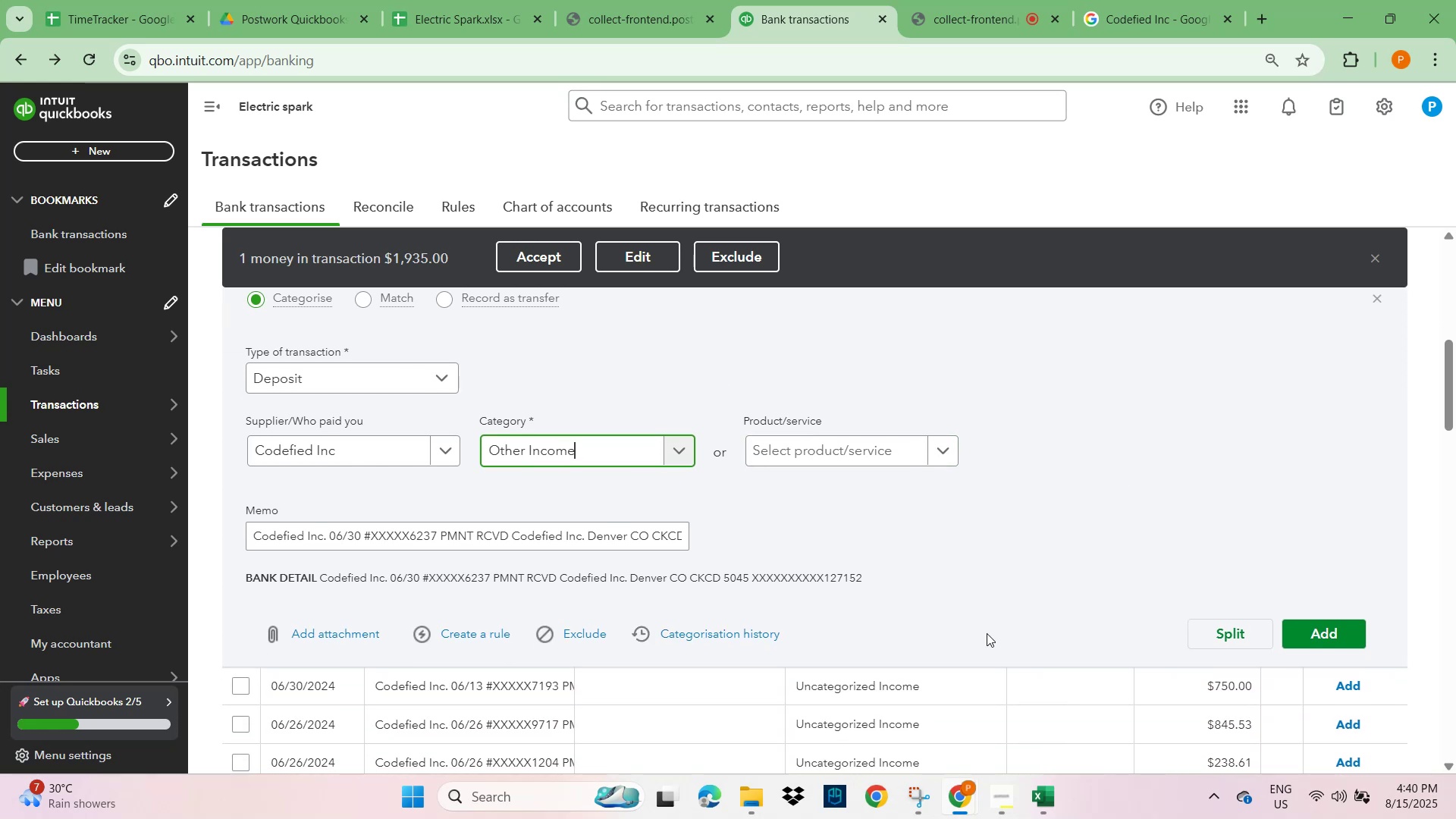 
scroll: coordinate [968, 541], scroll_direction: up, amount: 2.0
 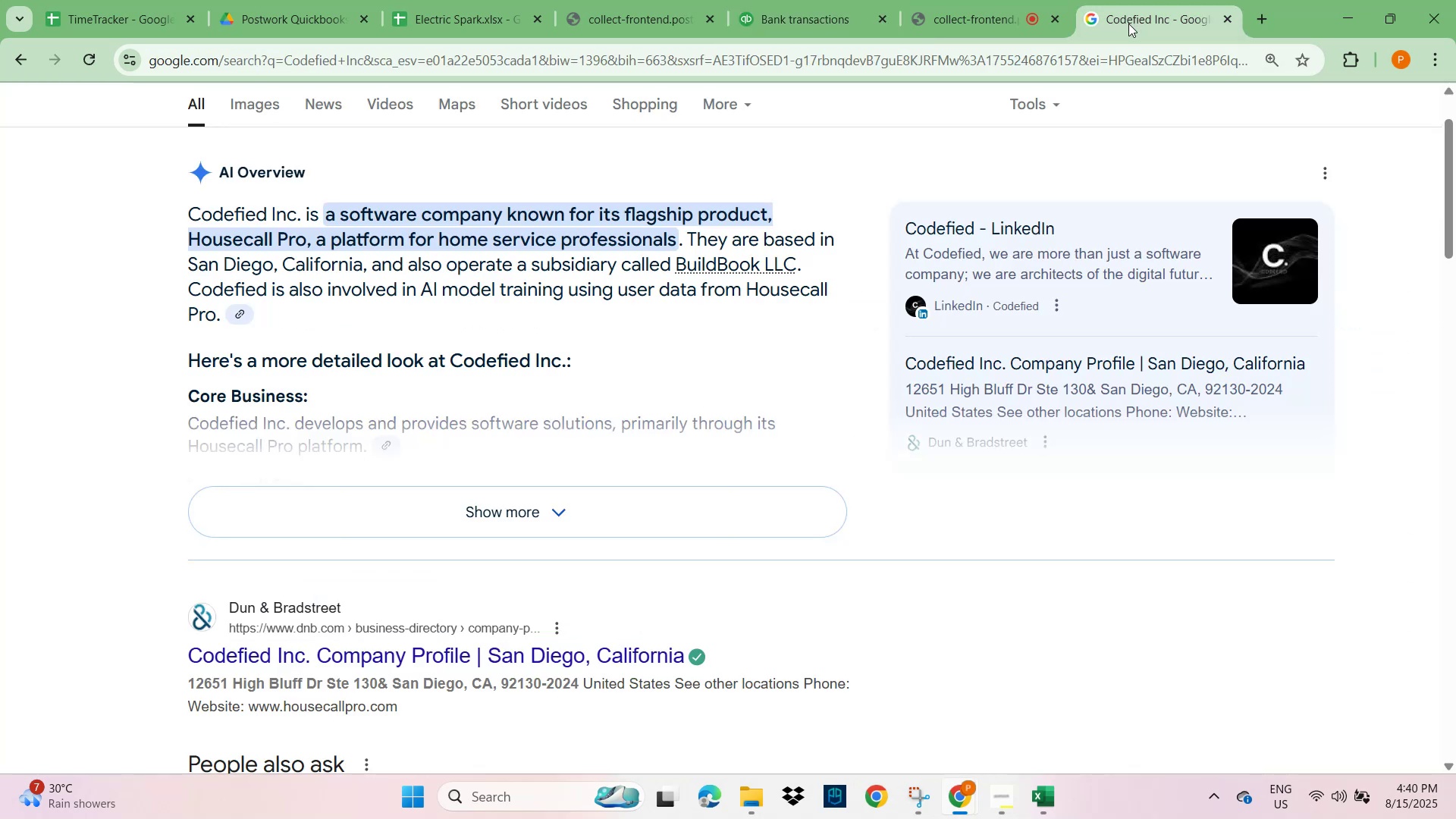 
left_click([568, 516])
 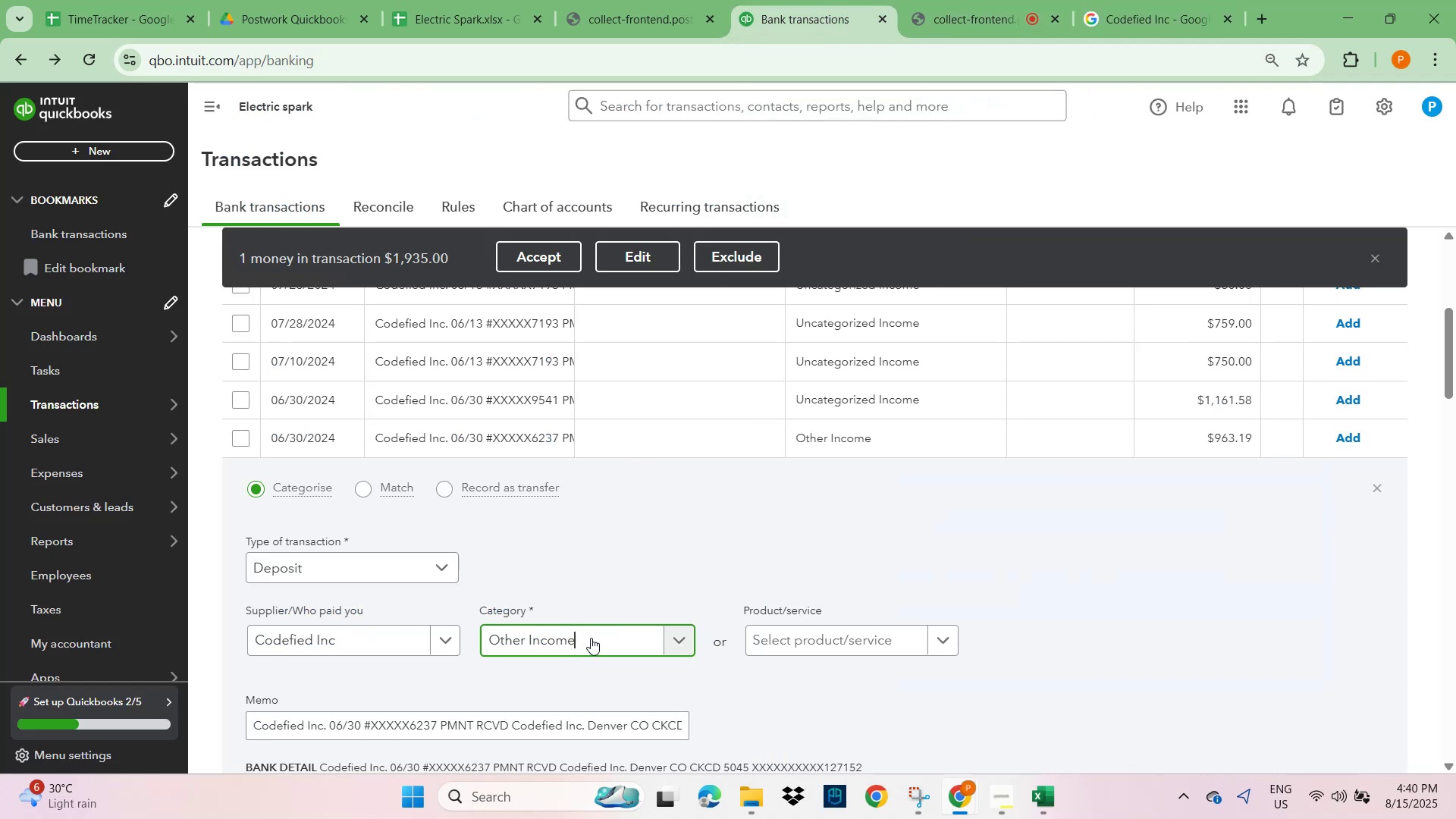 
wait(21.66)
 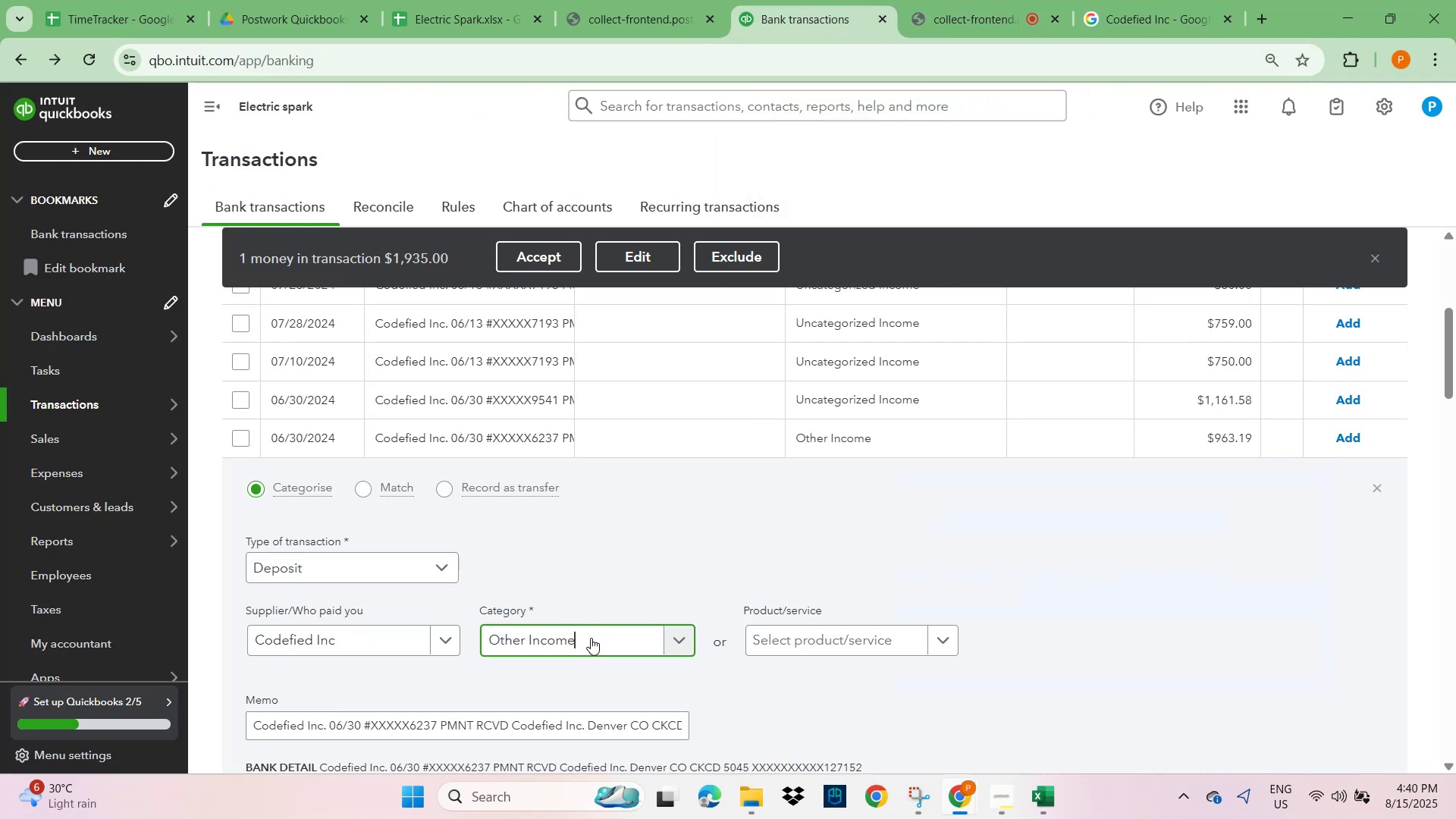 
left_click_drag(start_coordinate=[605, 638], to_coordinate=[466, 642])
 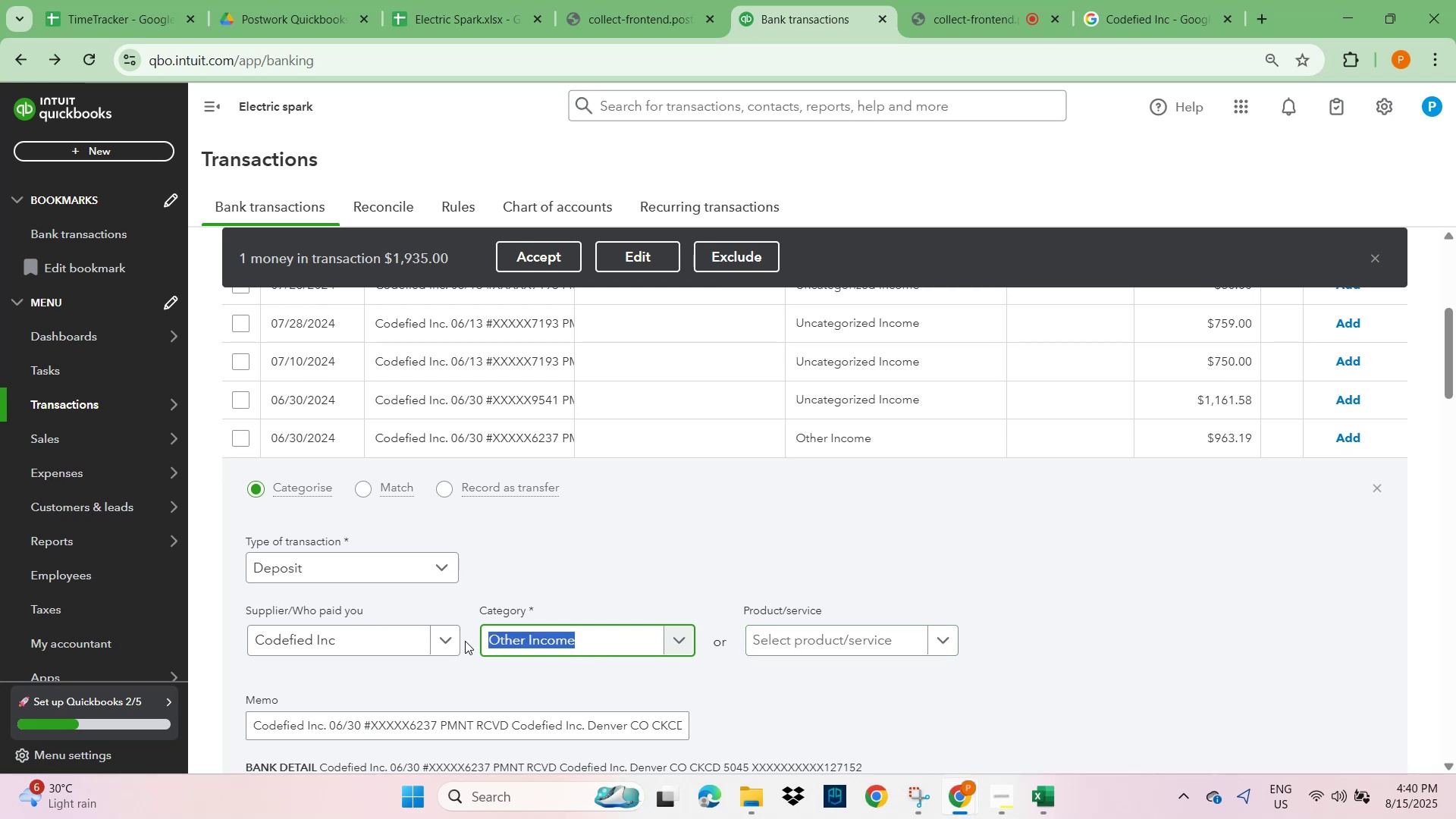 
type(SALES)
 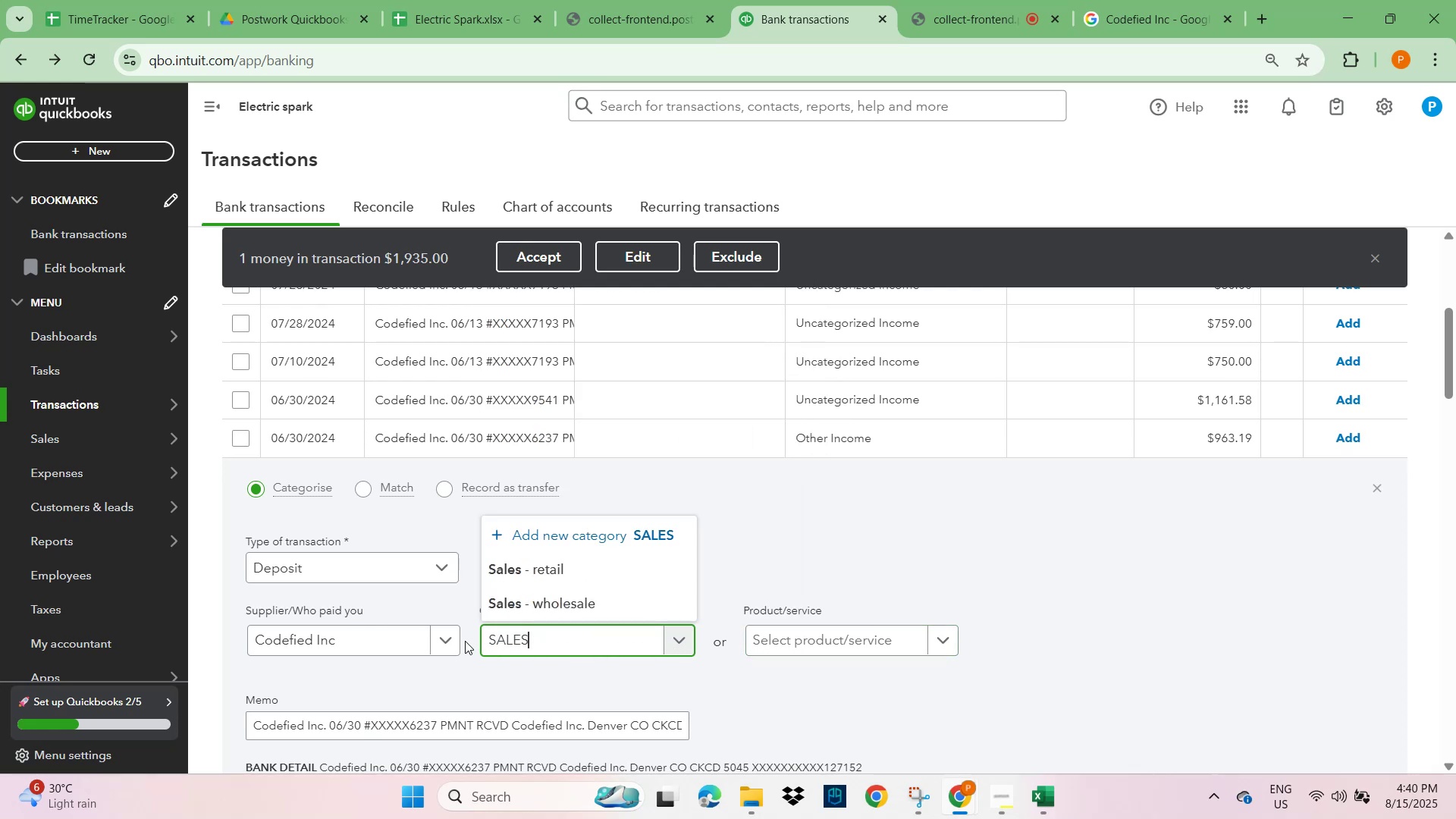 
wait(6.43)
 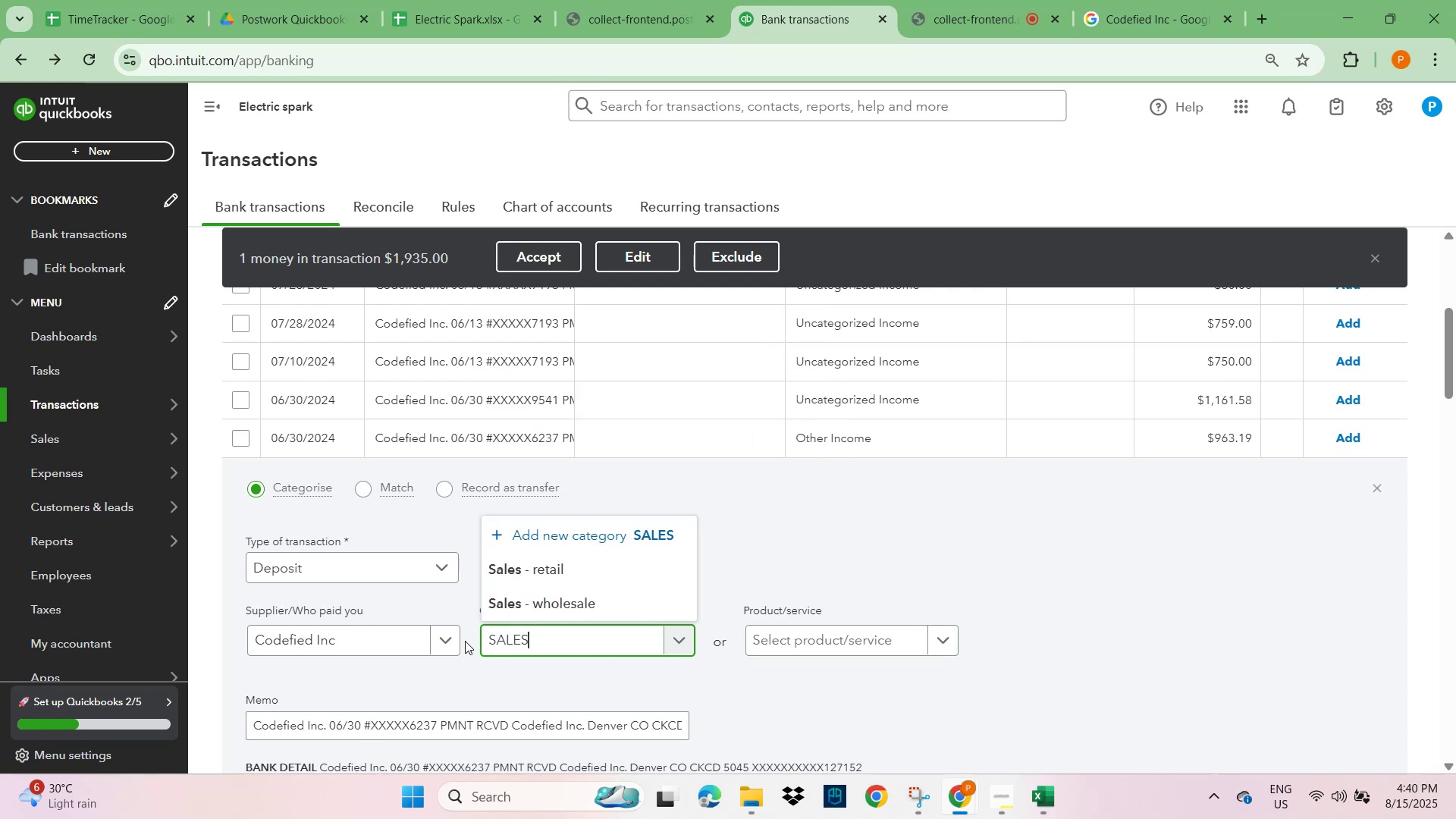 
left_click([576, 566])
 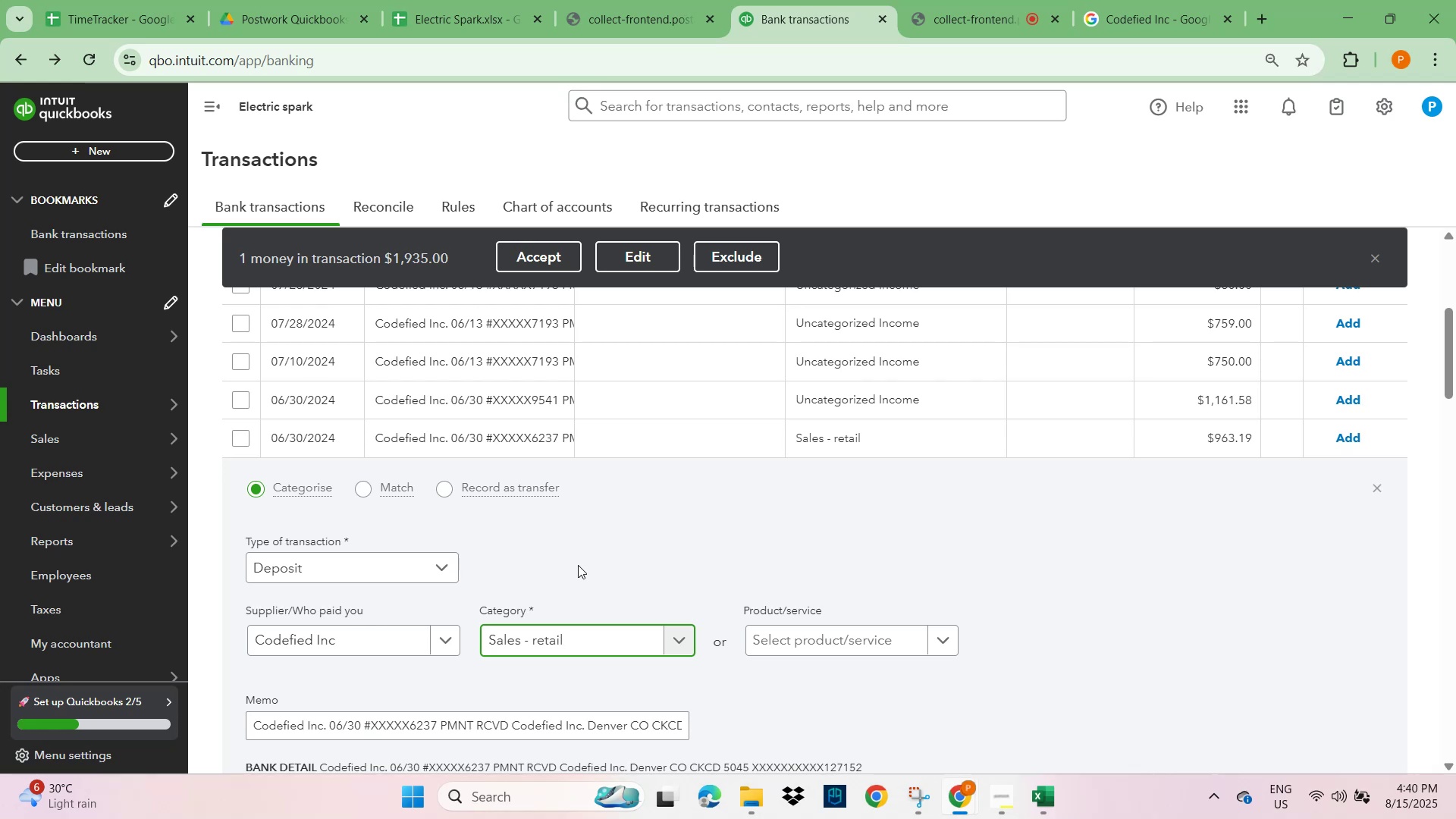 
wait(12.15)
 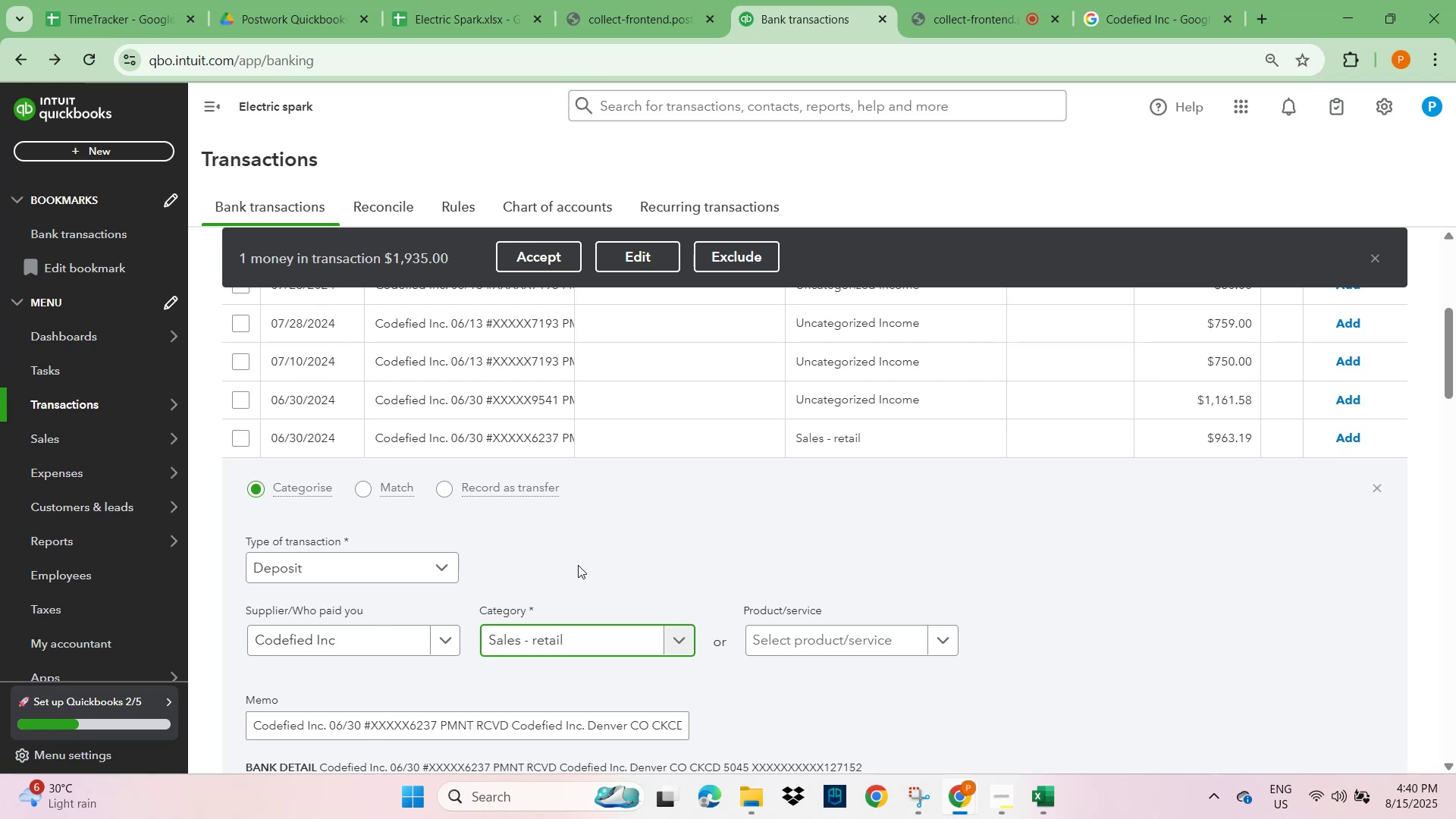 
mouse_move([461, 6])
 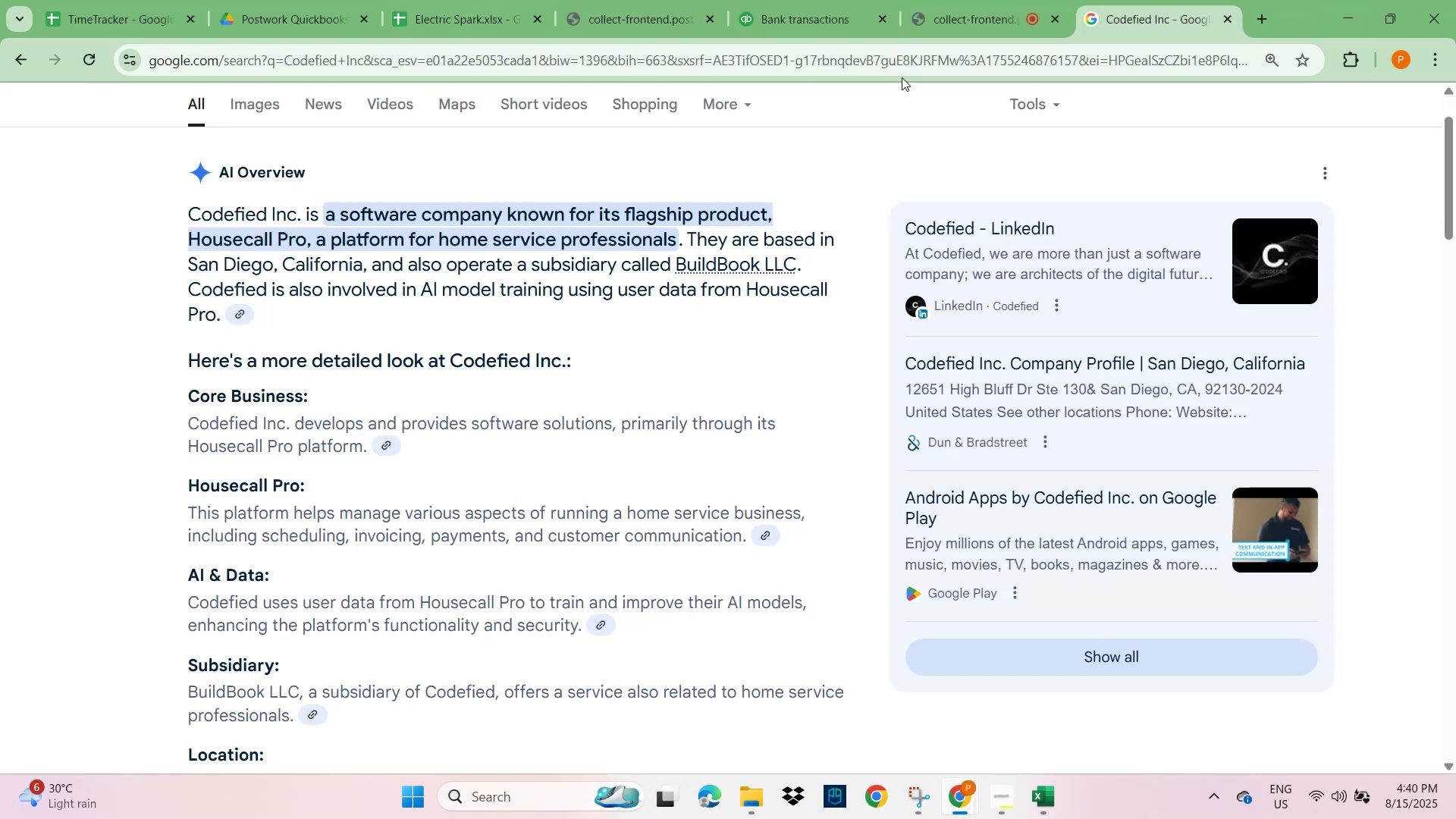 
scroll: coordinate [924, 206], scroll_direction: up, amount: 10.0
 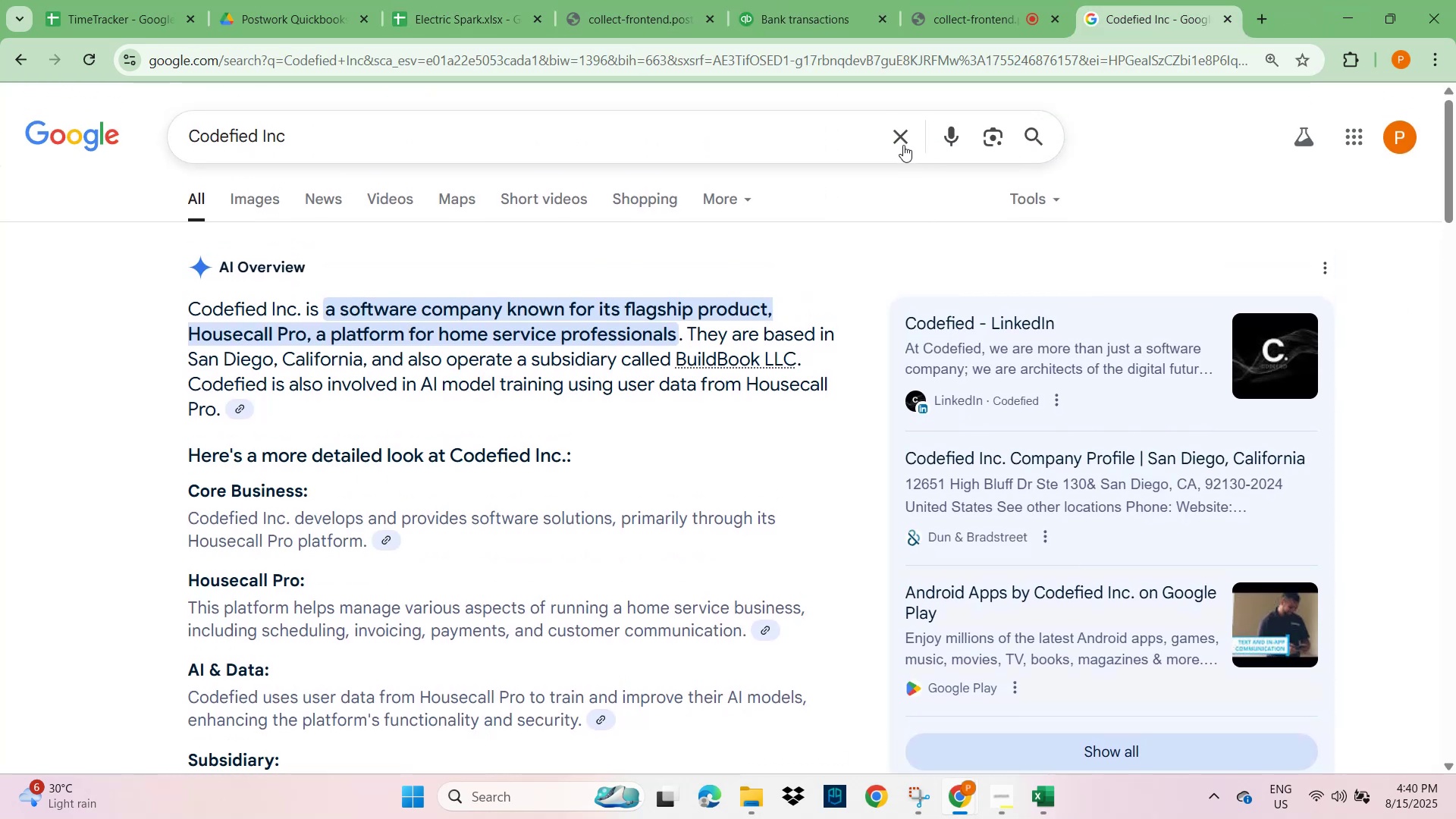 
left_click([903, 143])
 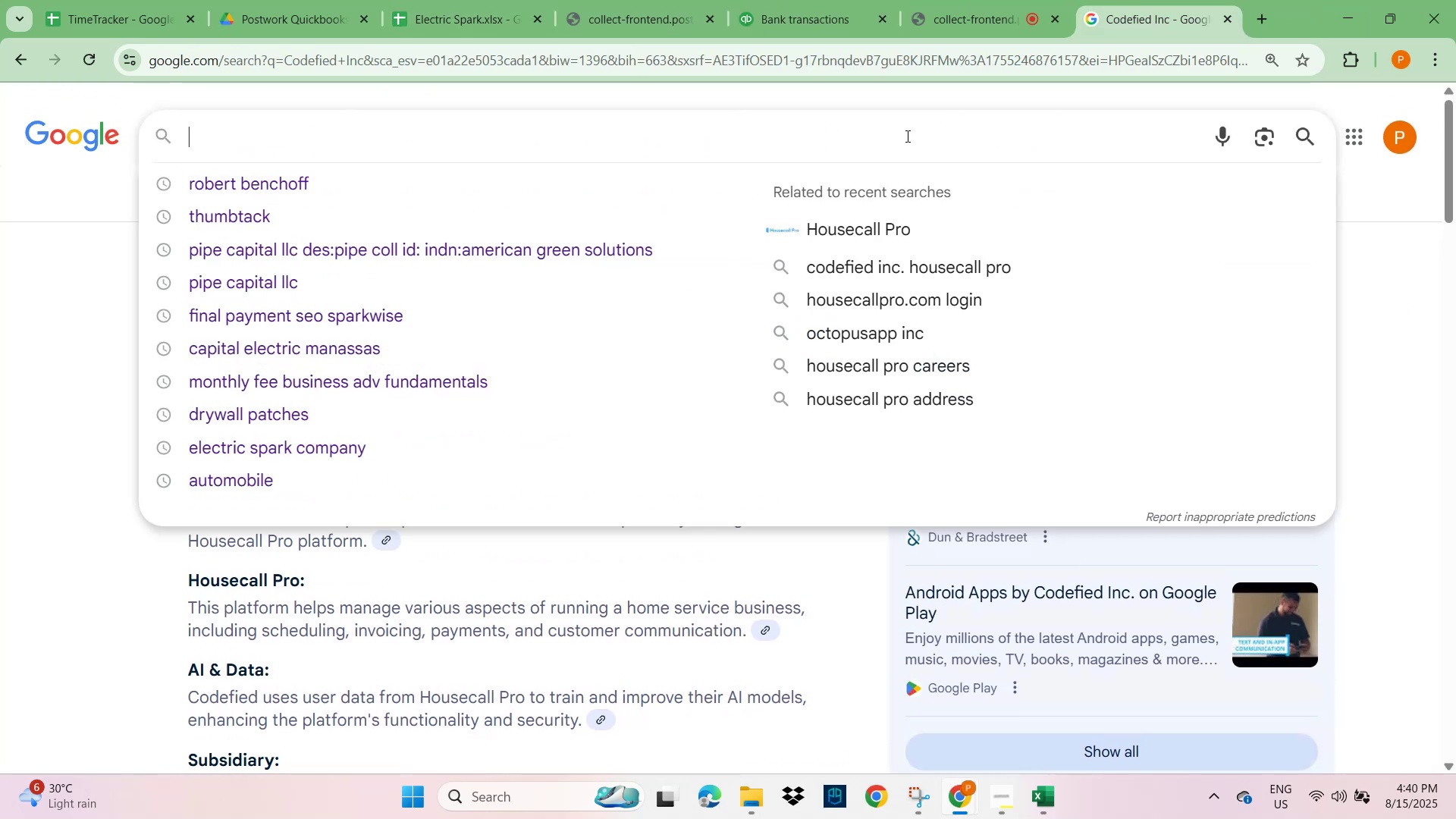 
type(AUTOMOBILE RECEI)
key(Backspace)
key(Backspace)
key(Backspace)
key(Backspace)
key(Backspace)
 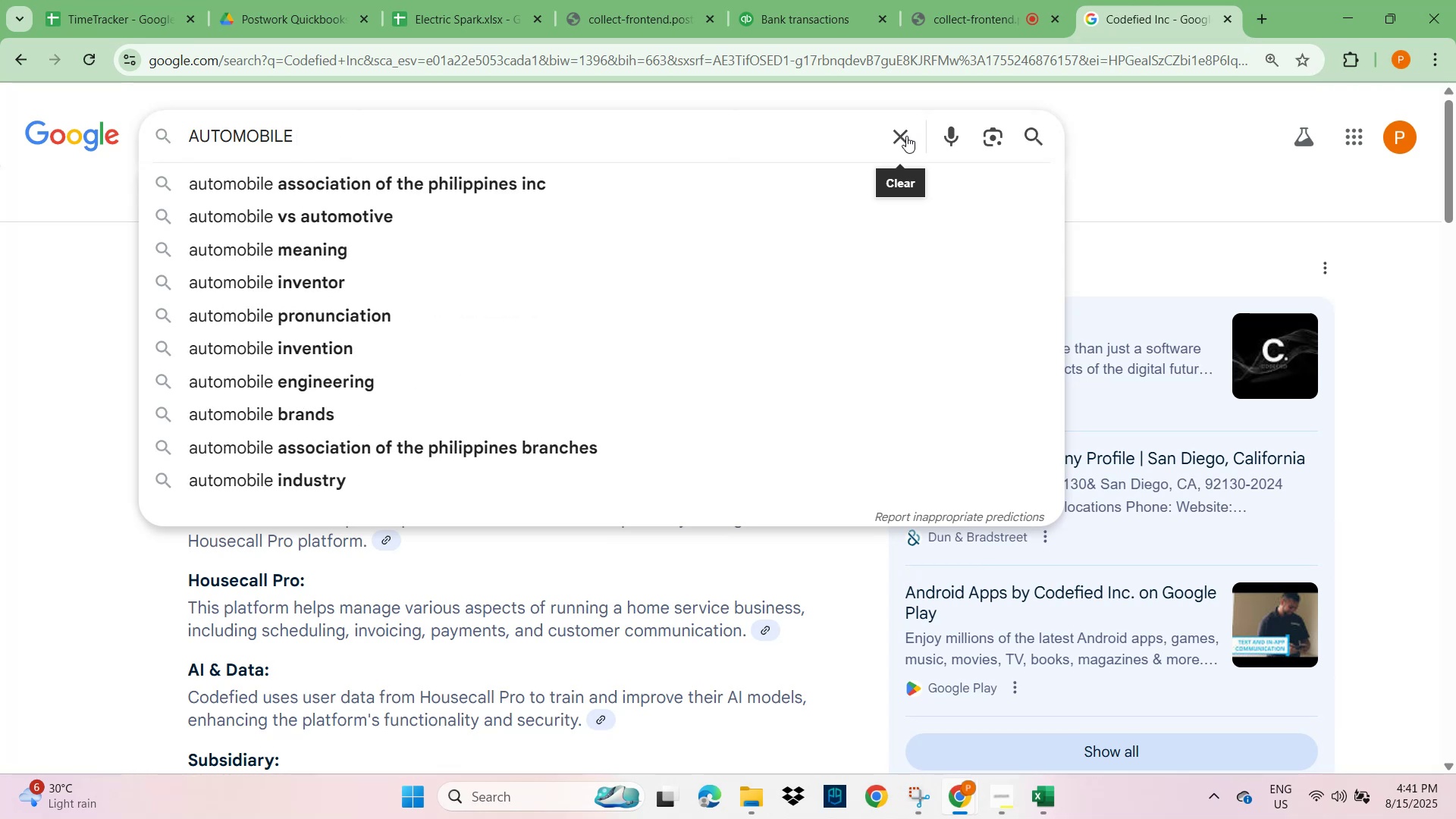 
left_click([466, 241])
 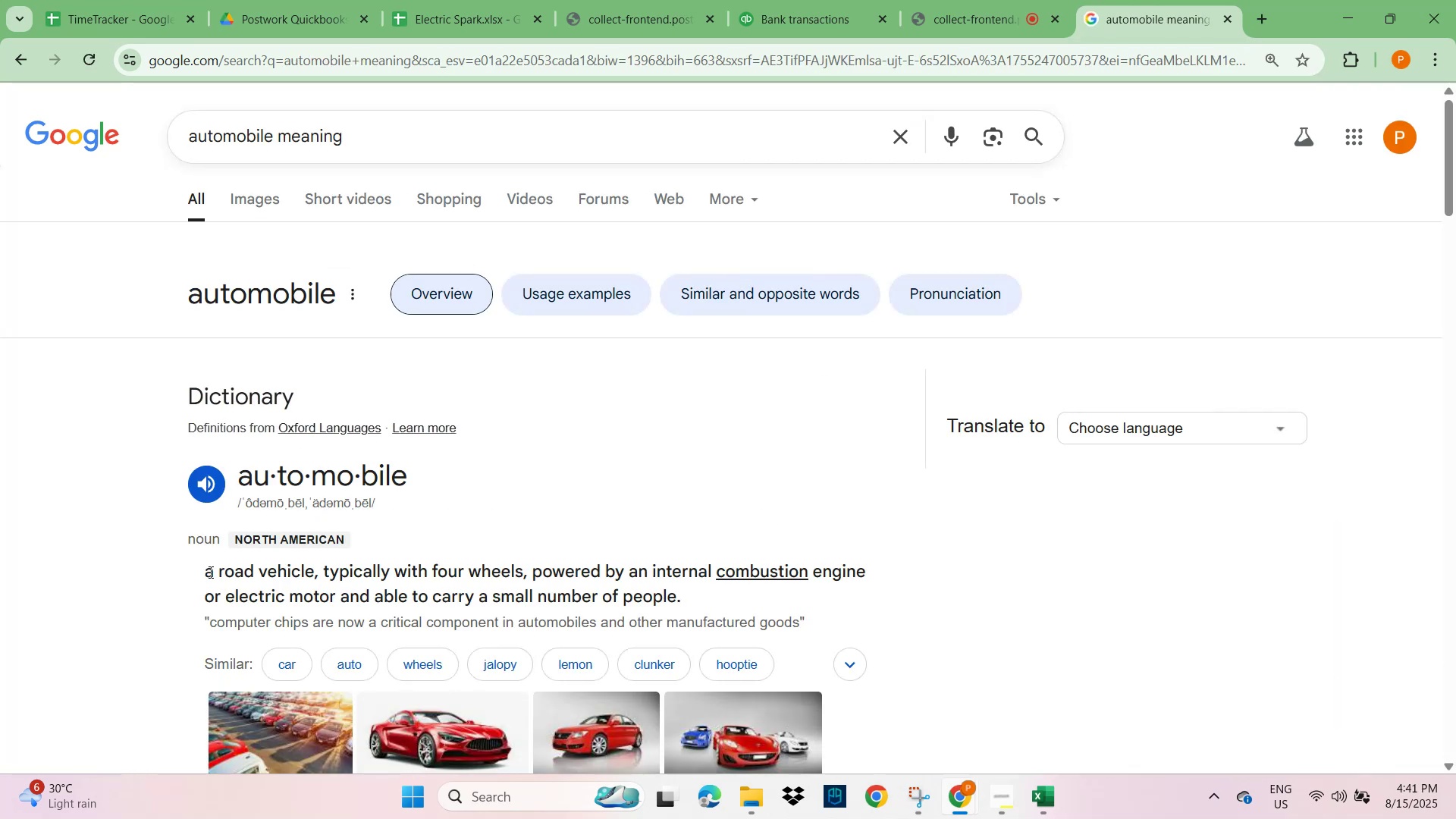 
scroll: coordinate [210, 567], scroll_direction: down, amount: 8.0
 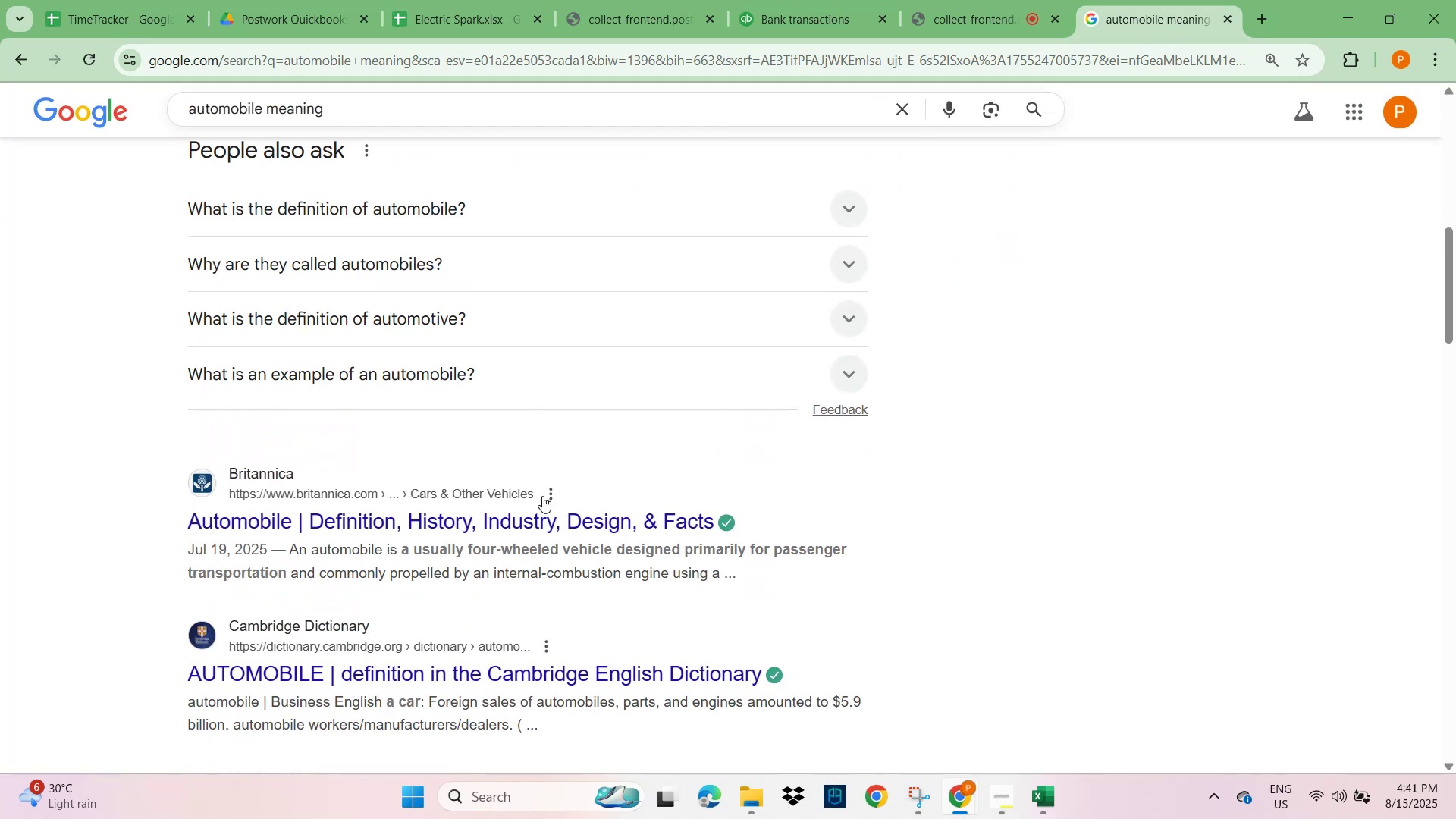 
wait(10.35)
 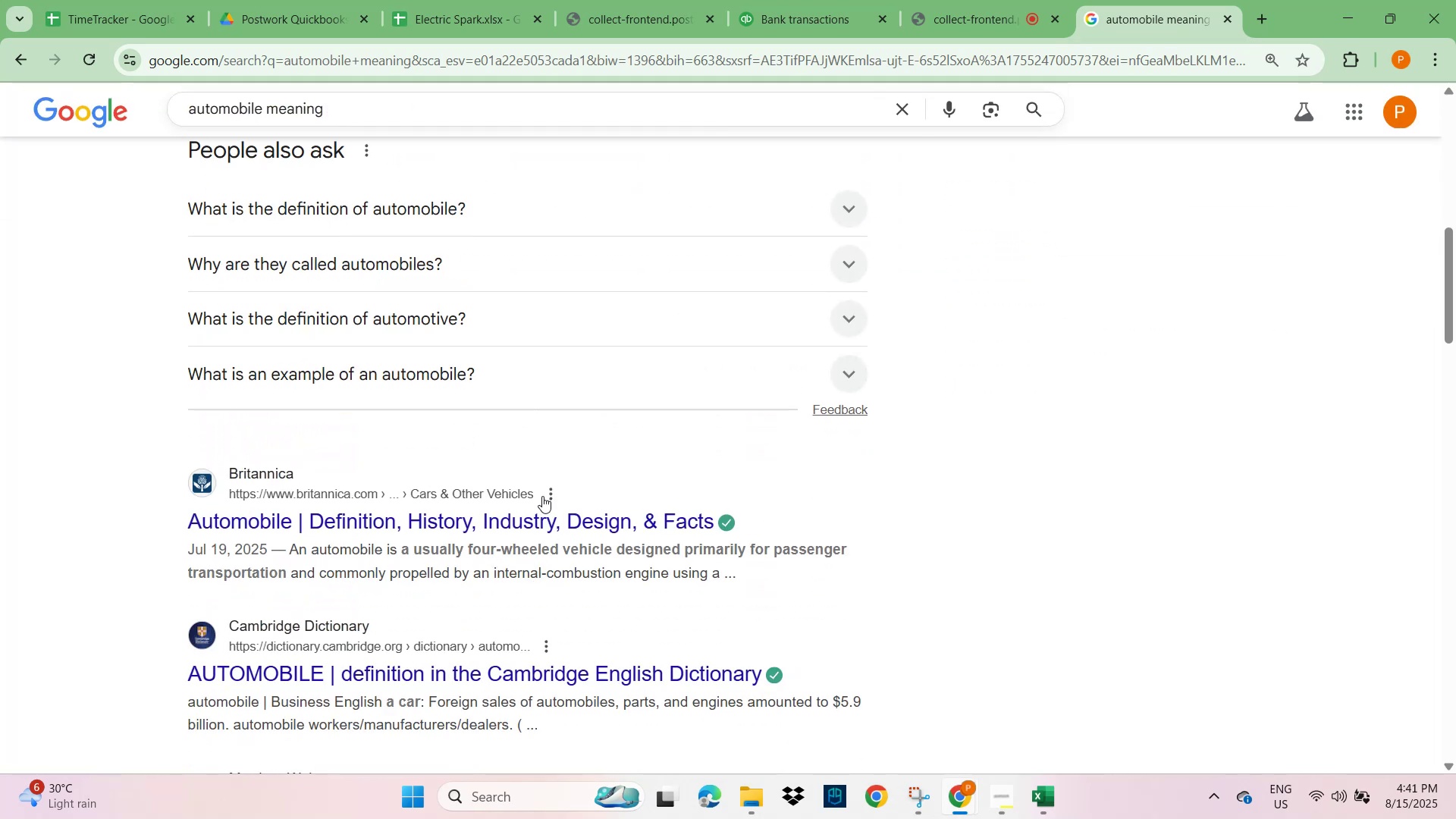 
left_click([456, 8])
 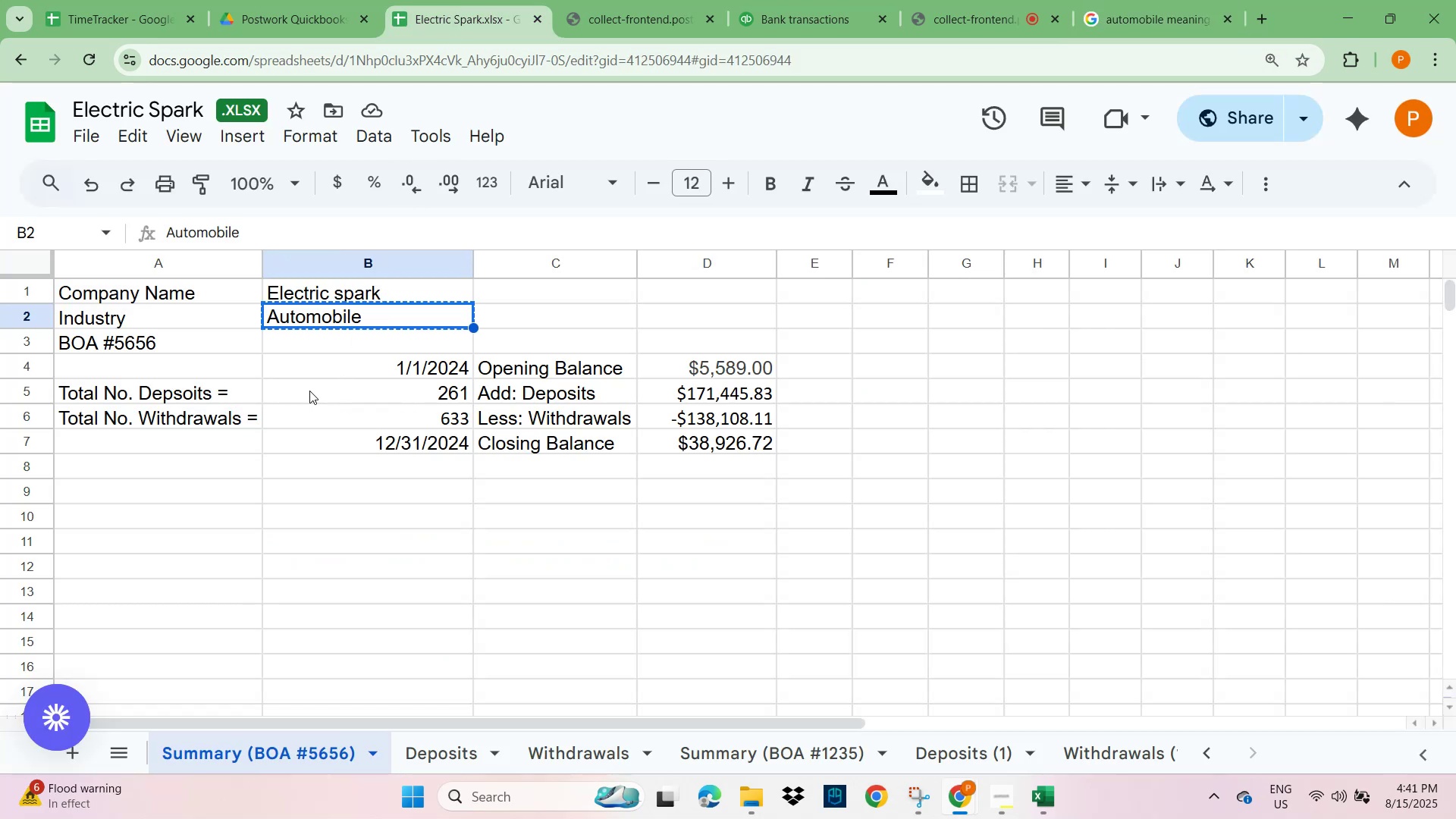 
left_click([318, 291])
 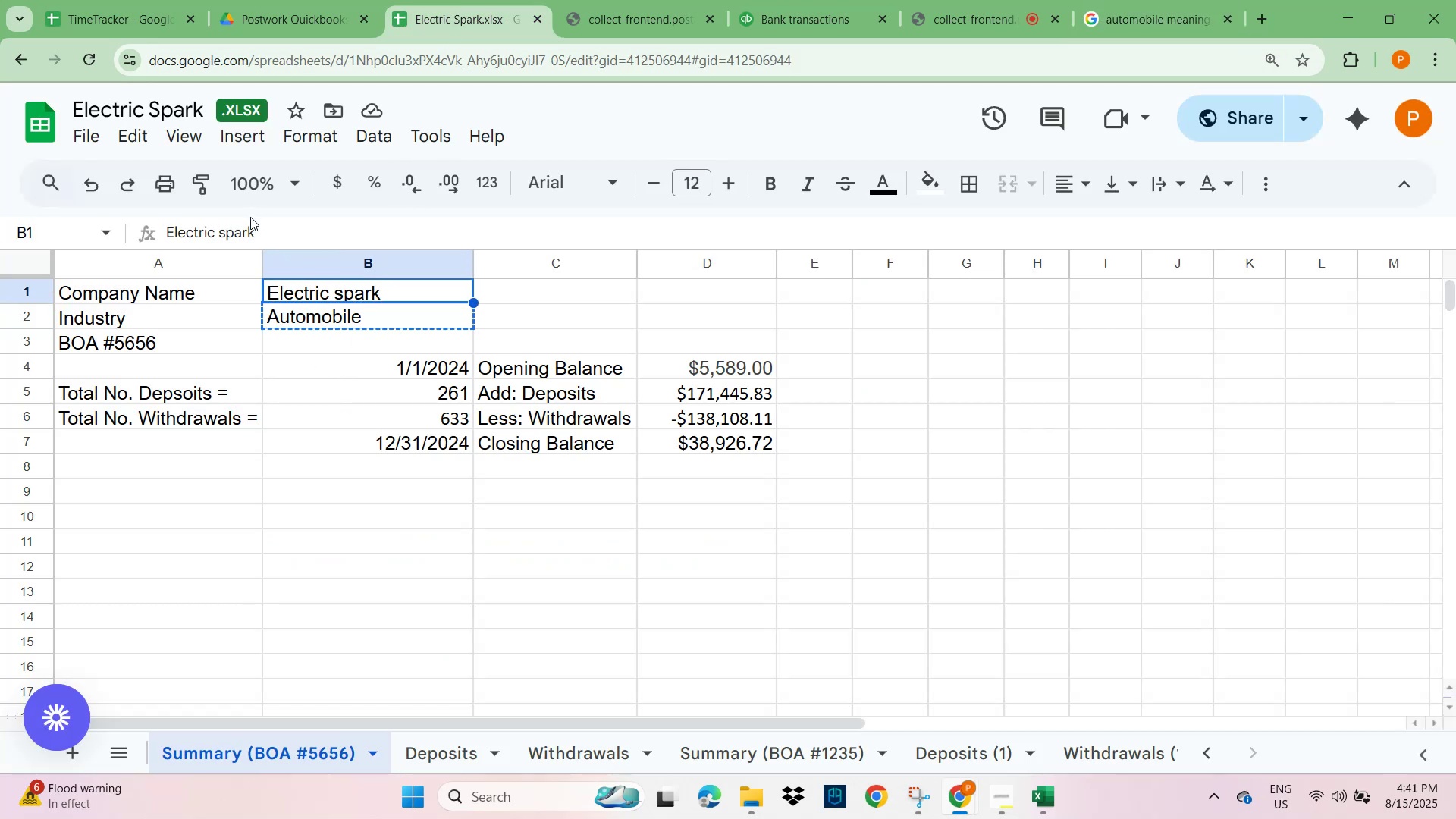 
left_click_drag(start_coordinate=[273, 237], to_coordinate=[77, 243])
 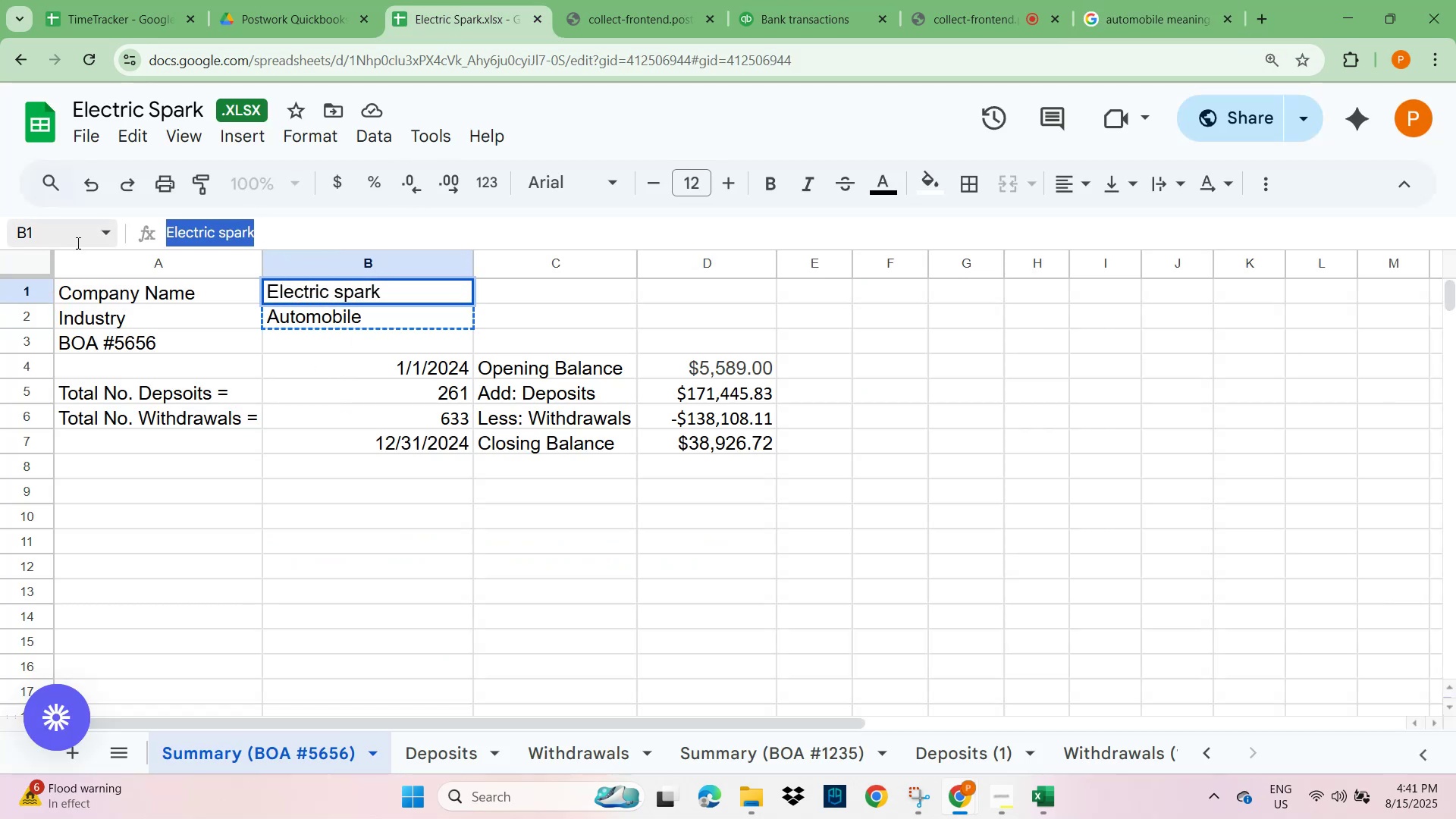 
key(Control+C)
 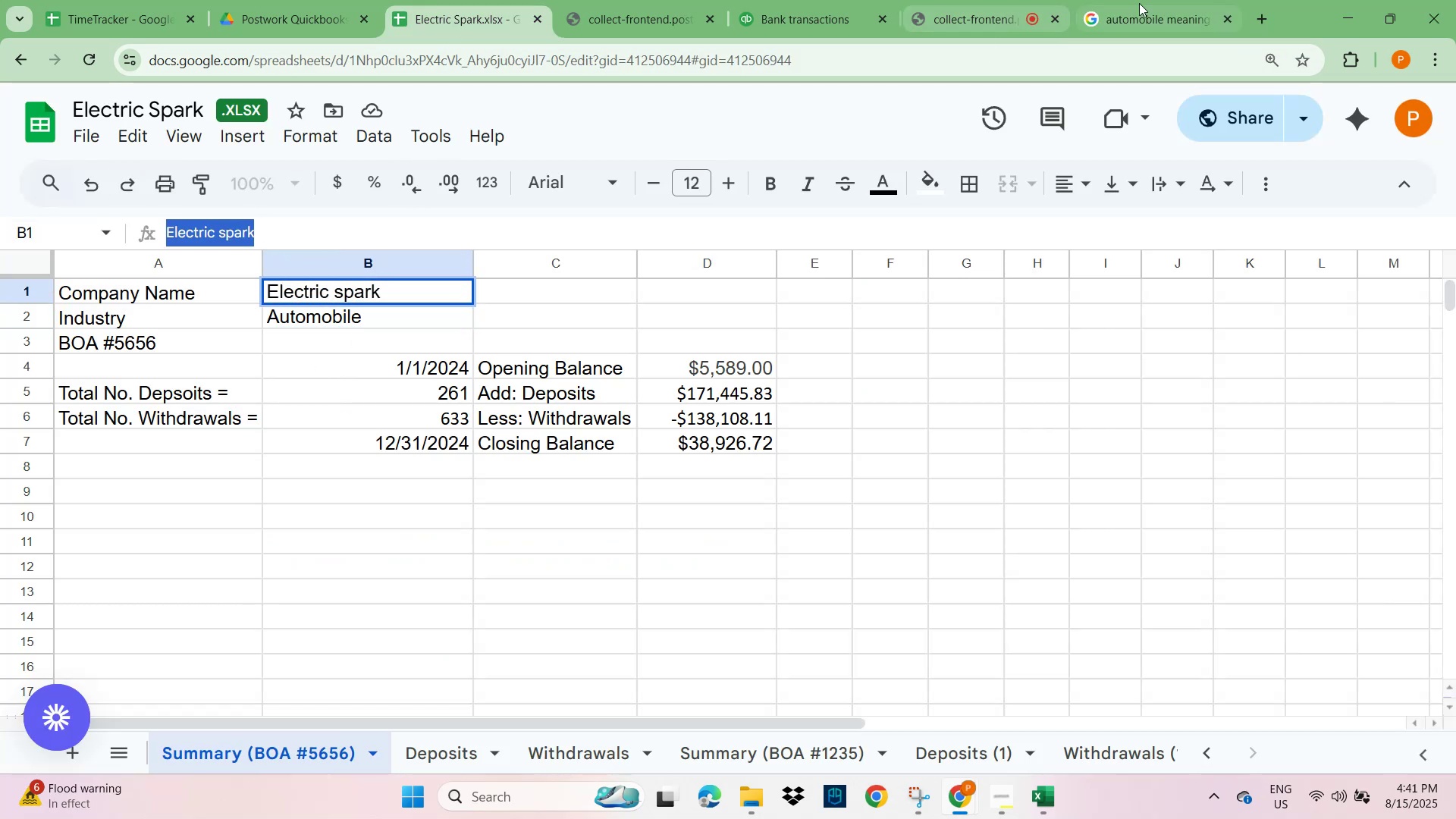 
left_click([1168, 0])
 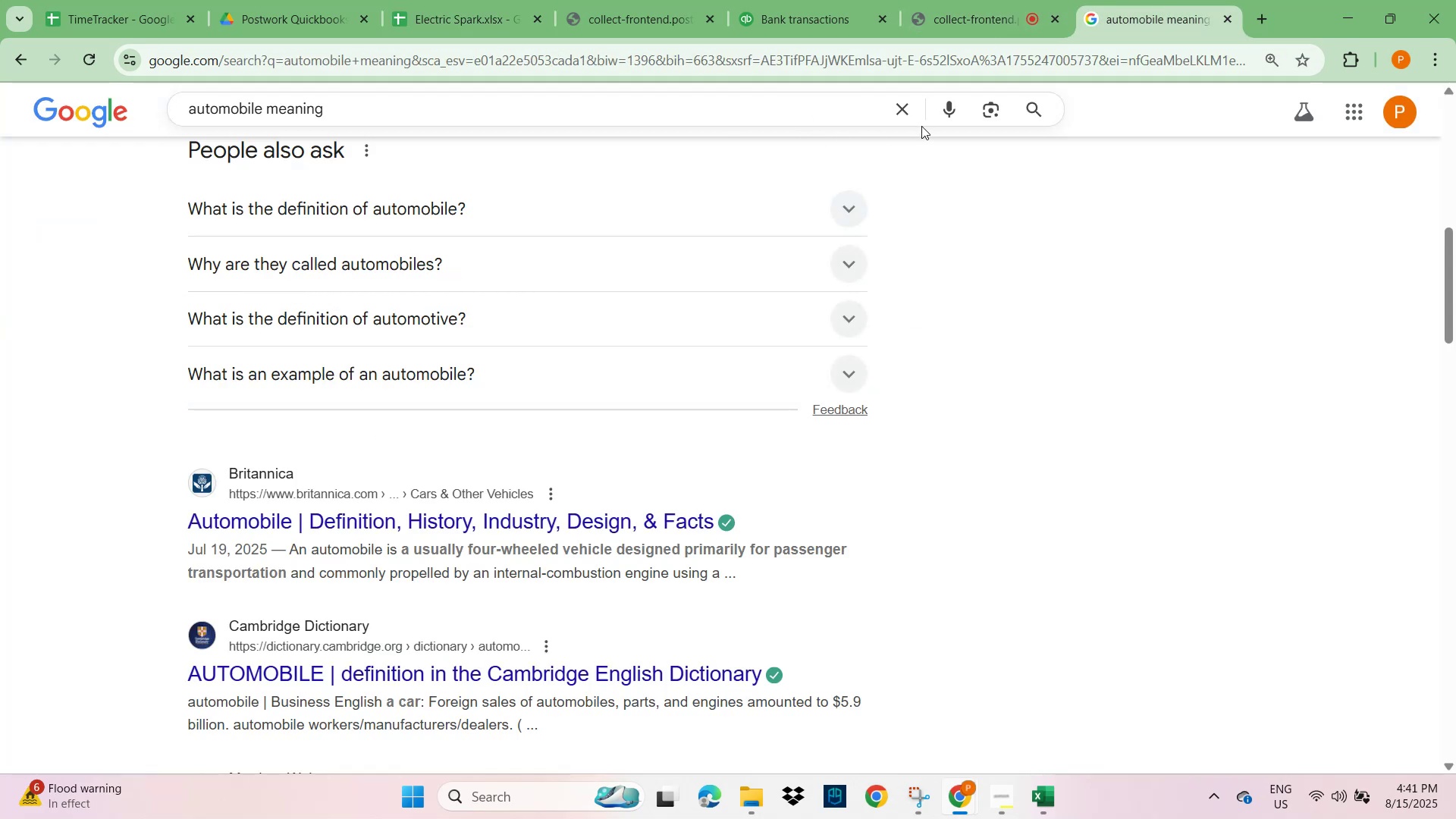 
left_click([909, 99])
 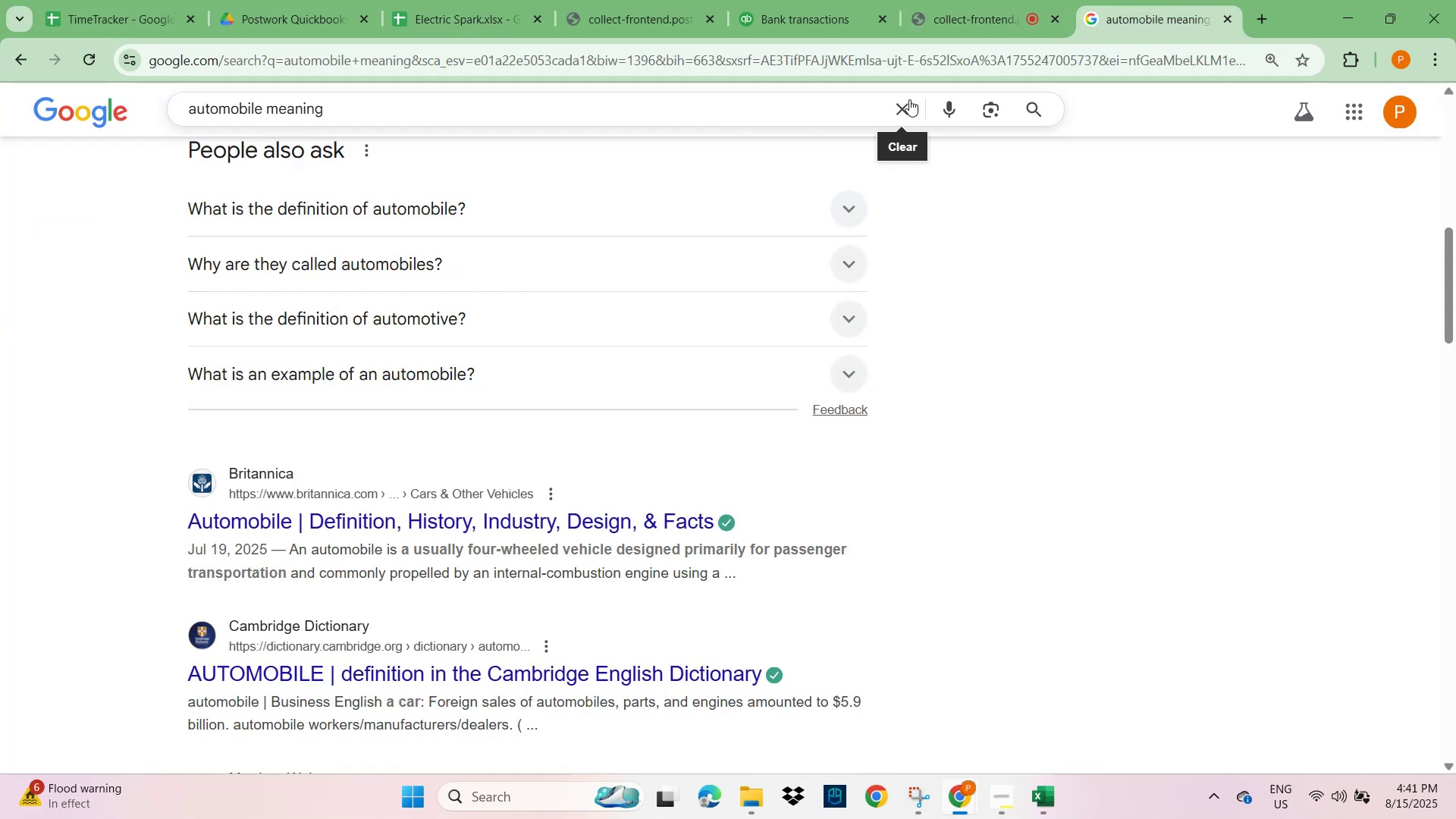 
key(Control+V)
 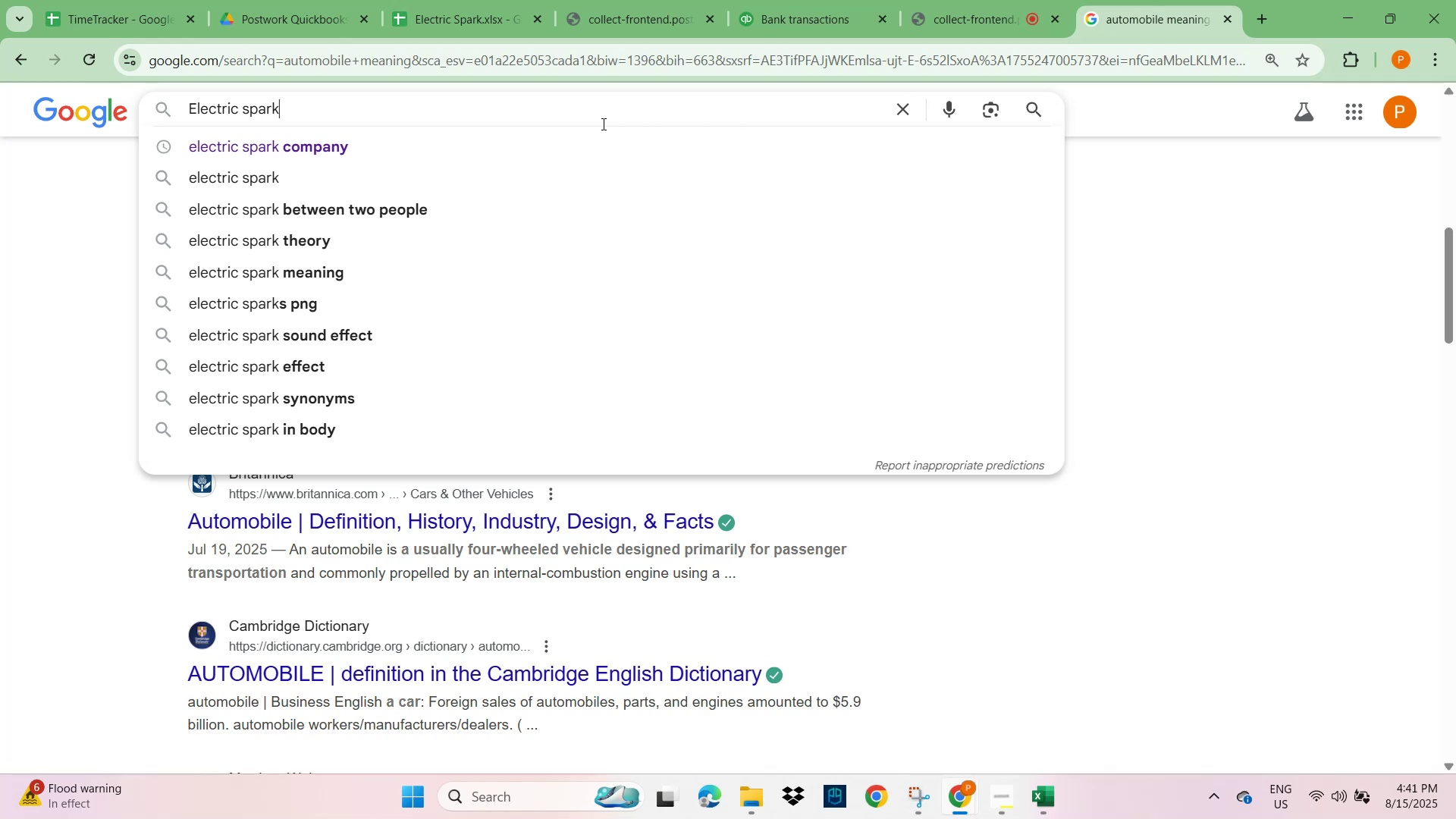 
left_click([600, 124])
 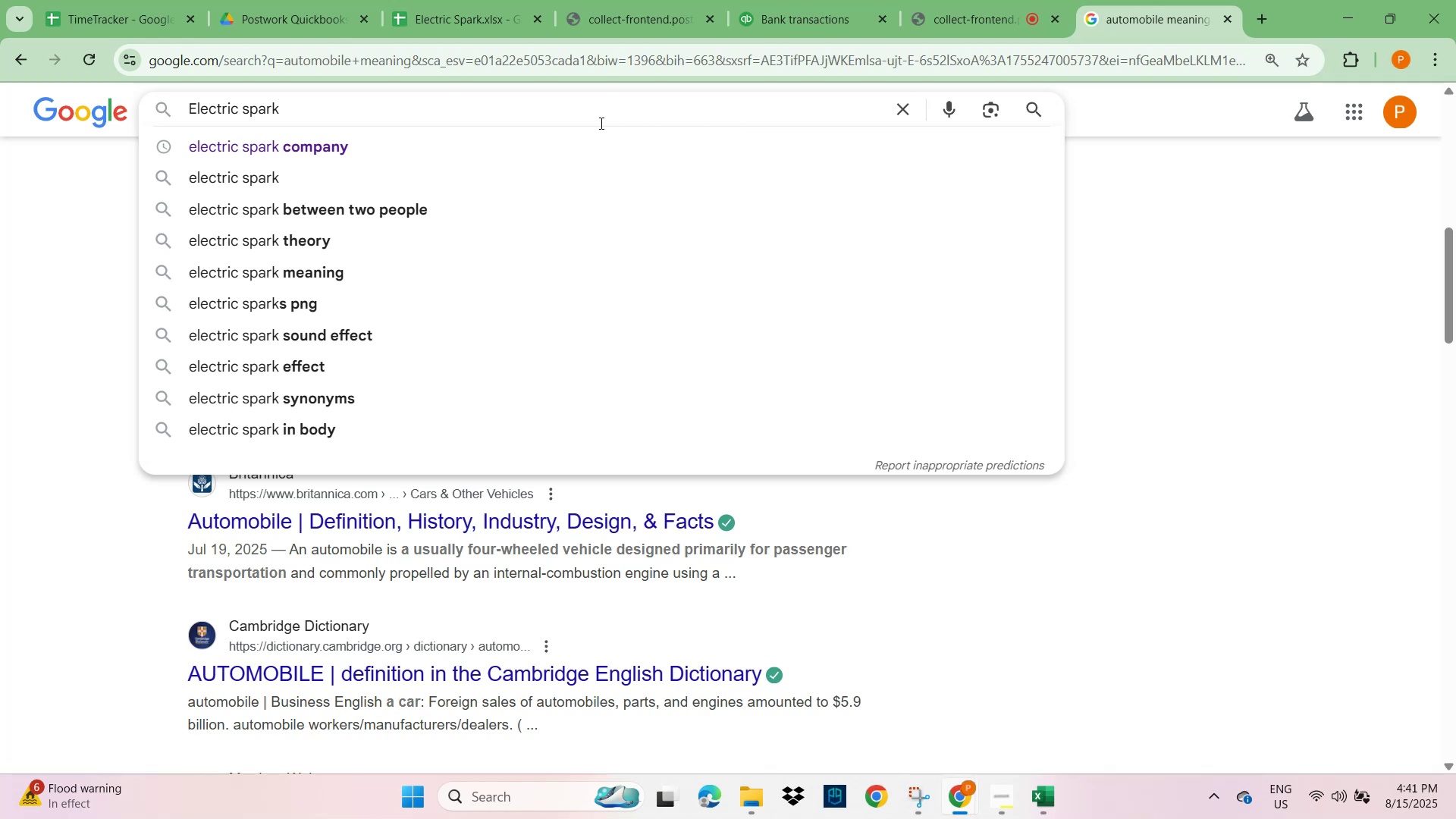 
type( AUTOMOBILE)
key(NumpadEnter)
 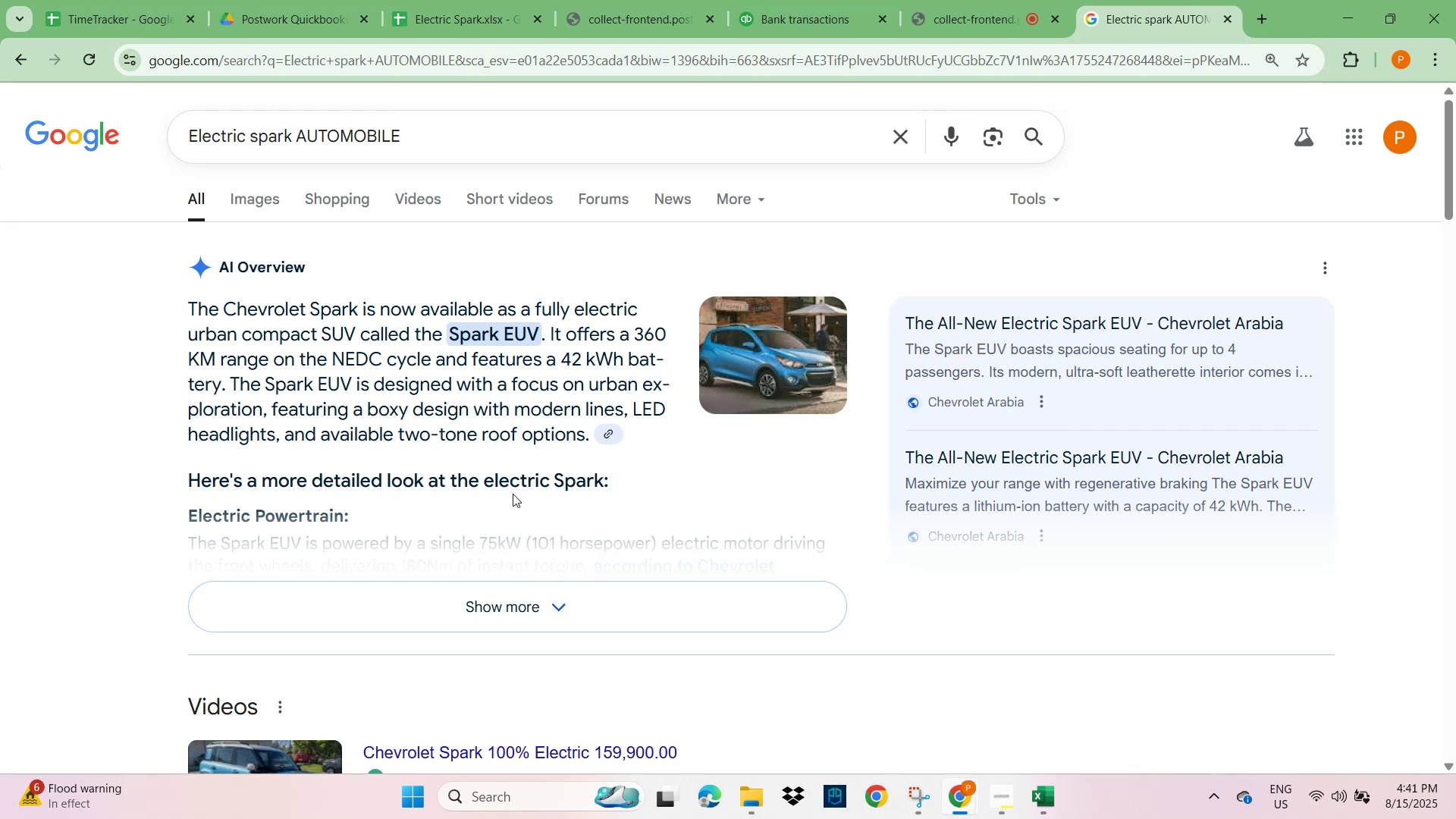 
wait(7.37)
 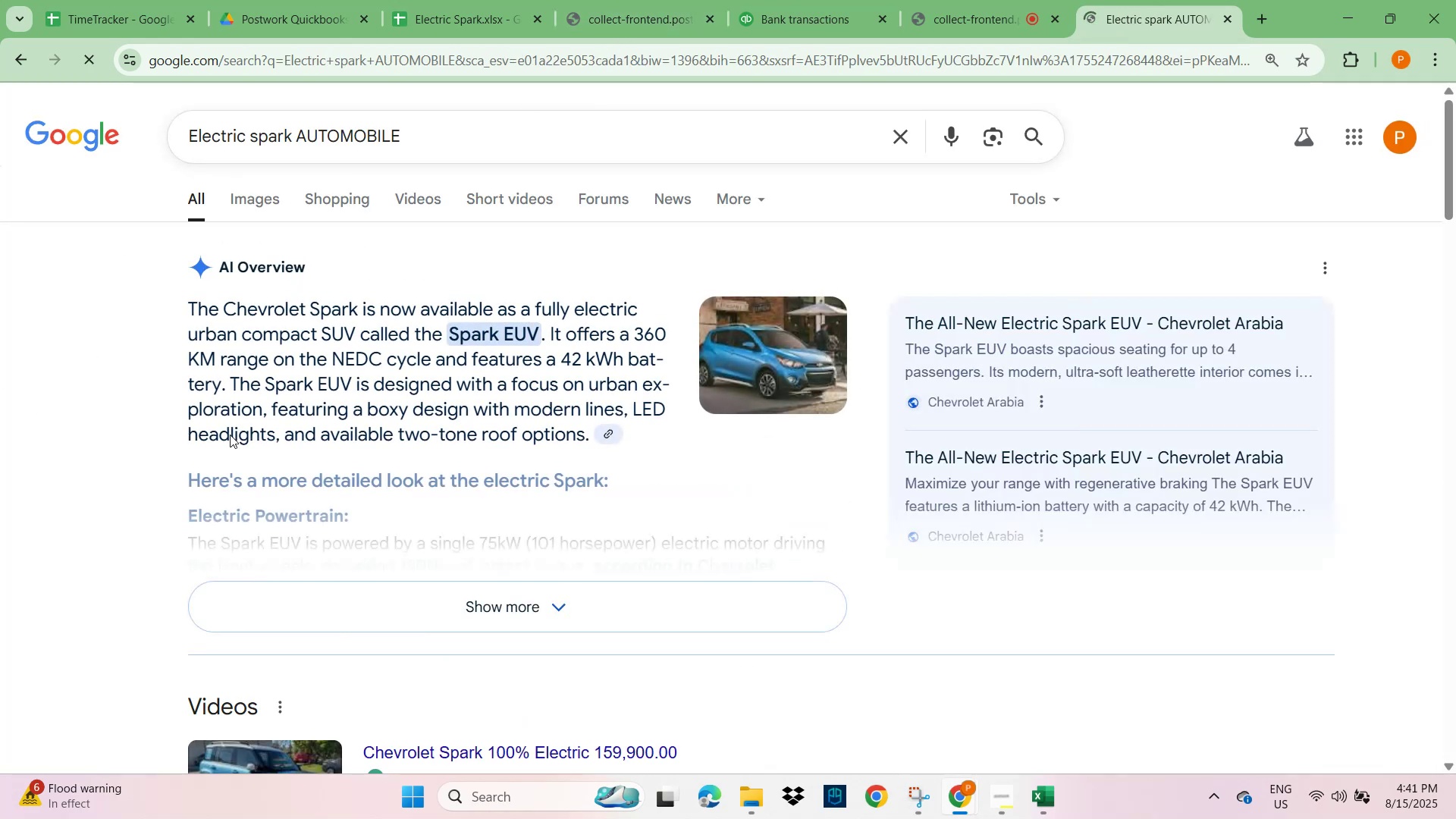 
scroll: coordinate [538, 431], scroll_direction: down, amount: 11.0
 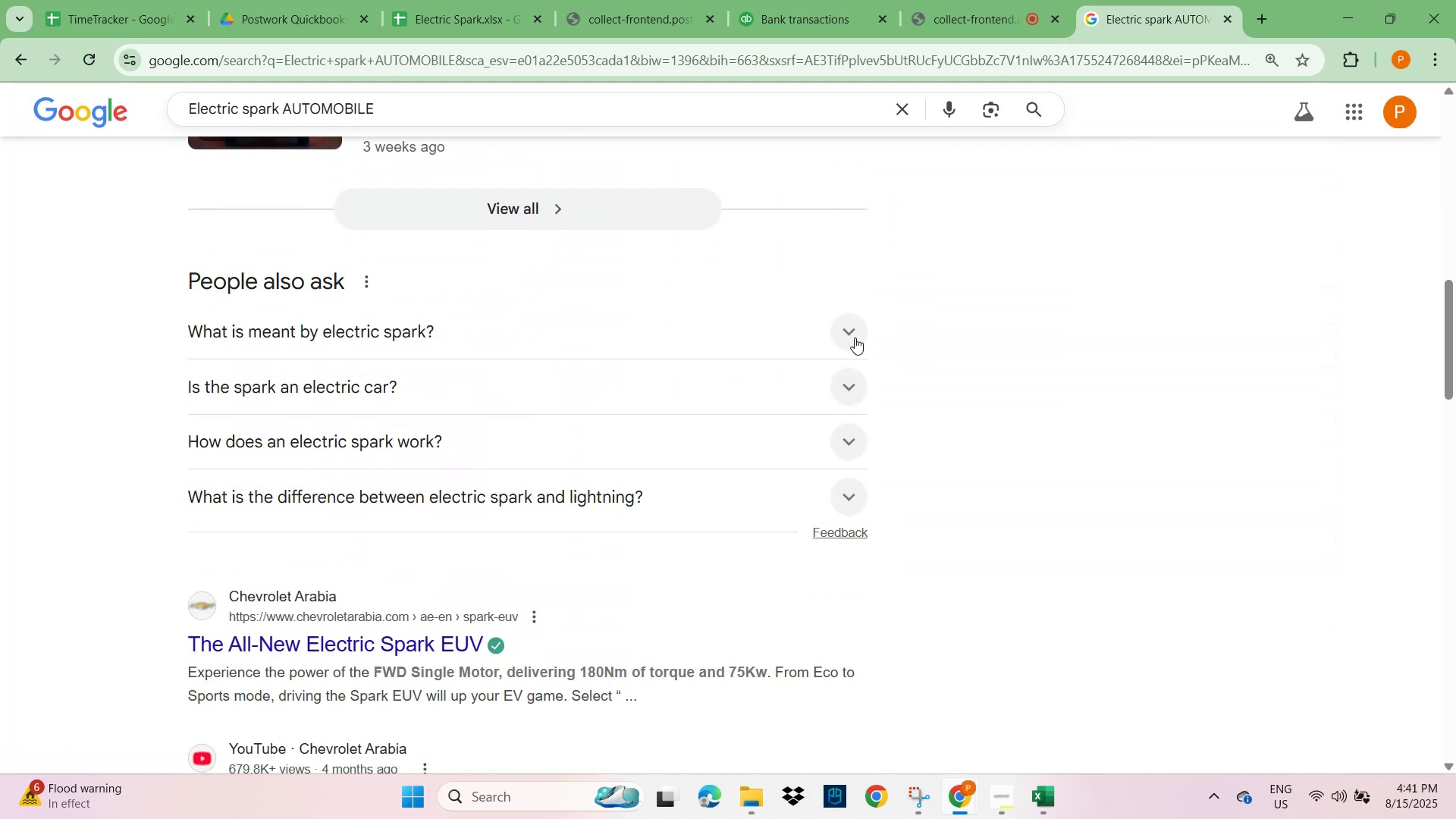 
left_click([855, 334])
 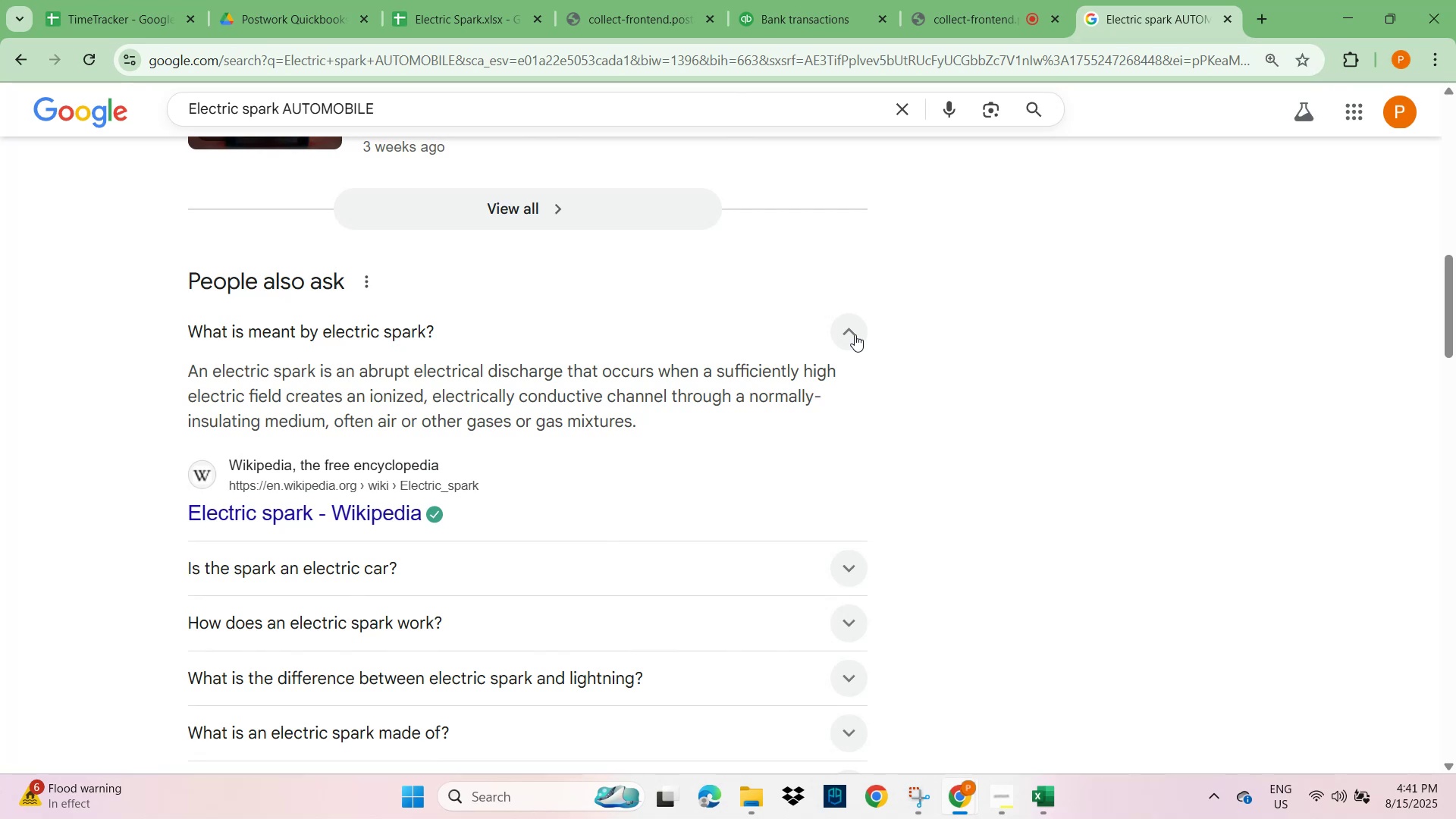 
scroll: coordinate [839, 441], scroll_direction: down, amount: 5.0
 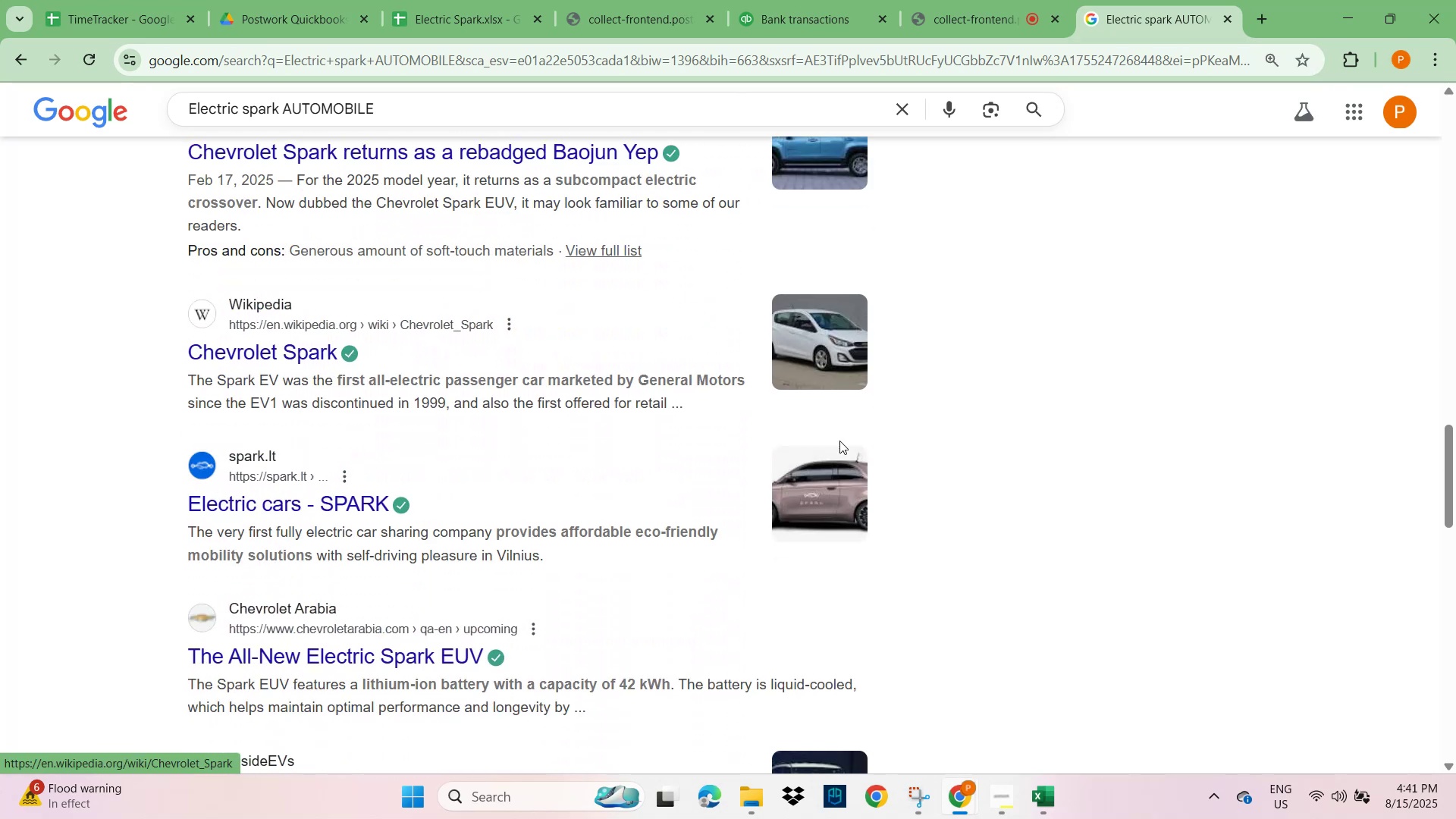 
scroll: coordinate [839, 441], scroll_direction: up, amount: 4.0
 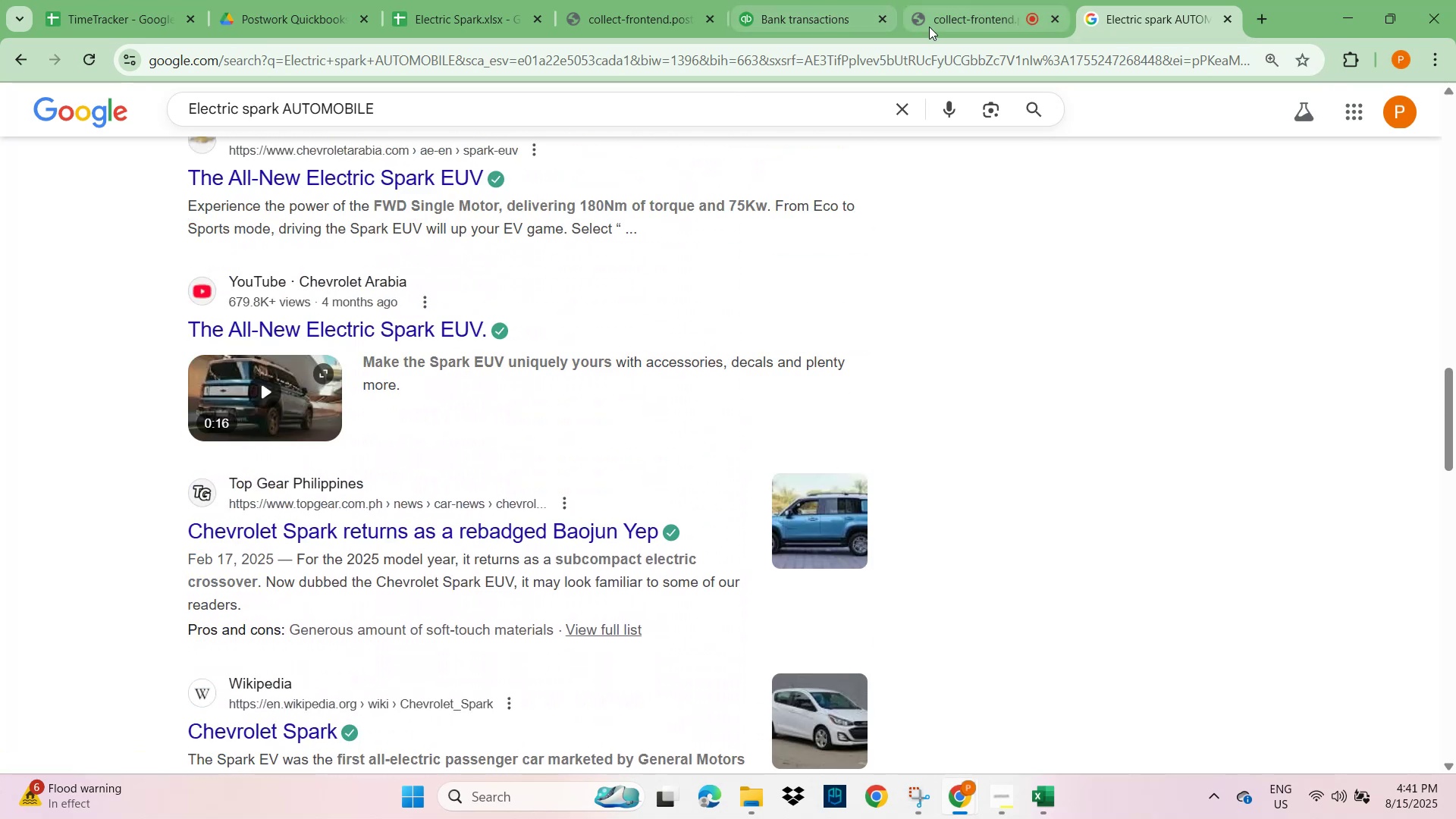 
left_click([804, 27])
 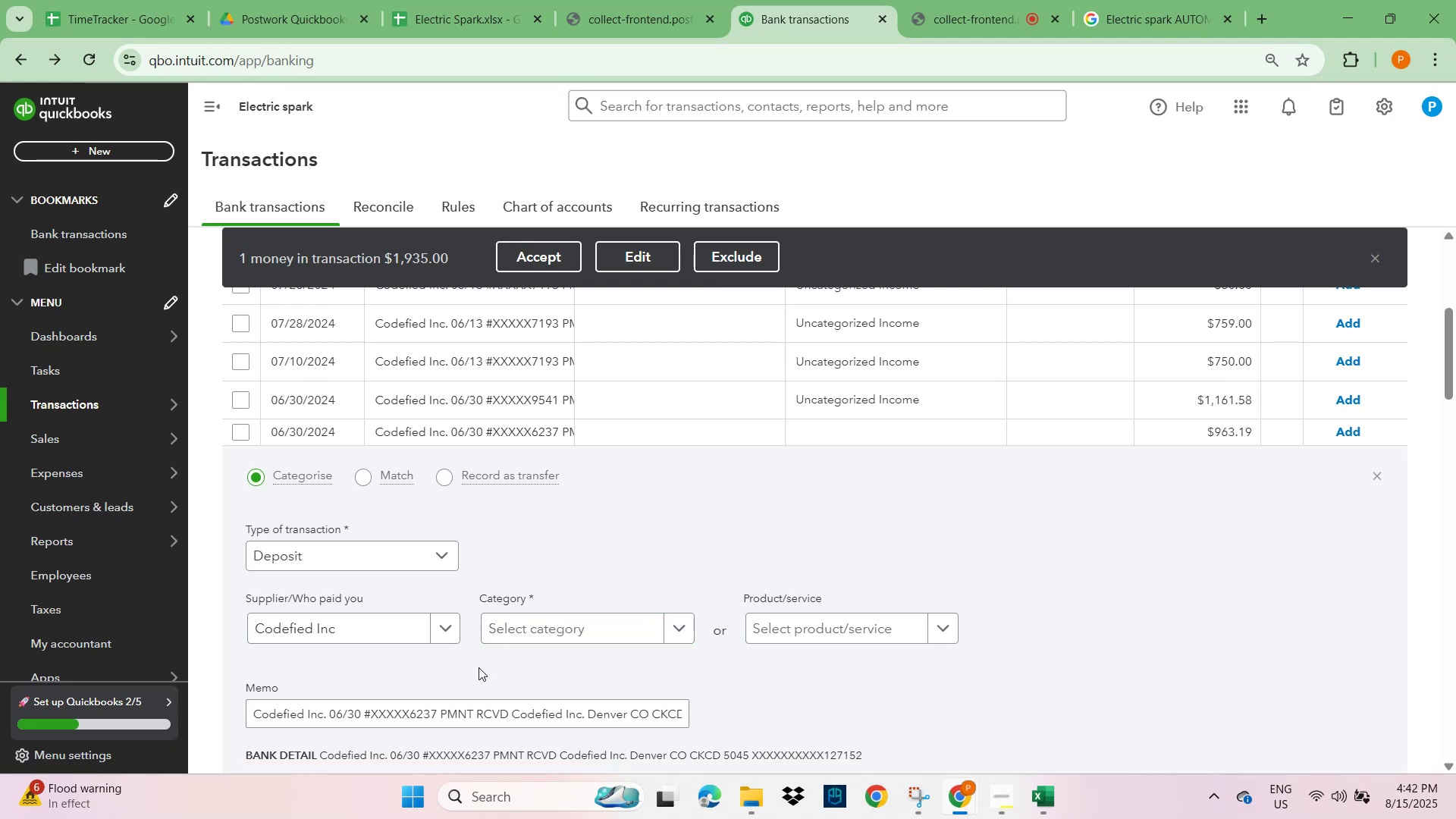 
wait(6.59)
 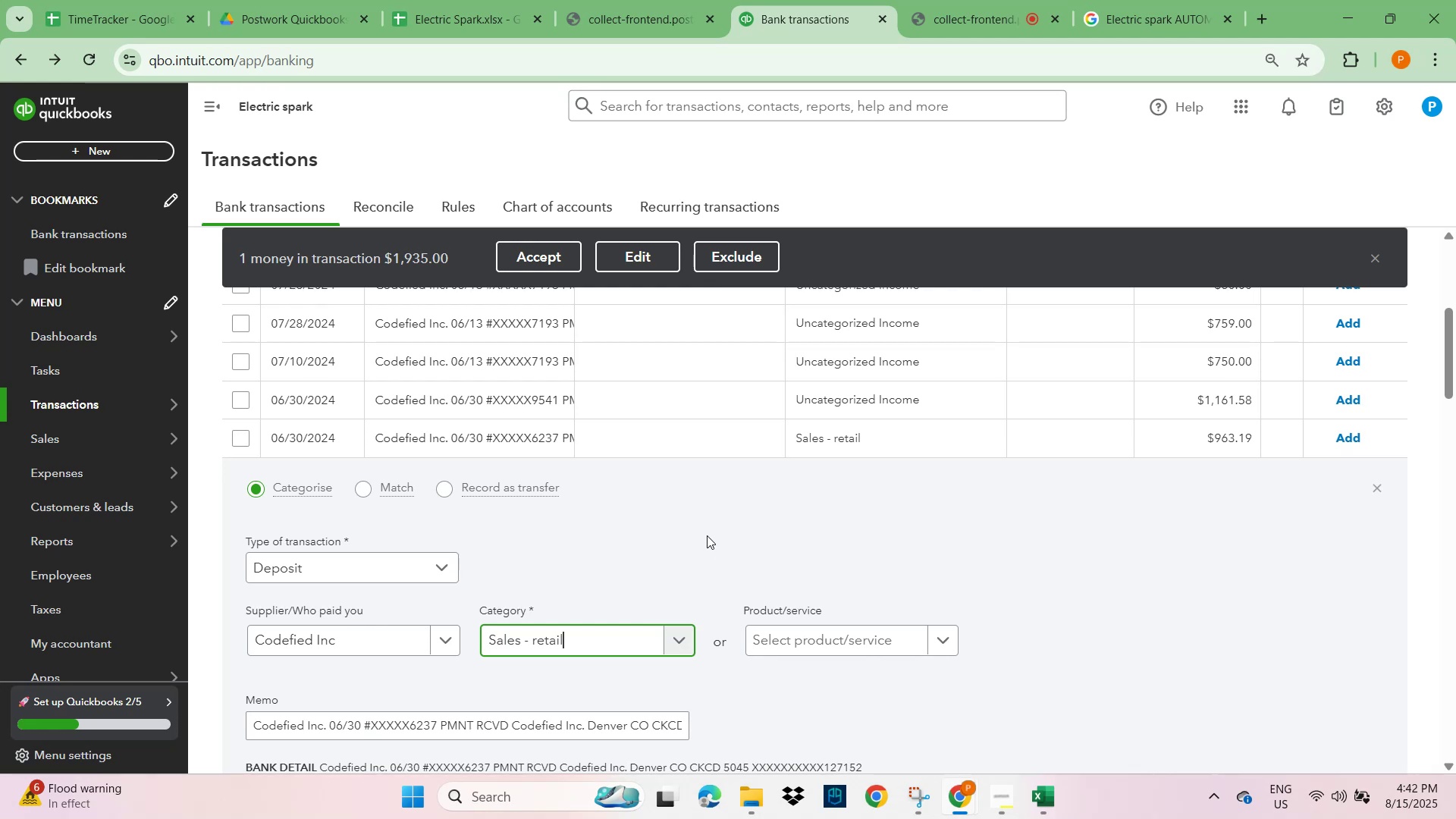 
type(OTHER)
 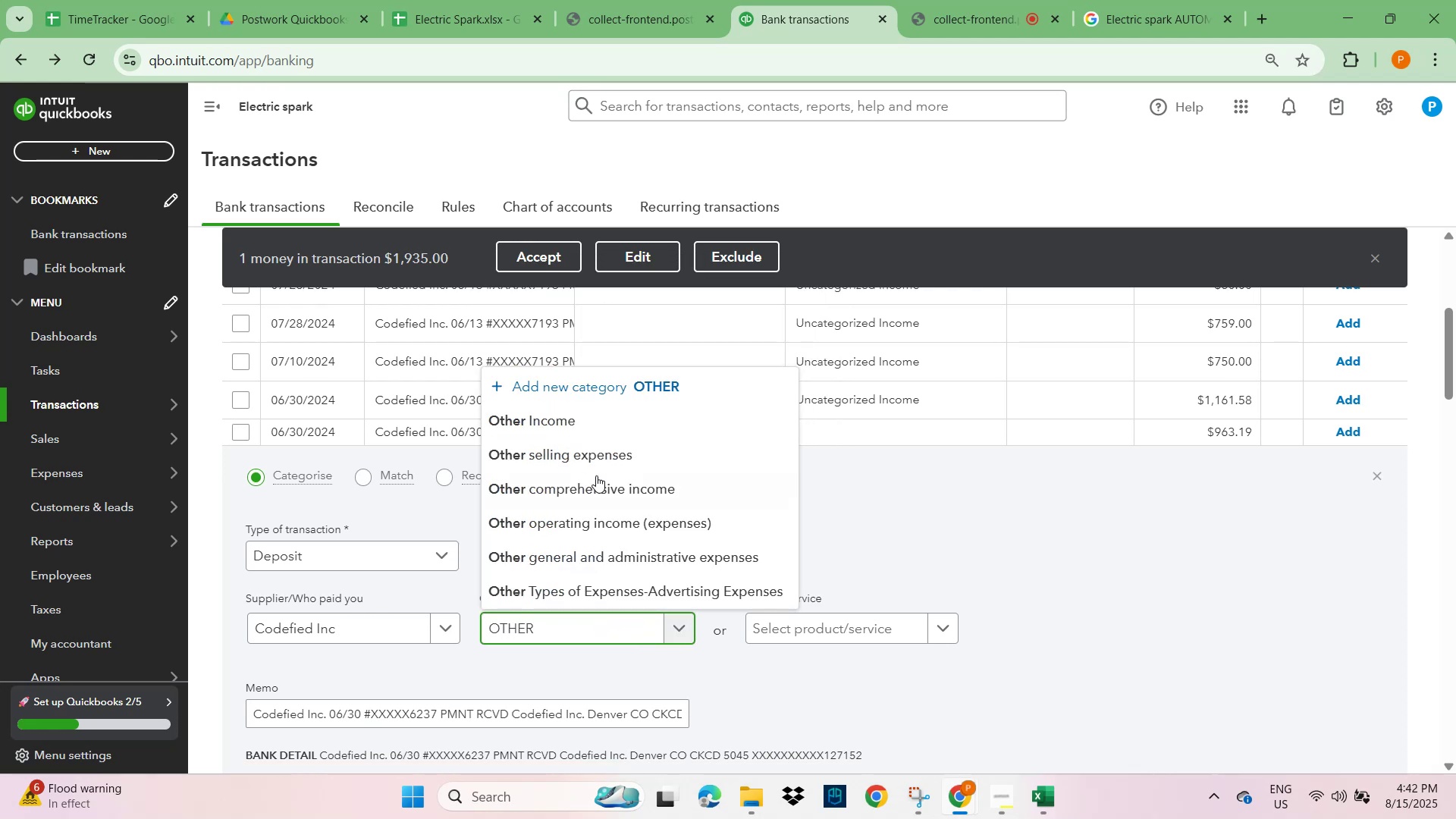 
left_click([591, 423])
 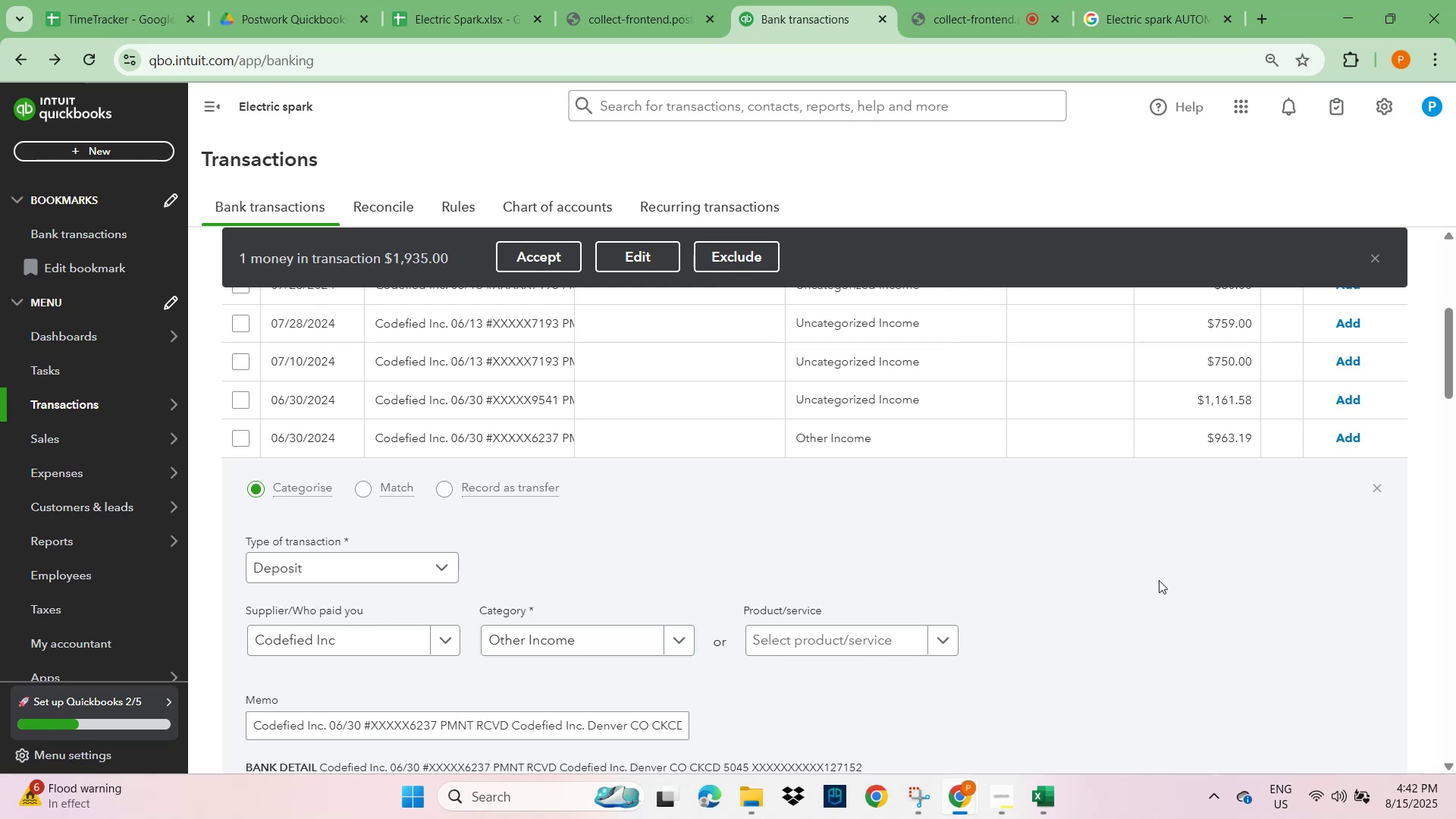 
wait(8.18)
 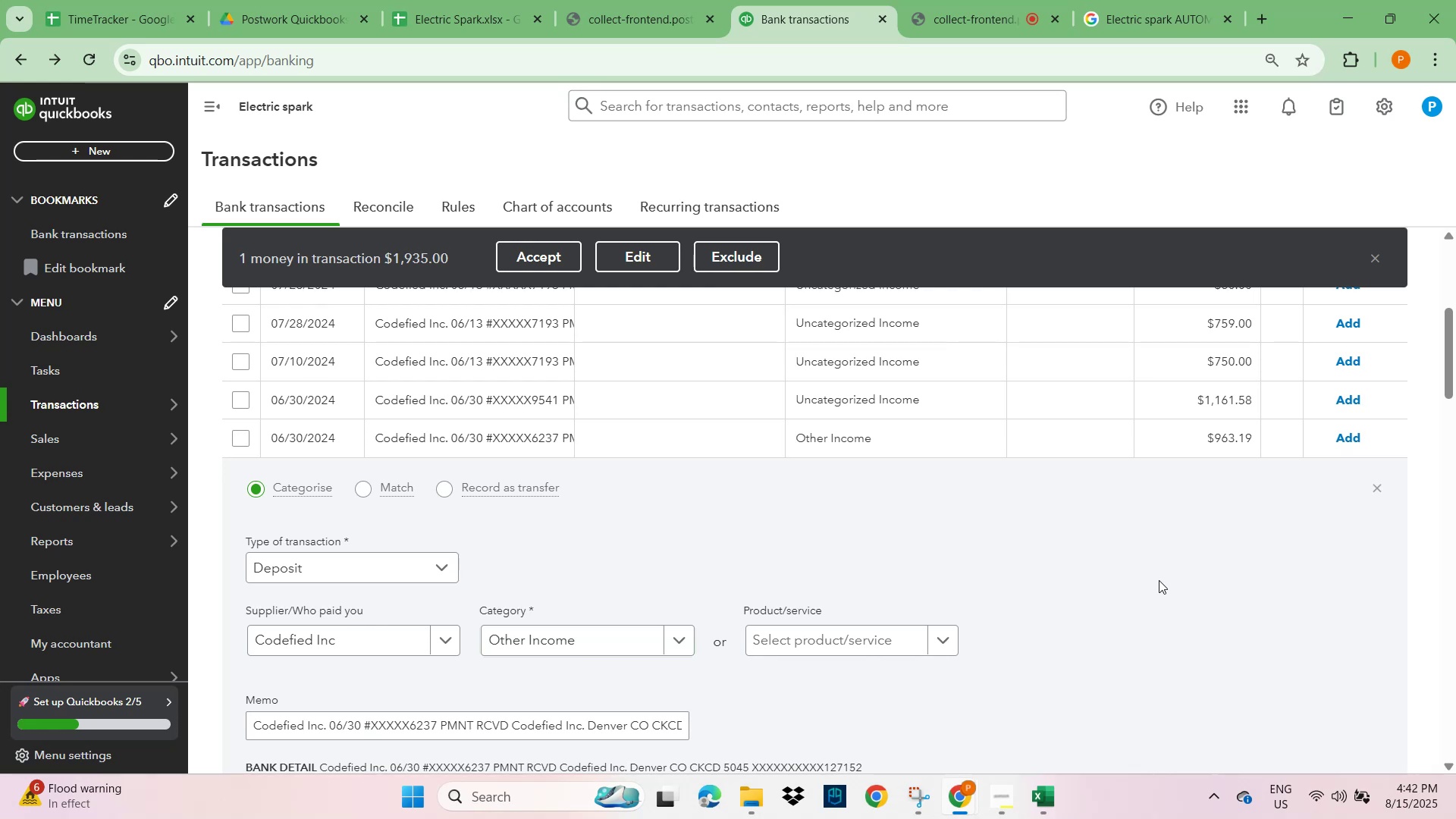 
scroll: coordinate [1159, 585], scroll_direction: down, amount: 1.0
 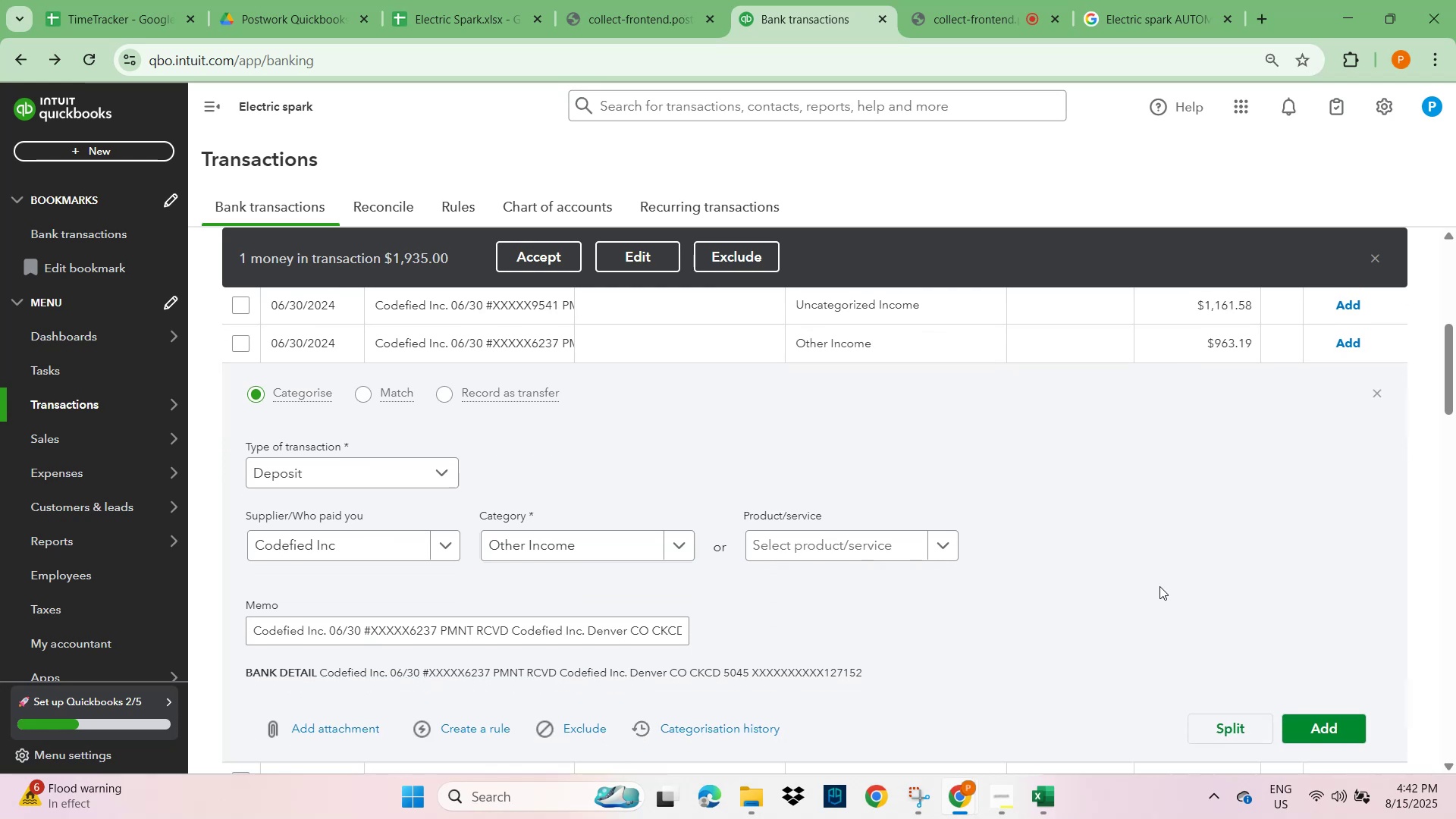 
scroll: coordinate [1159, 586], scroll_direction: up, amount: 4.0
 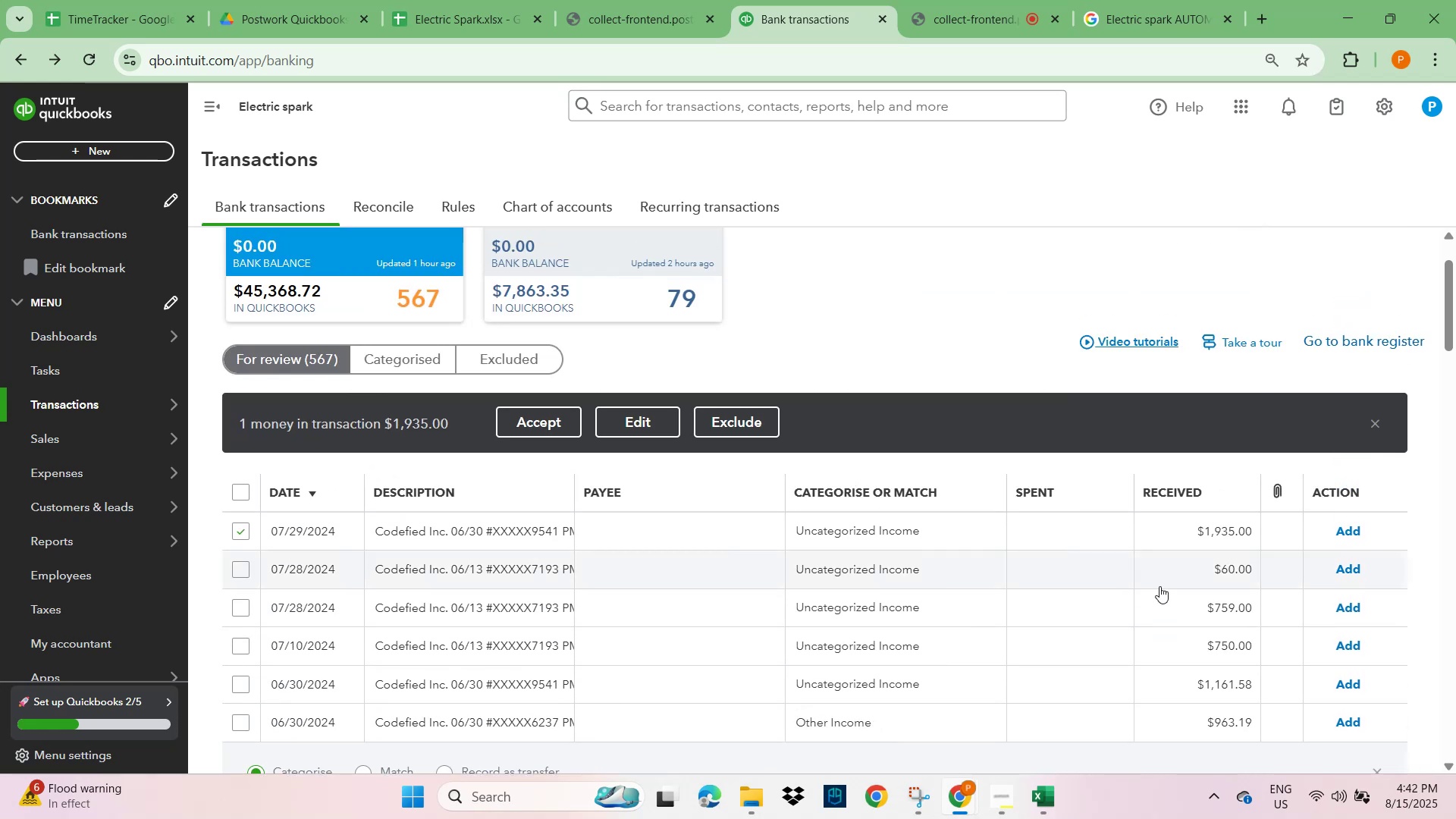 
scroll: coordinate [1159, 590], scroll_direction: down, amount: 13.0
 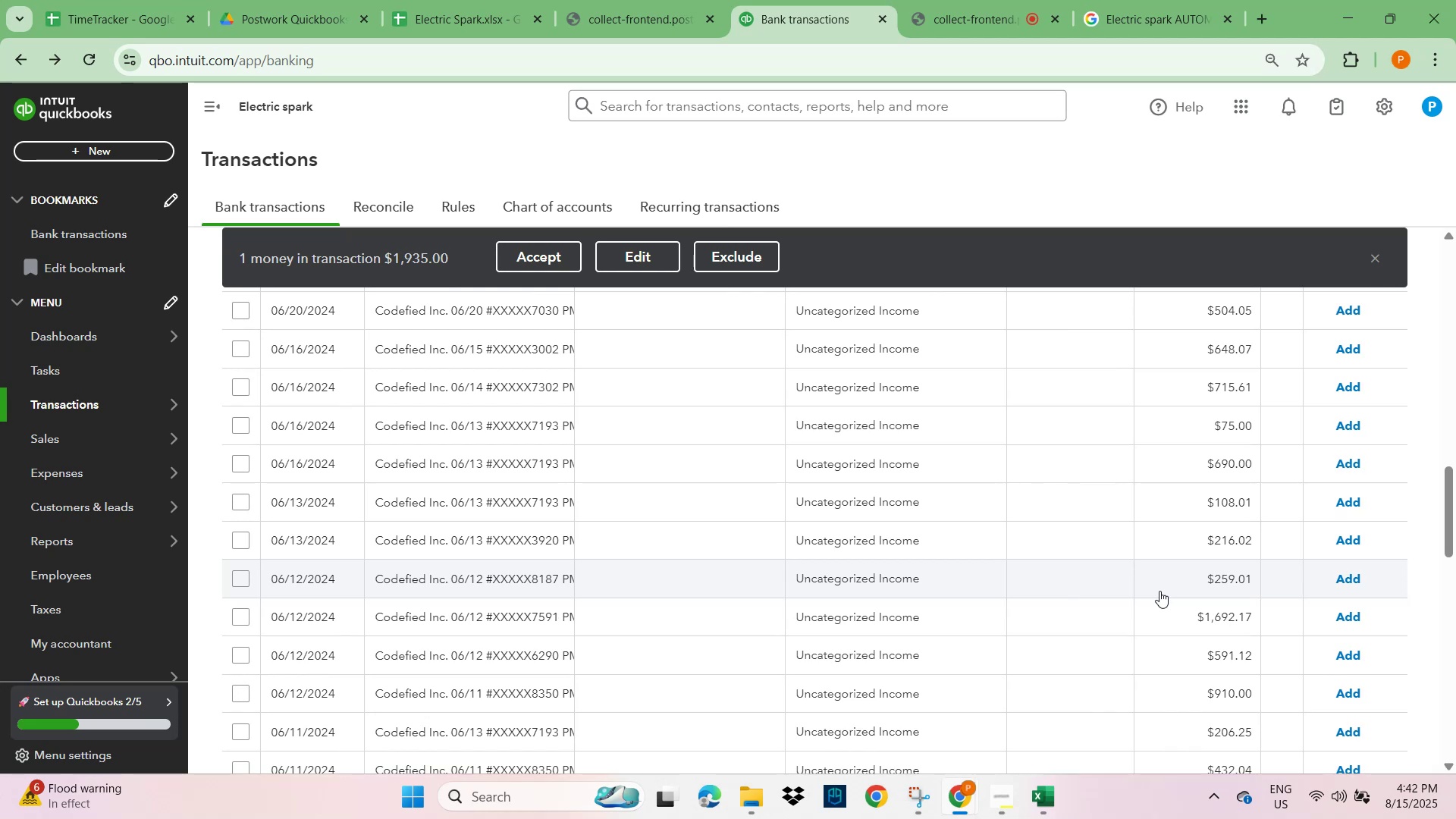 
wait(6.94)
 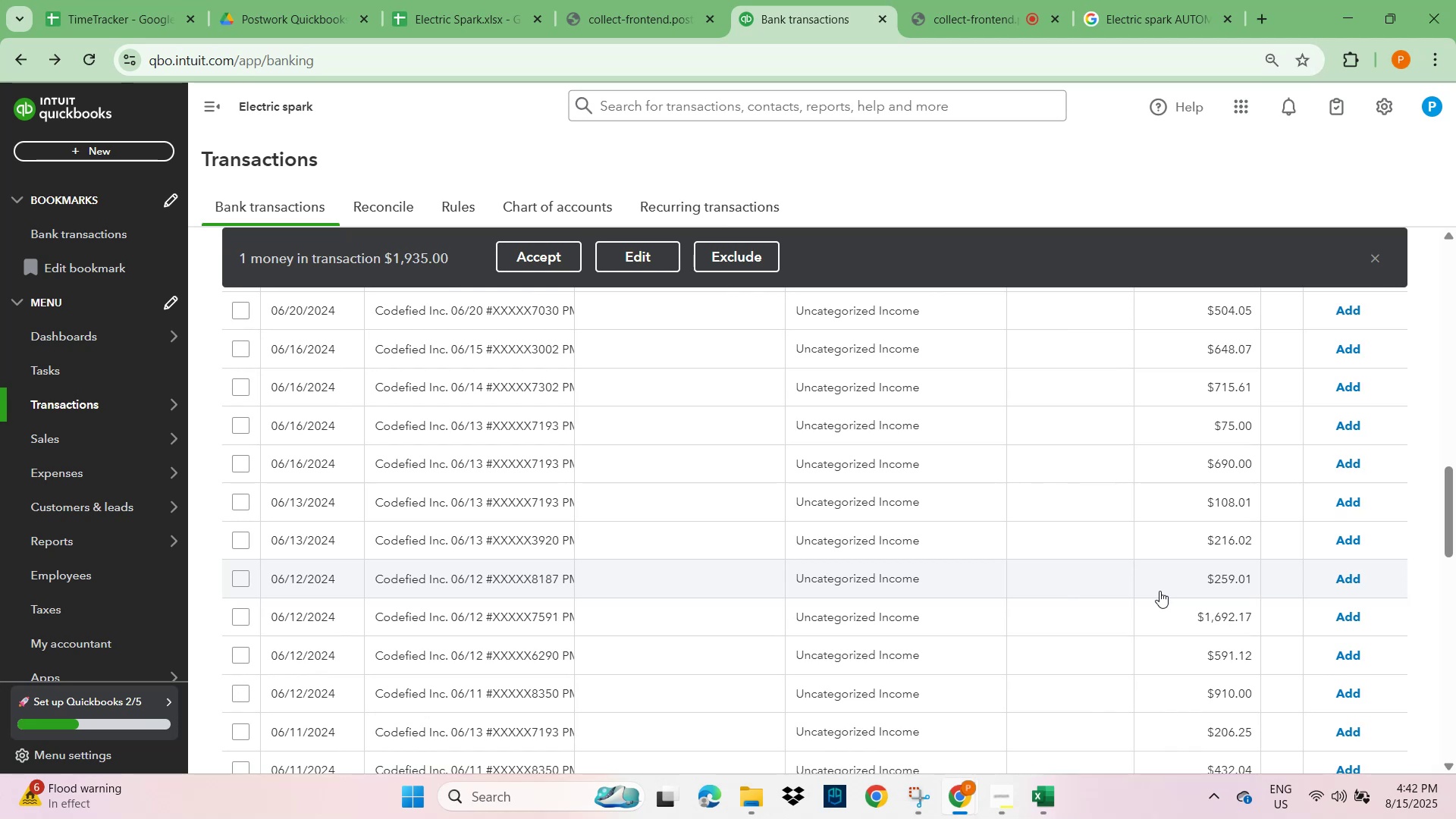 
scroll: coordinate [830, 560], scroll_direction: up, amount: 11.0
 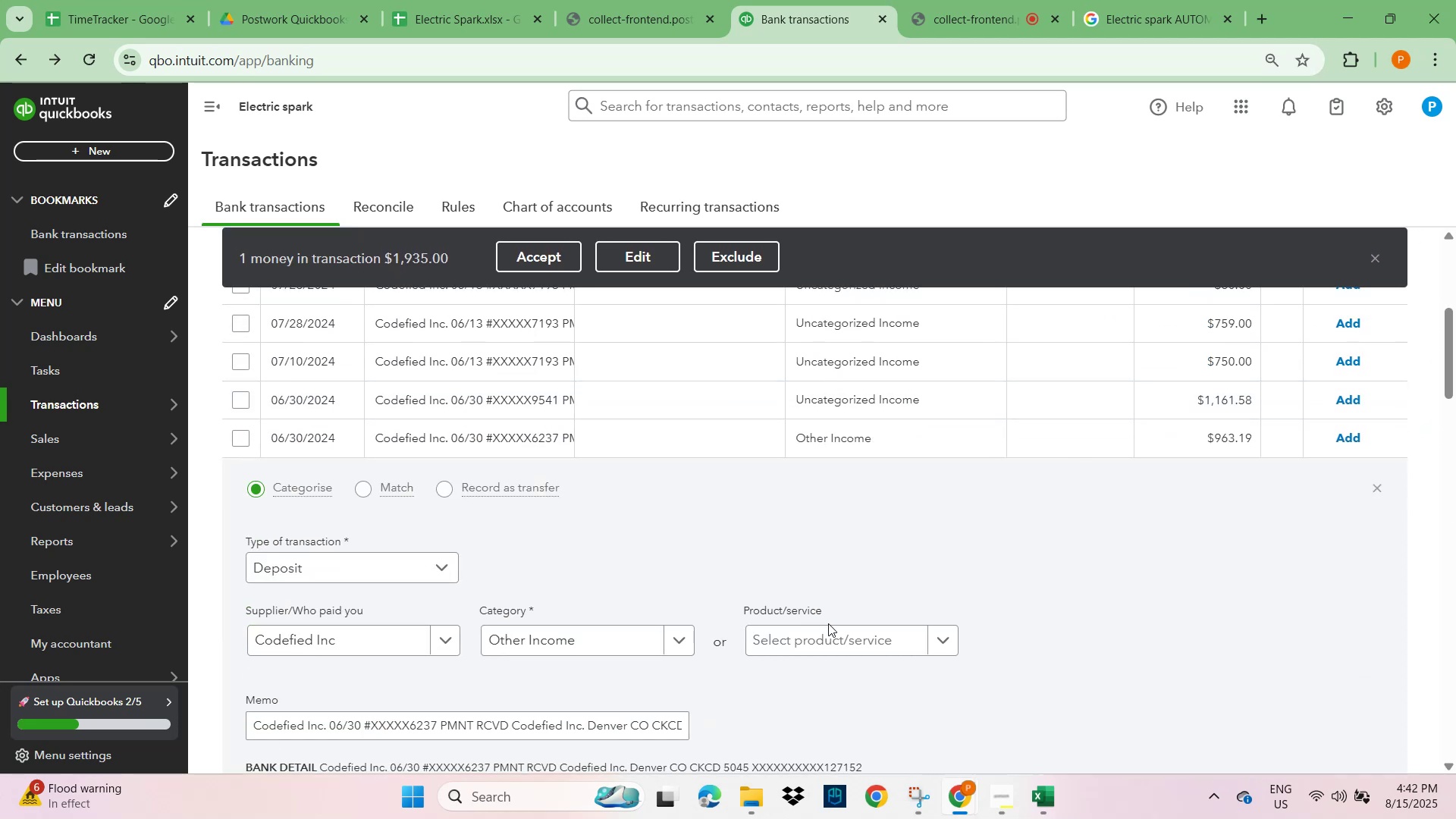 
left_click([828, 642])
 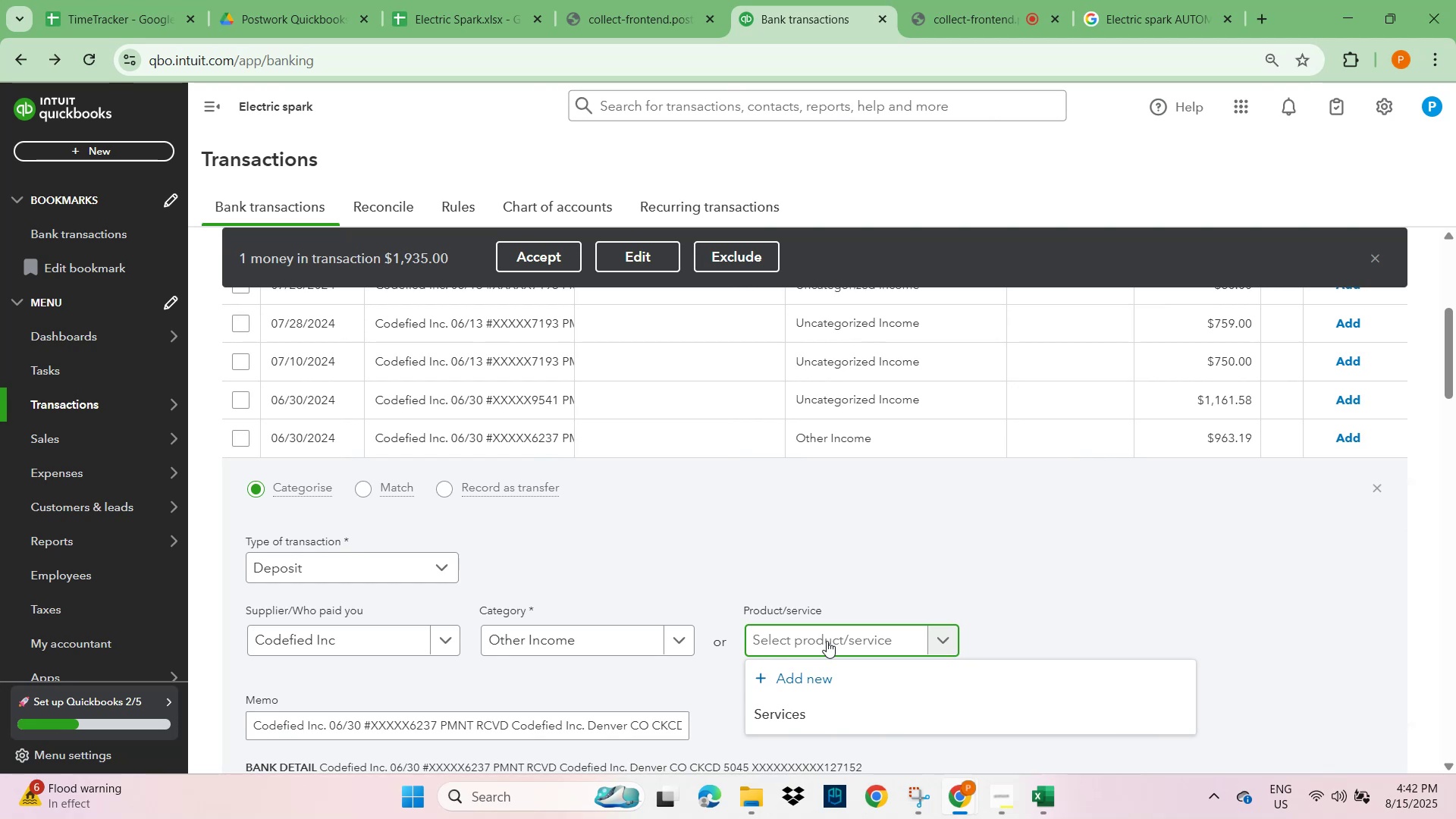 
wait(6.4)
 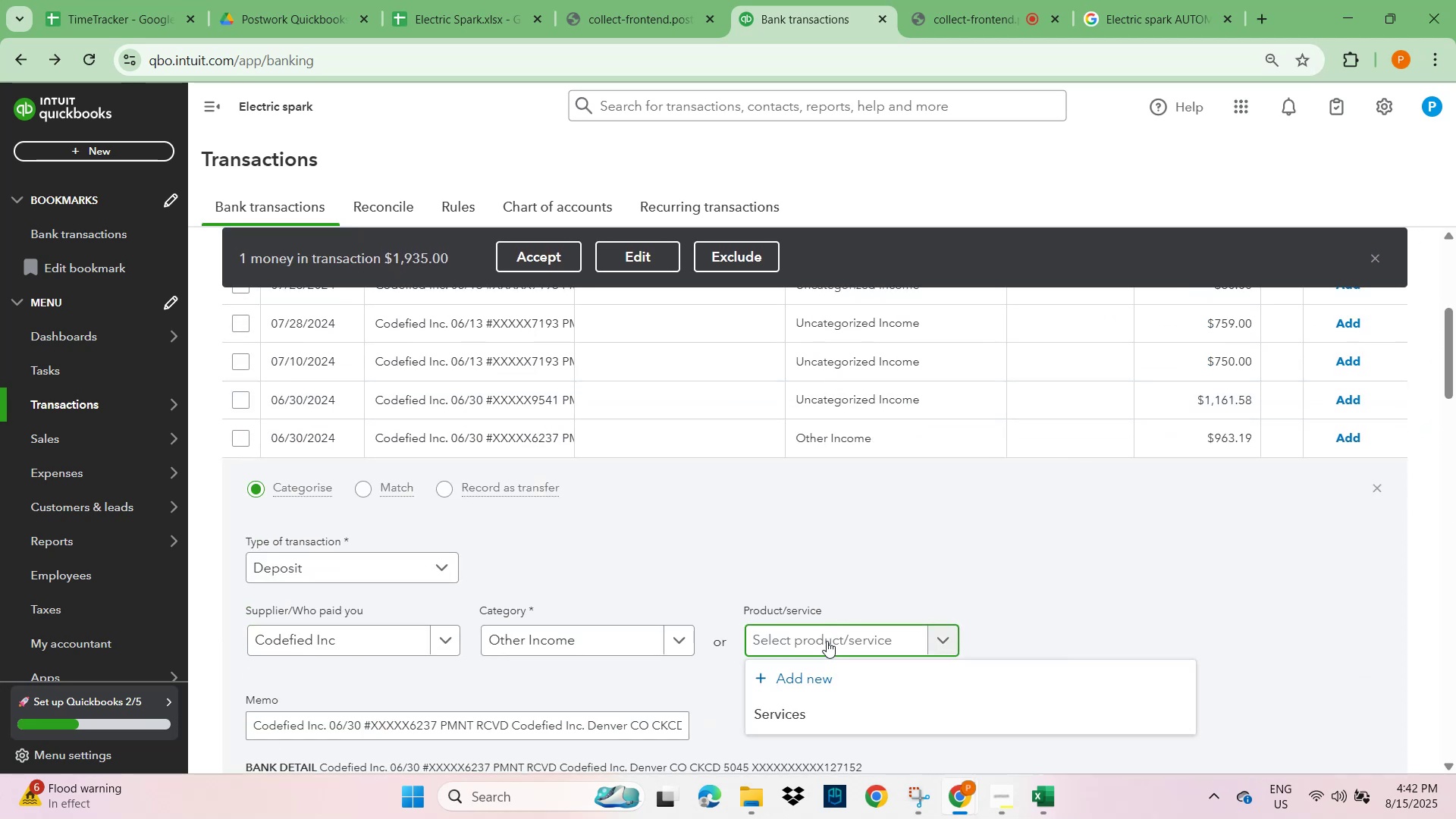 
left_click([548, 643])
 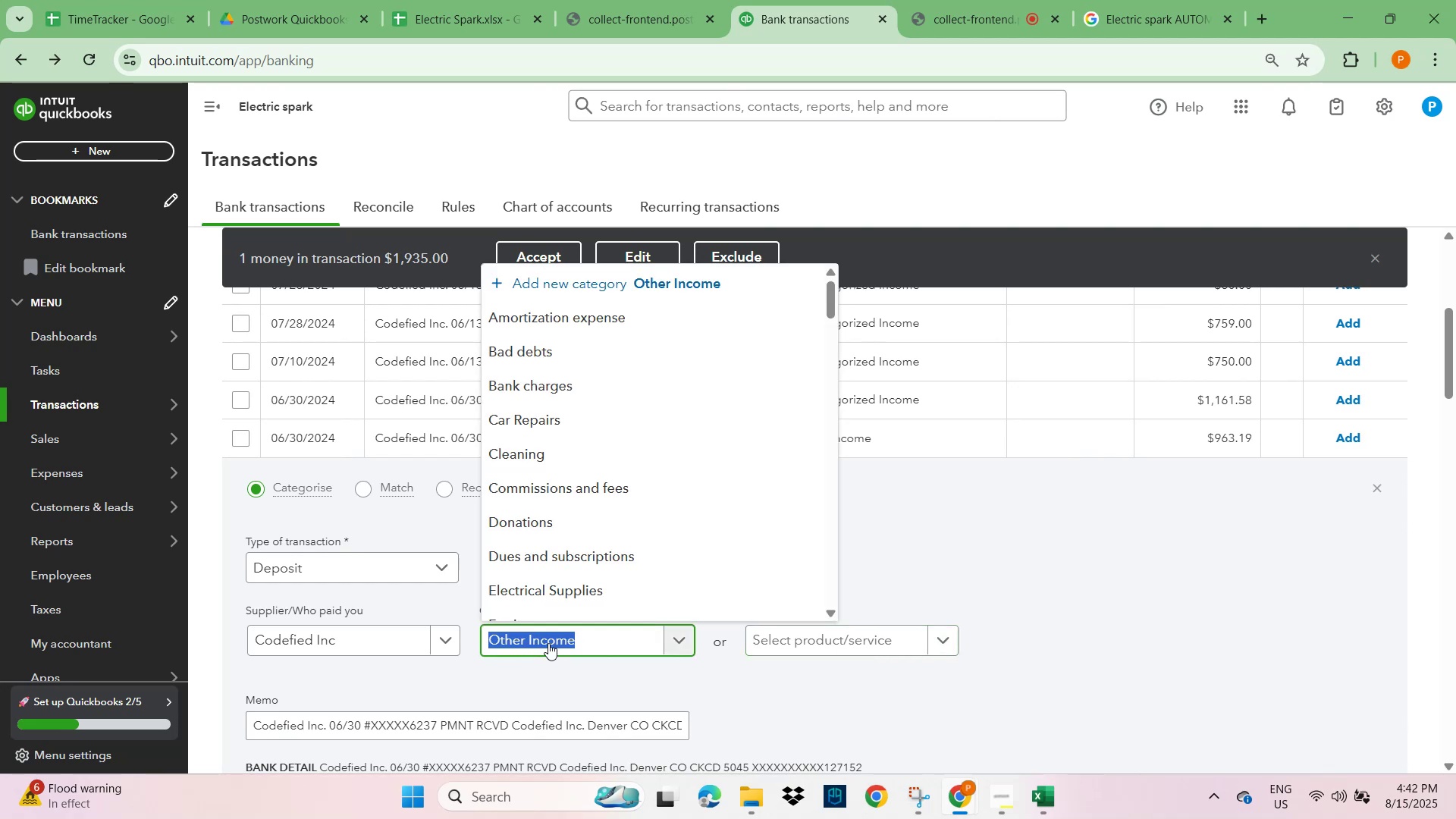 
type(SA)
 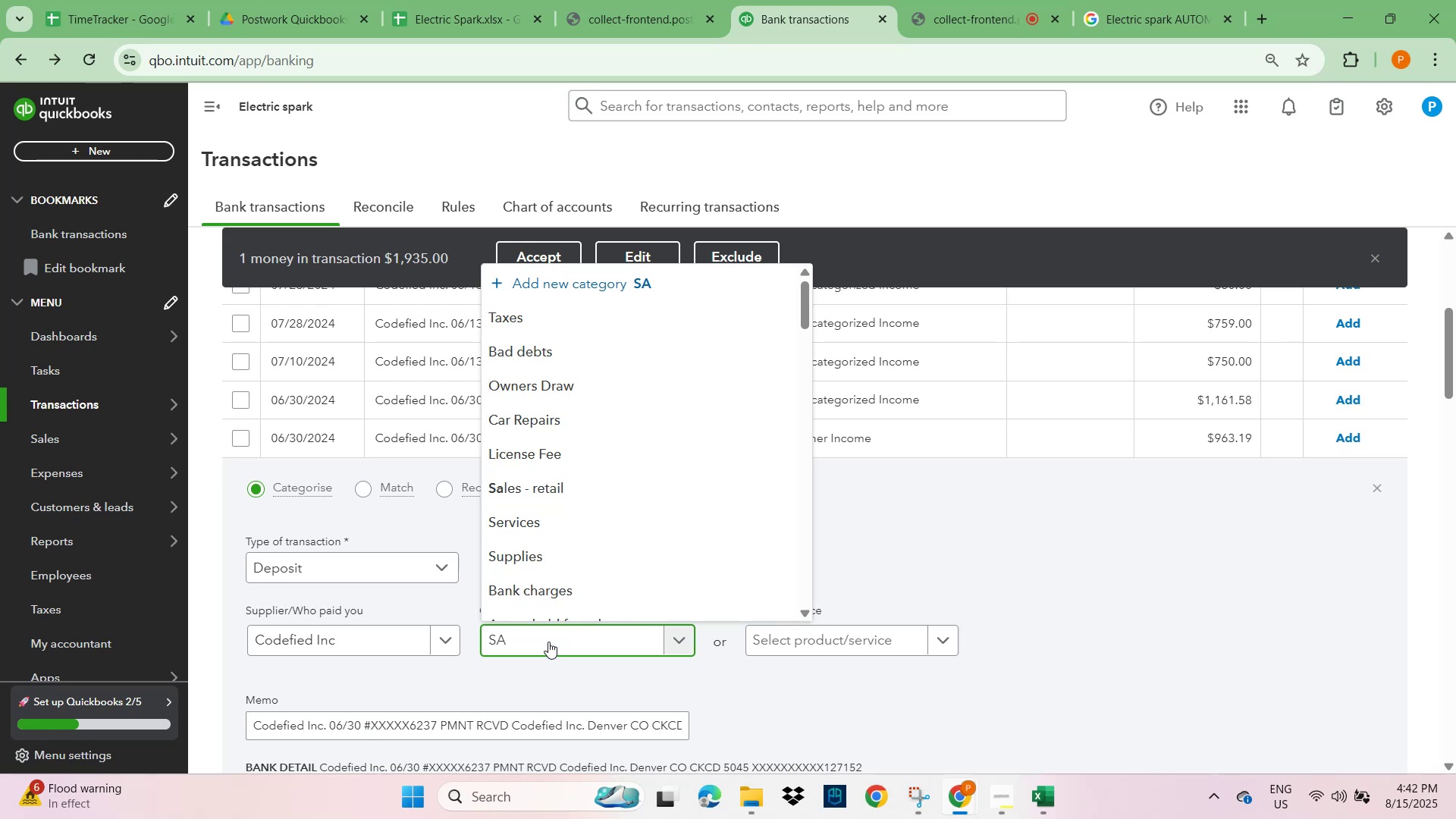 
wait(5.45)
 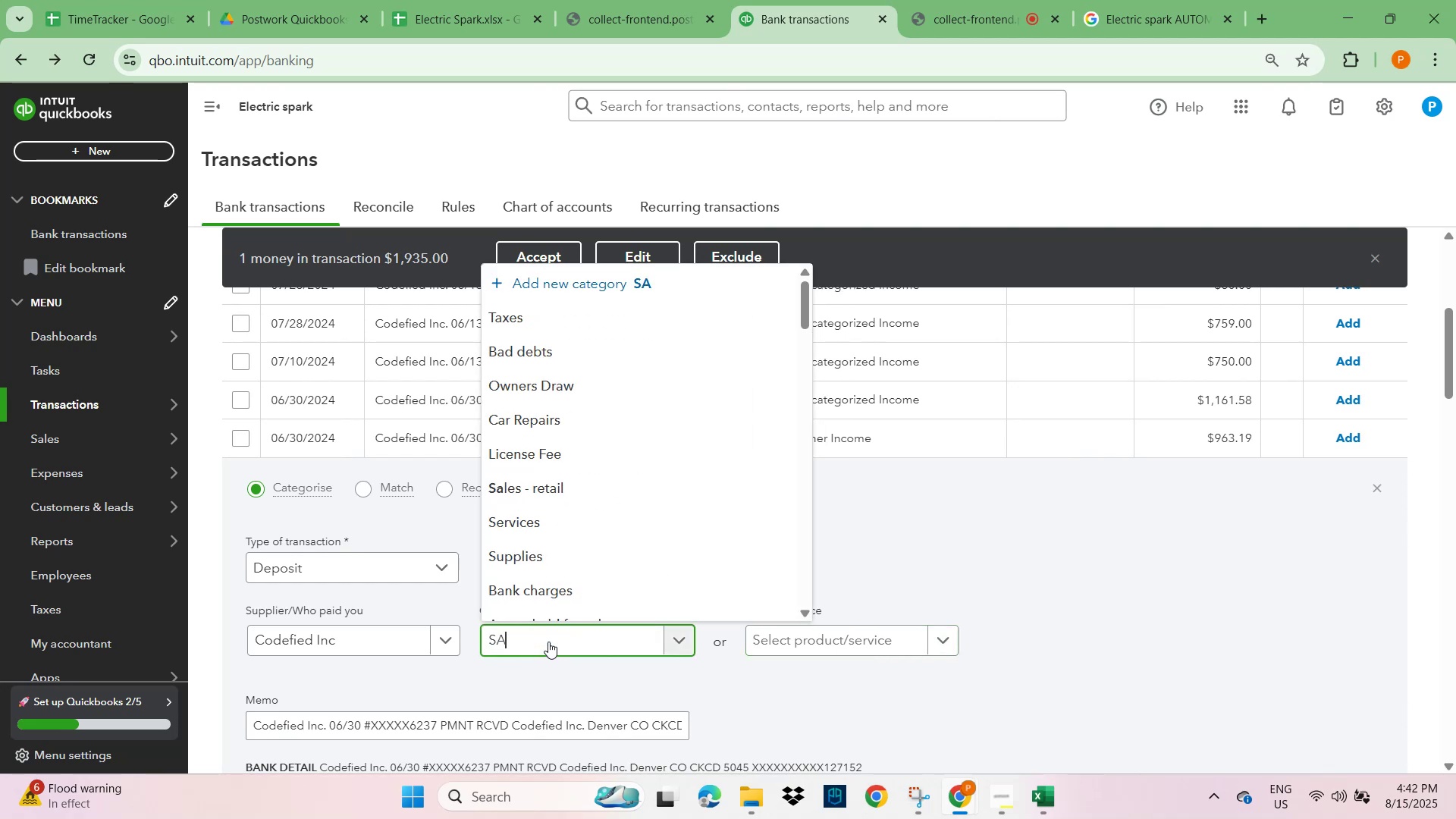 
left_click([1037, 557])
 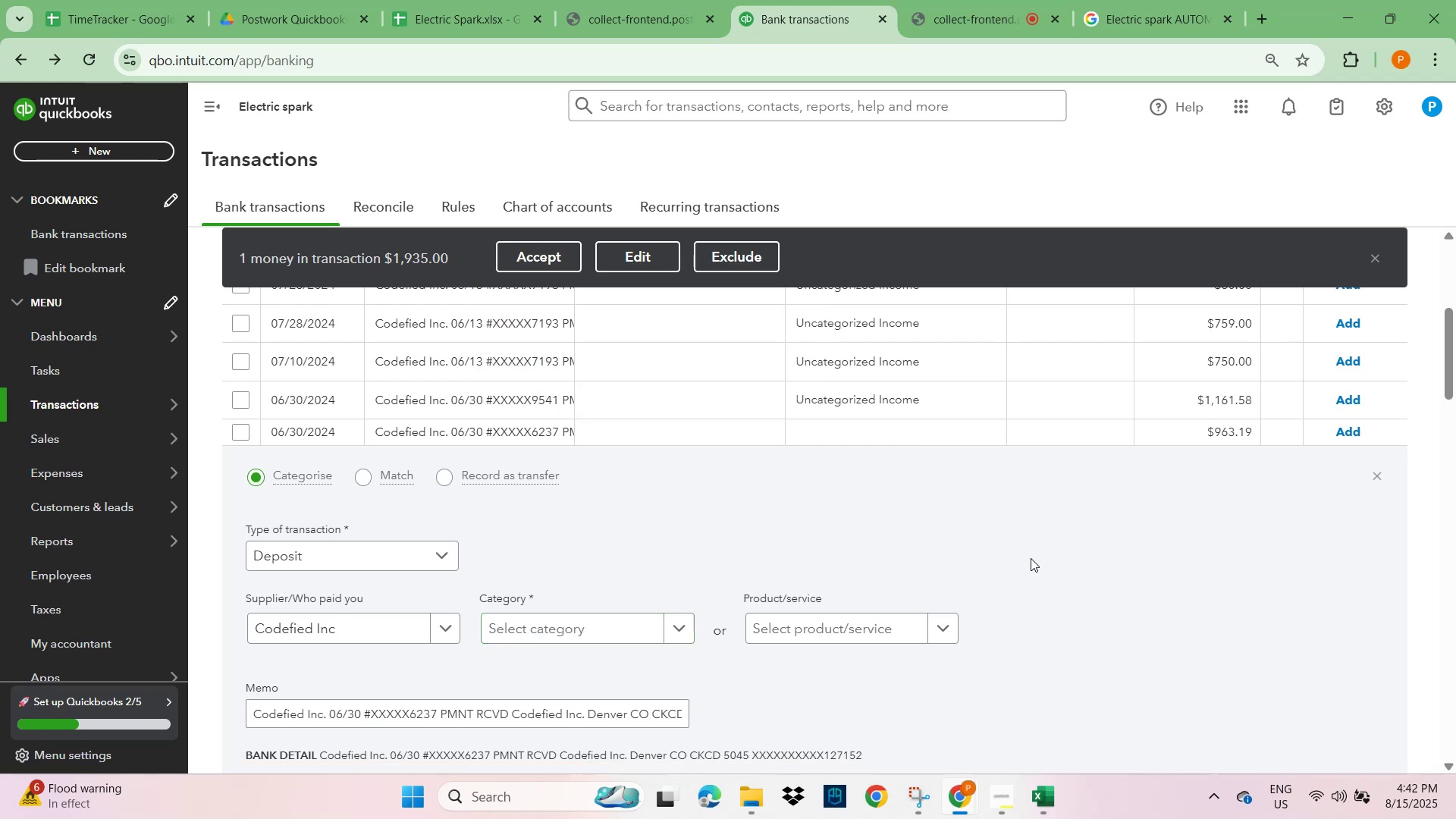 
scroll: coordinate [907, 587], scroll_direction: down, amount: 9.0
 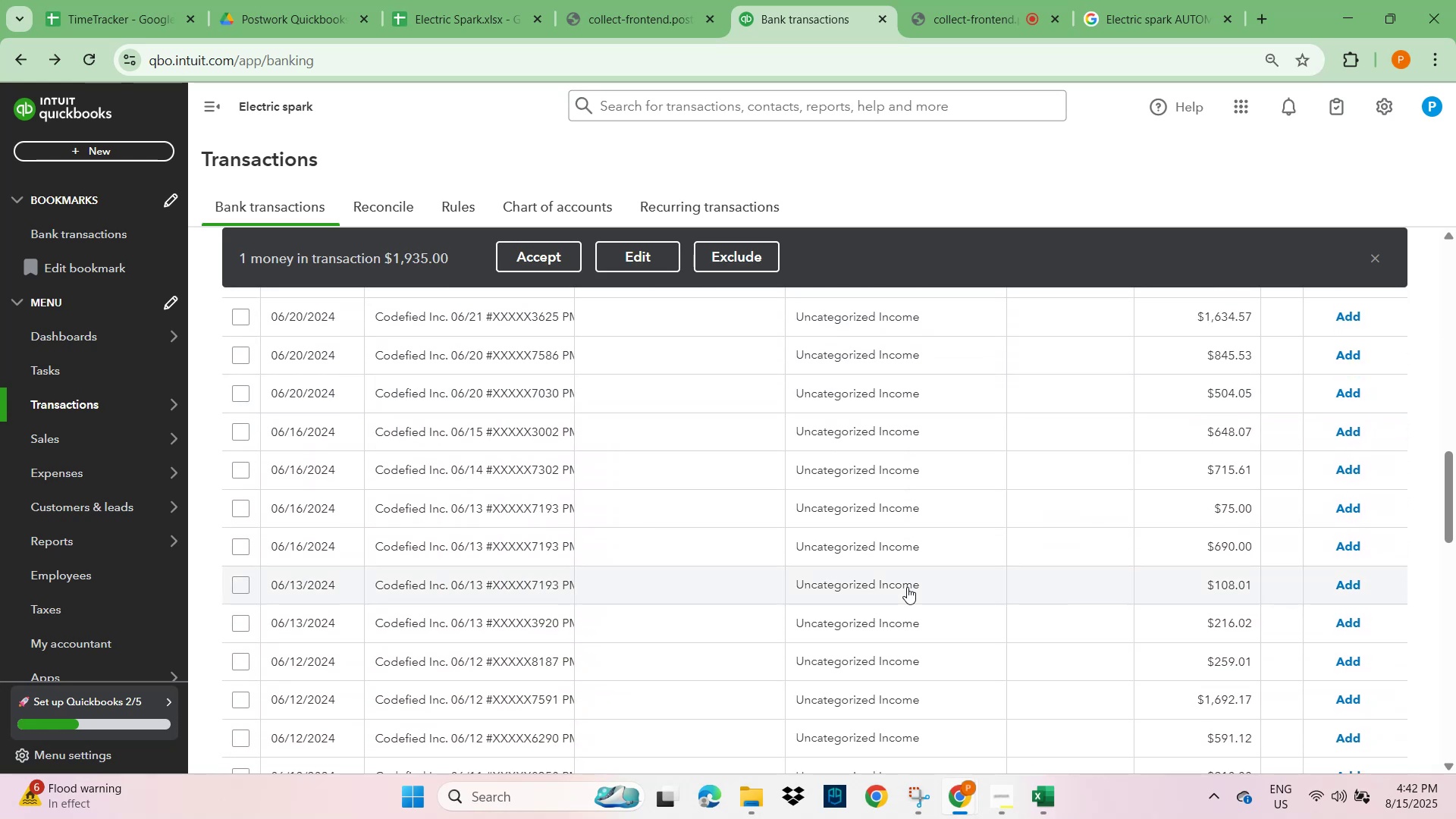 
scroll: coordinate [907, 587], scroll_direction: up, amount: 10.0
 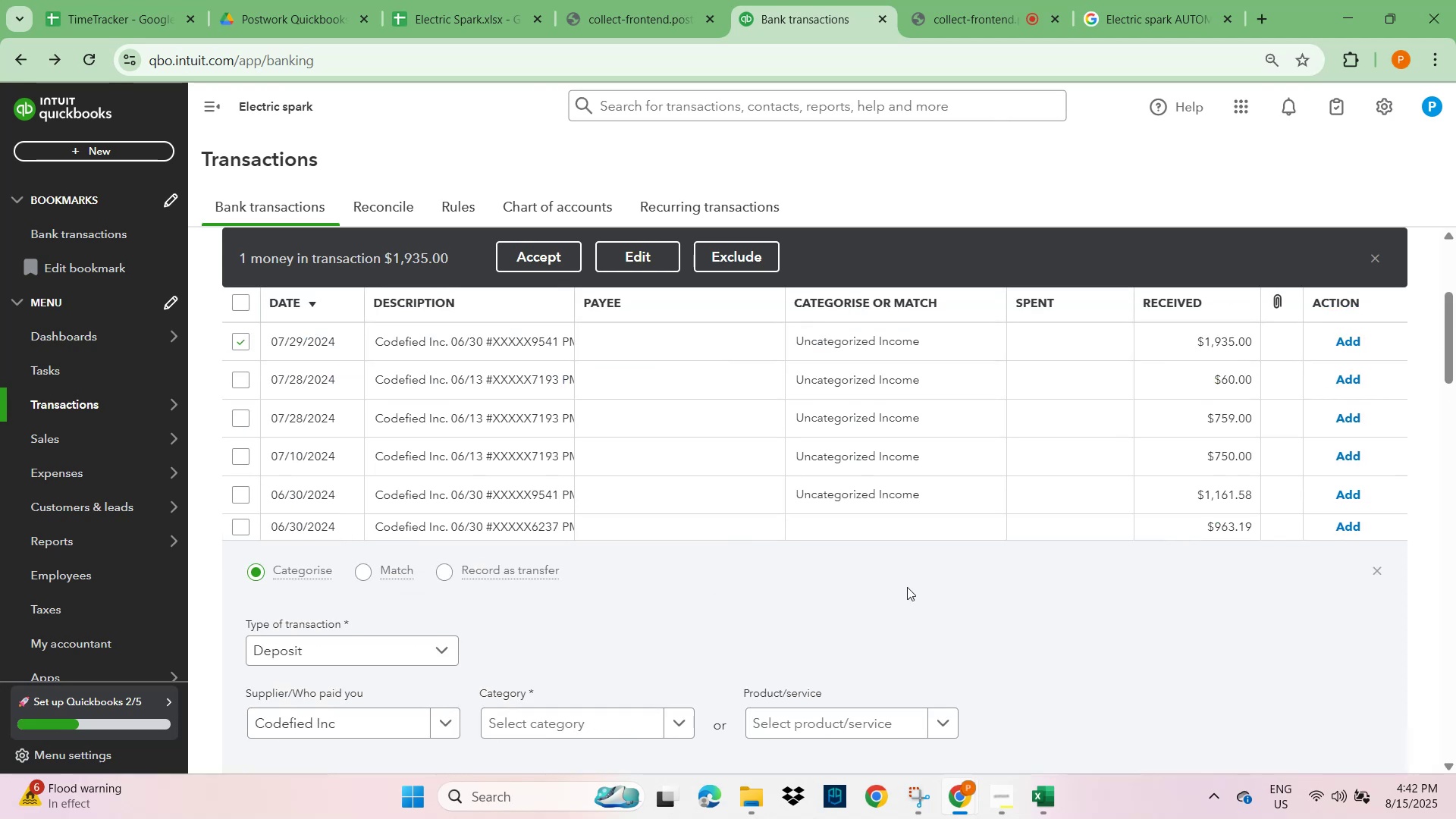 
scroll: coordinate [899, 595], scroll_direction: down, amount: 2.0
 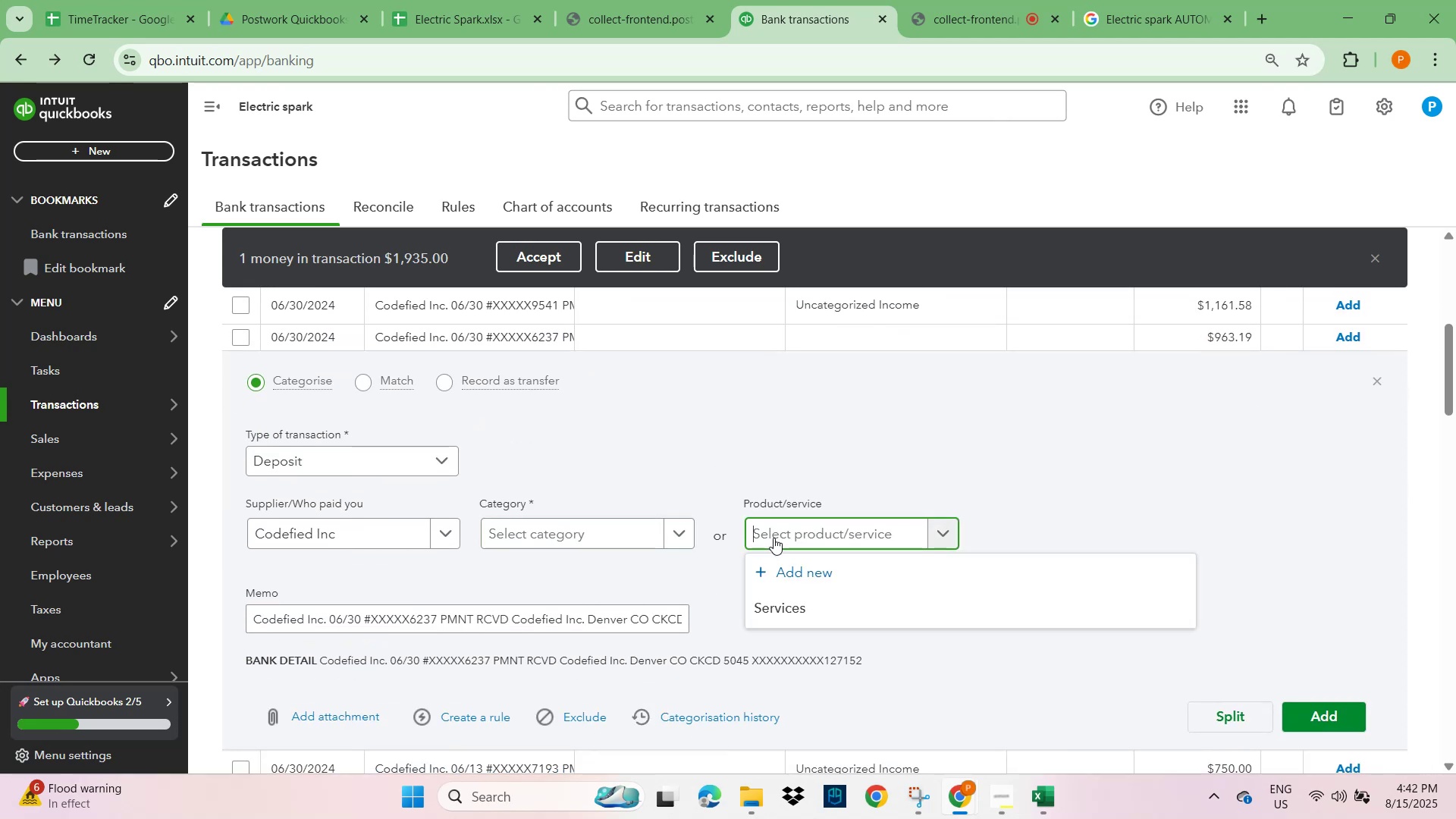 
type(SERVICE)
 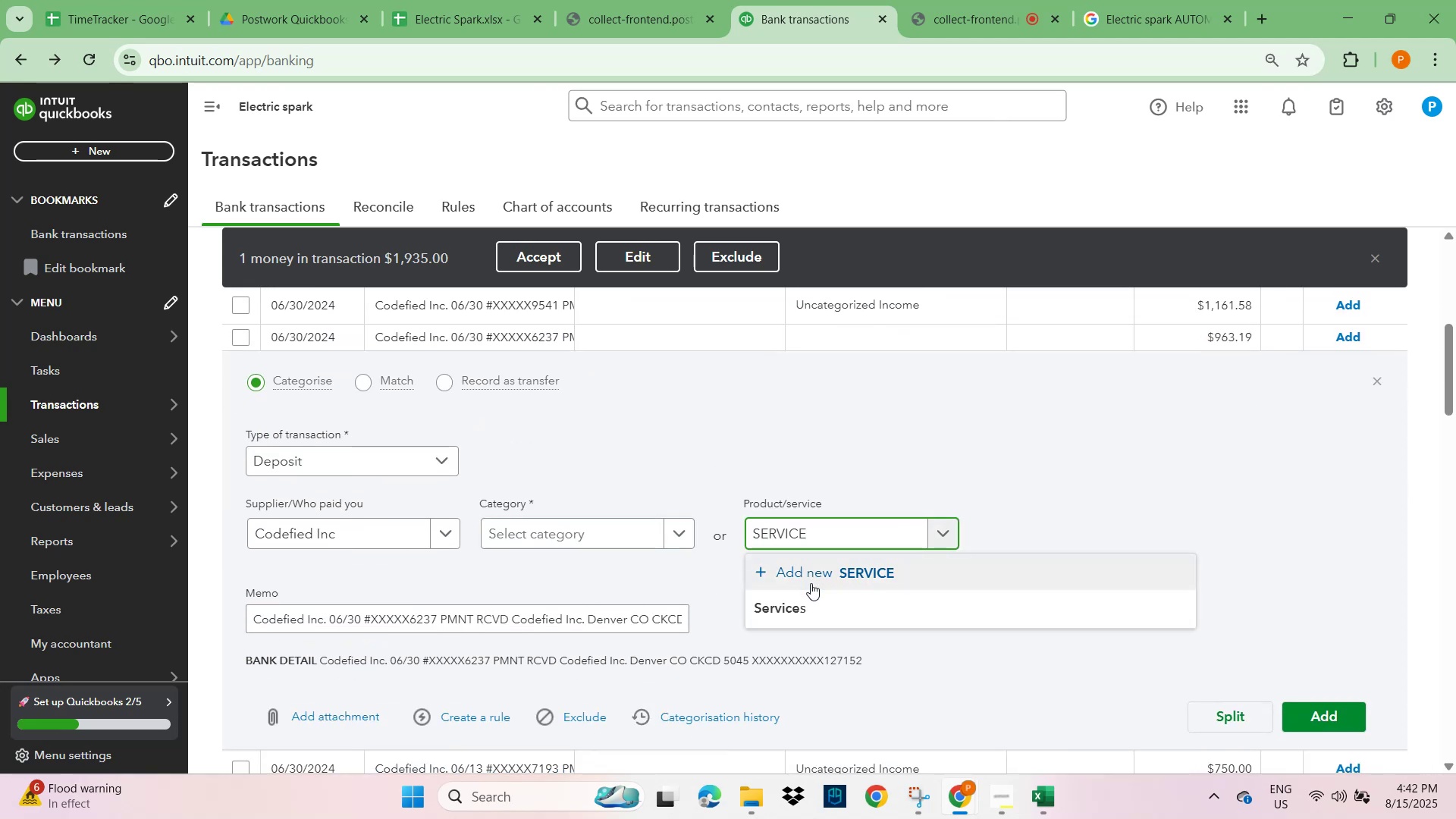 
left_click([806, 611])
 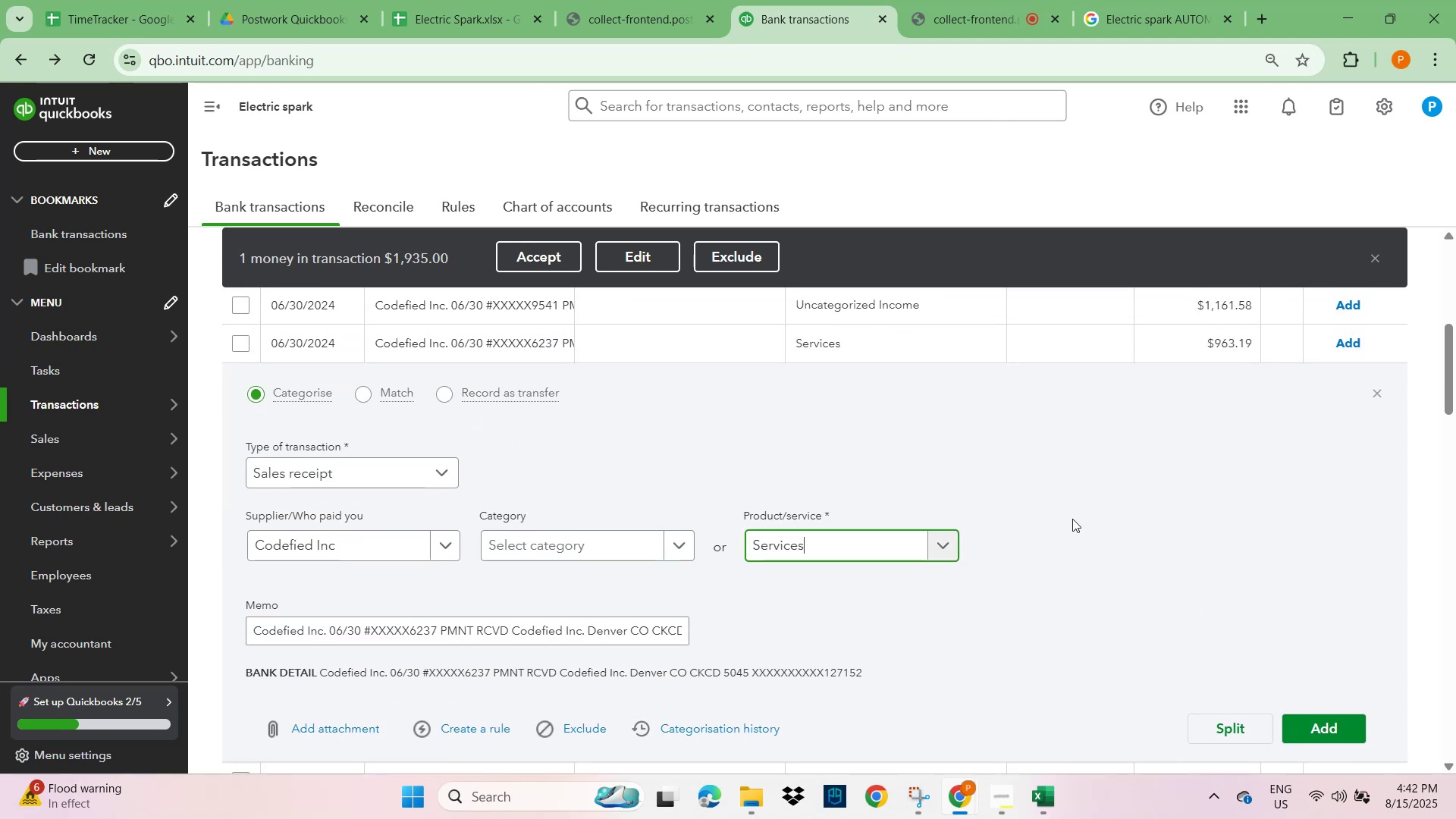 
left_click([1123, 506])
 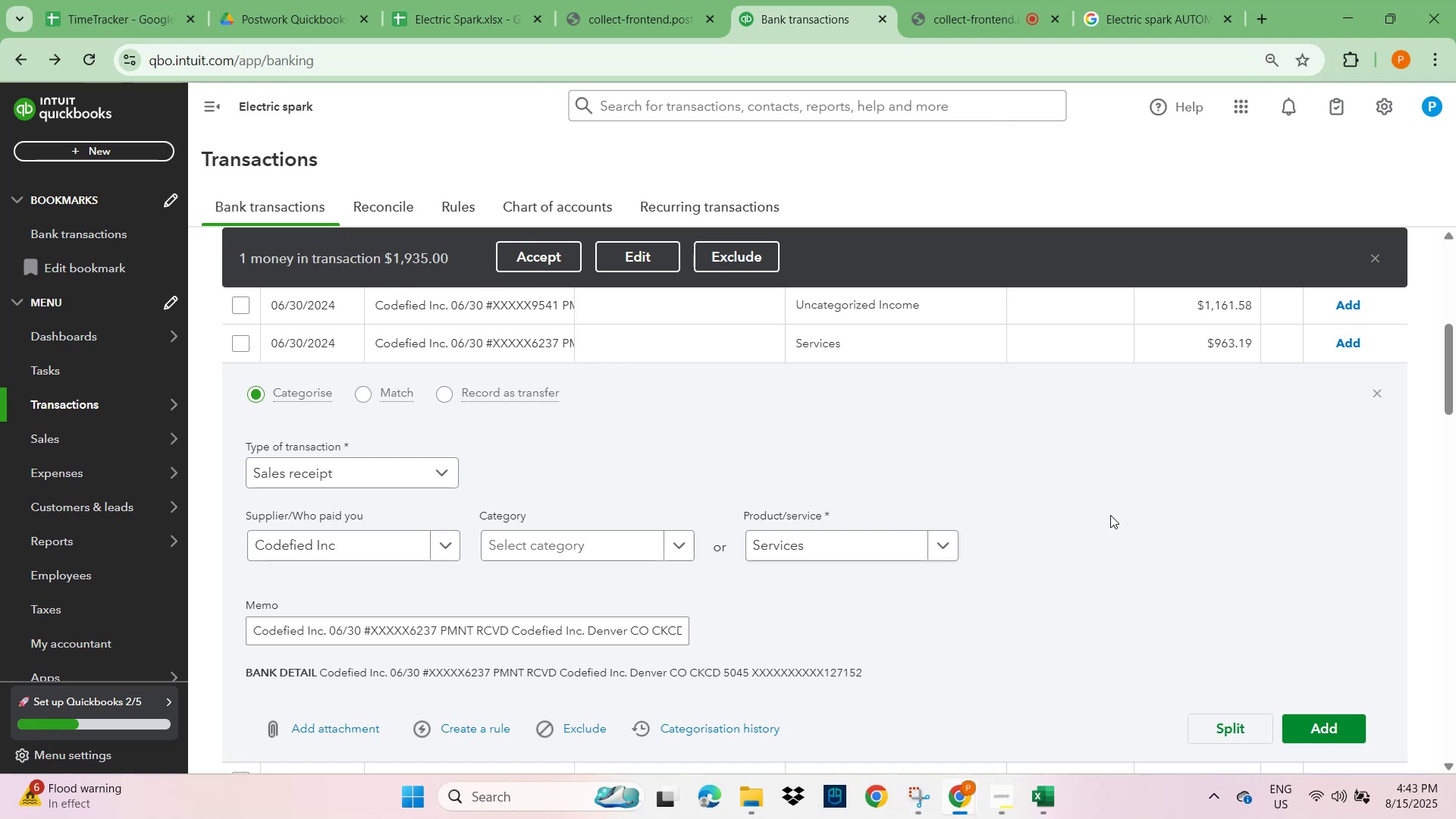 
wait(6.31)
 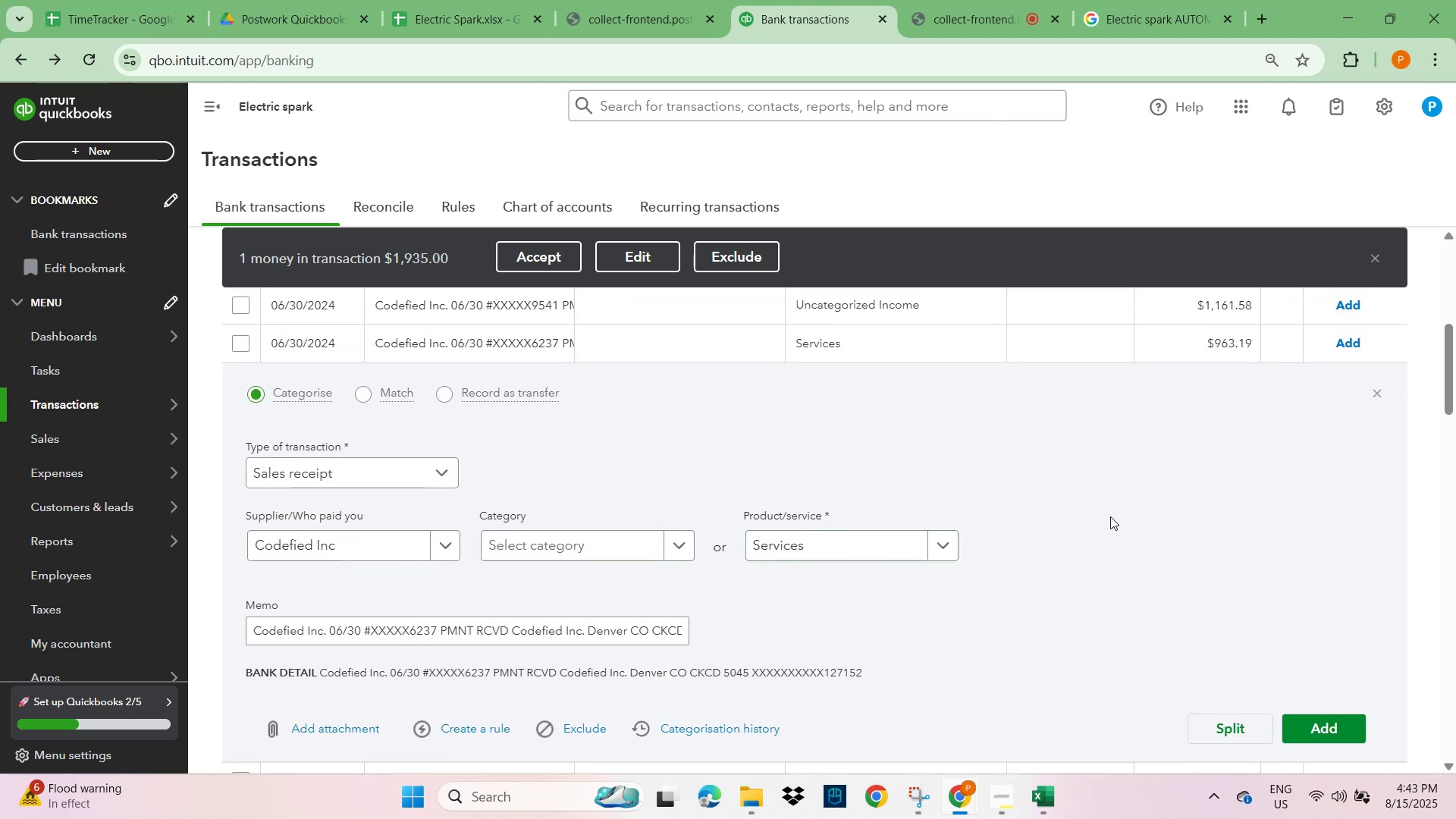 
scroll: coordinate [698, 684], scroll_direction: down, amount: 1.0
 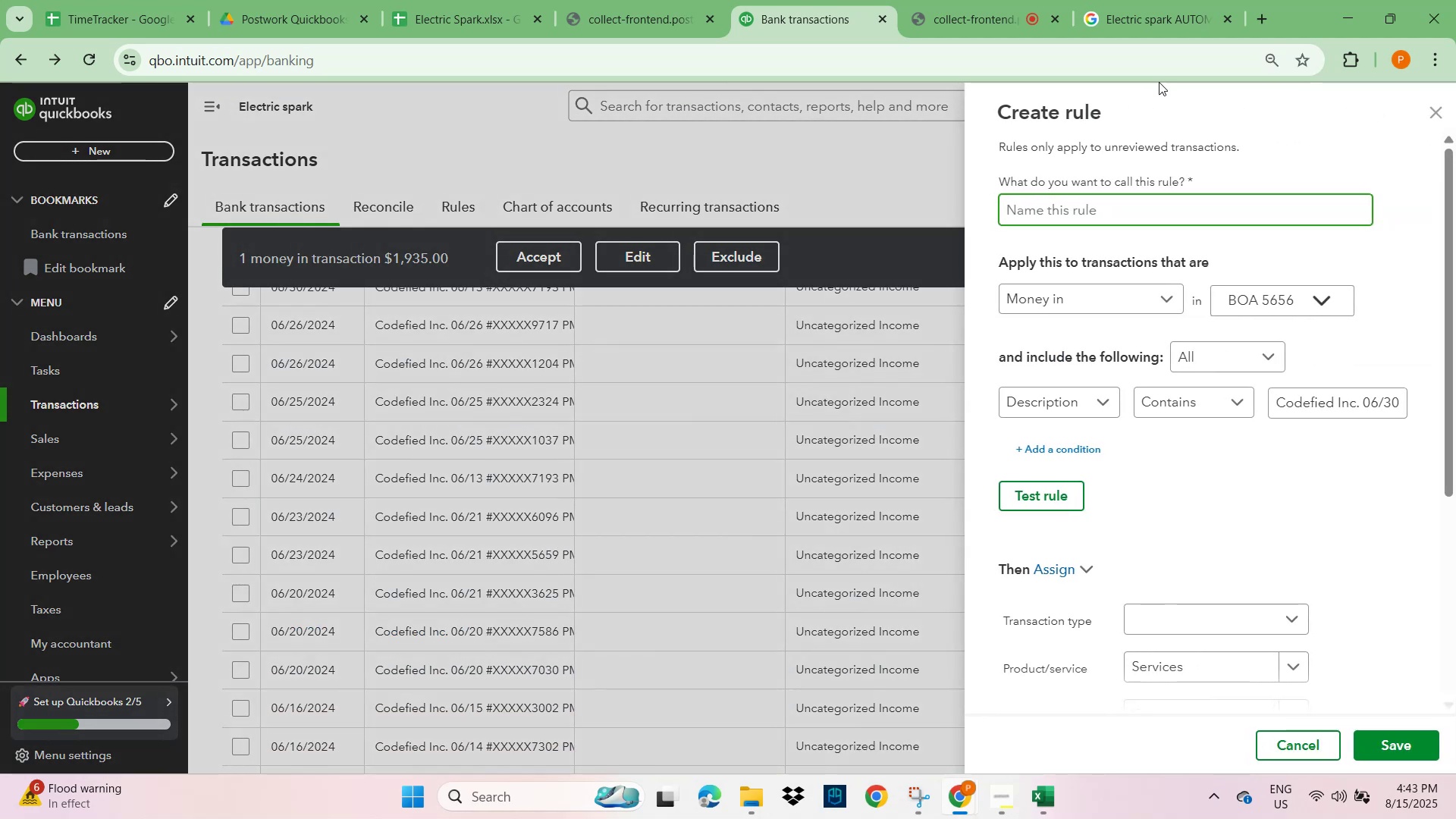 
left_click([1139, 209])
 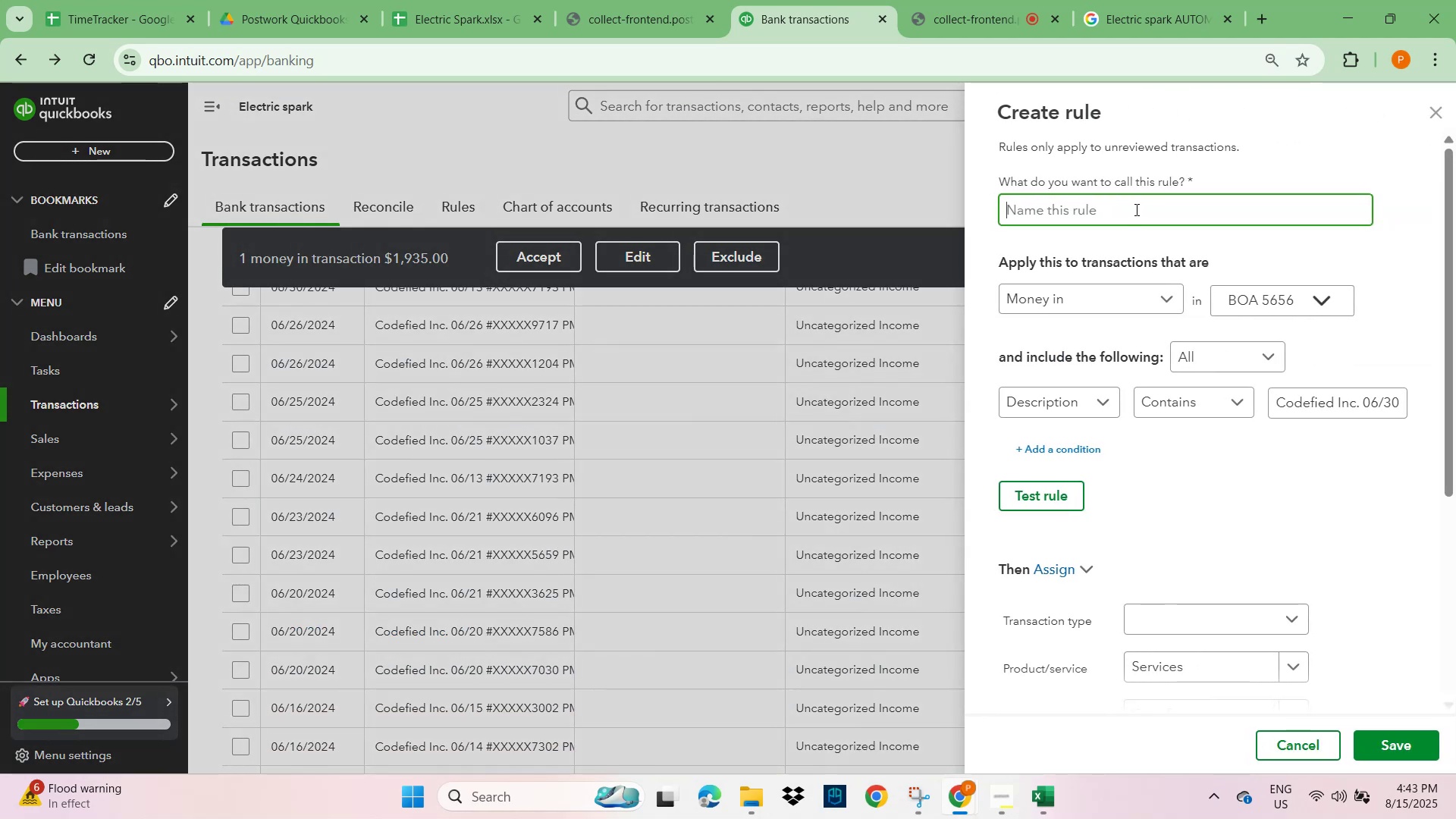 
key(Control+V)
 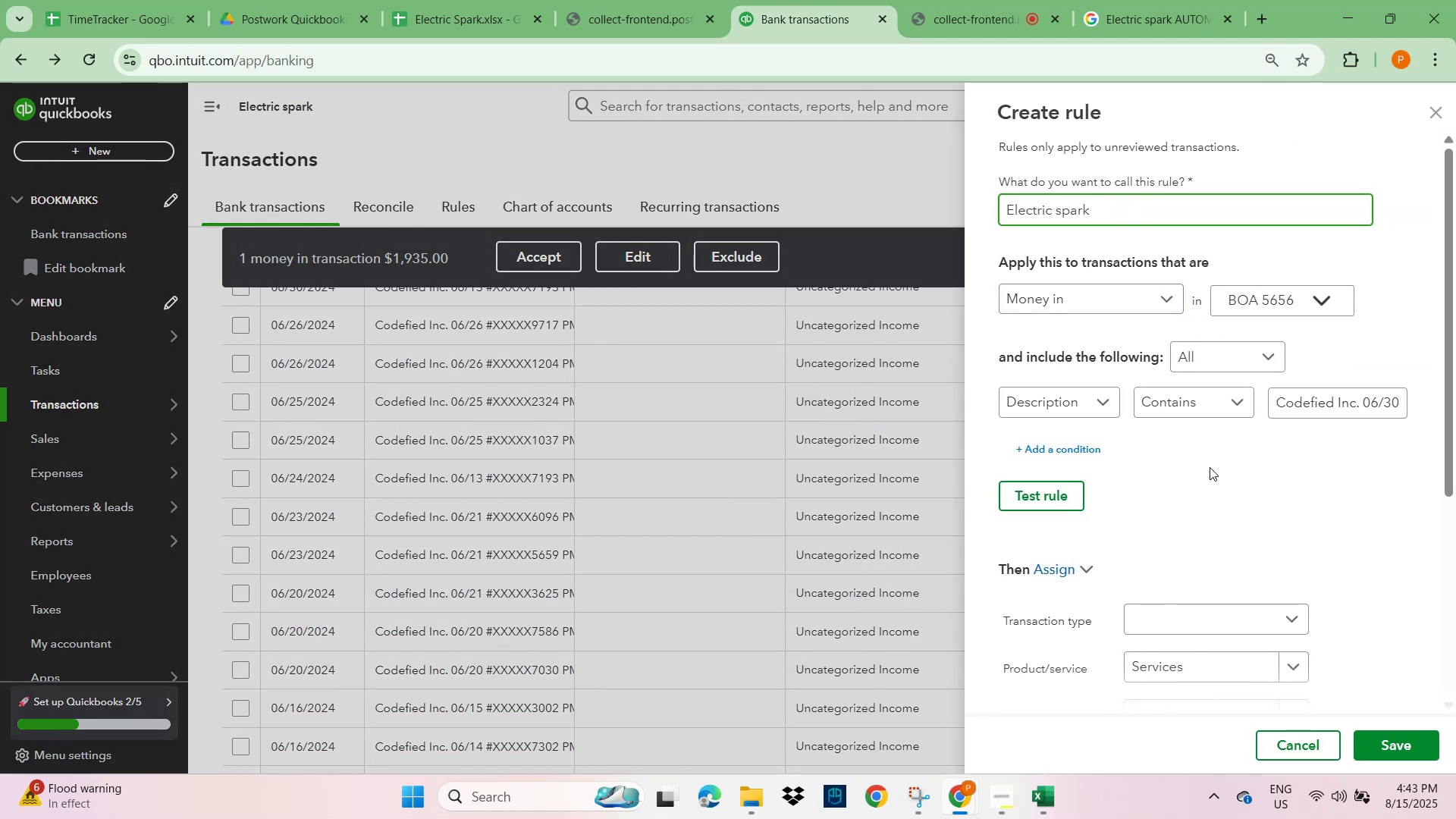 
left_click_drag(start_coordinate=[1360, 401], to_coordinate=[1296, 403])
 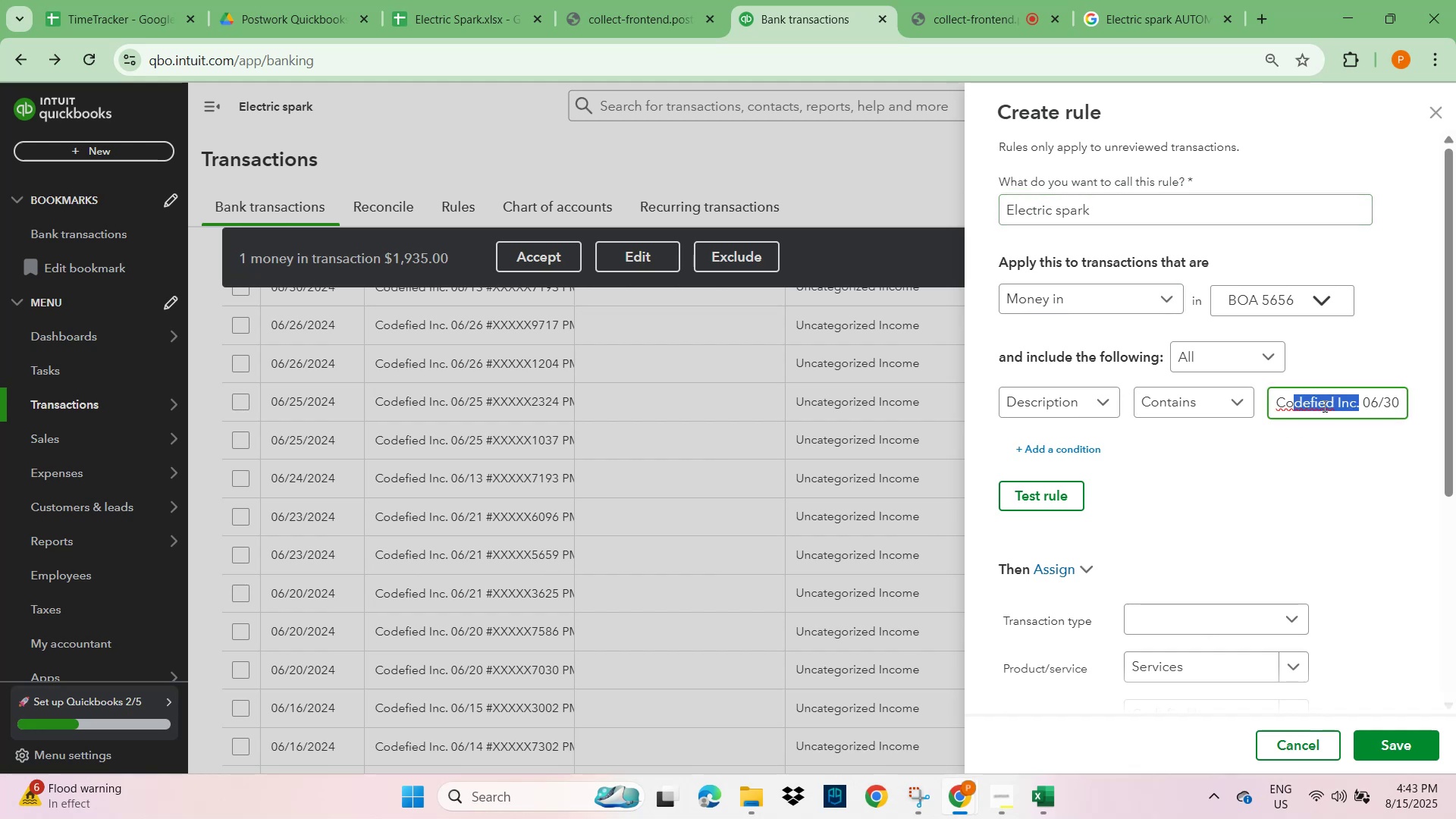 
key(Shift+ArrowLeft)
 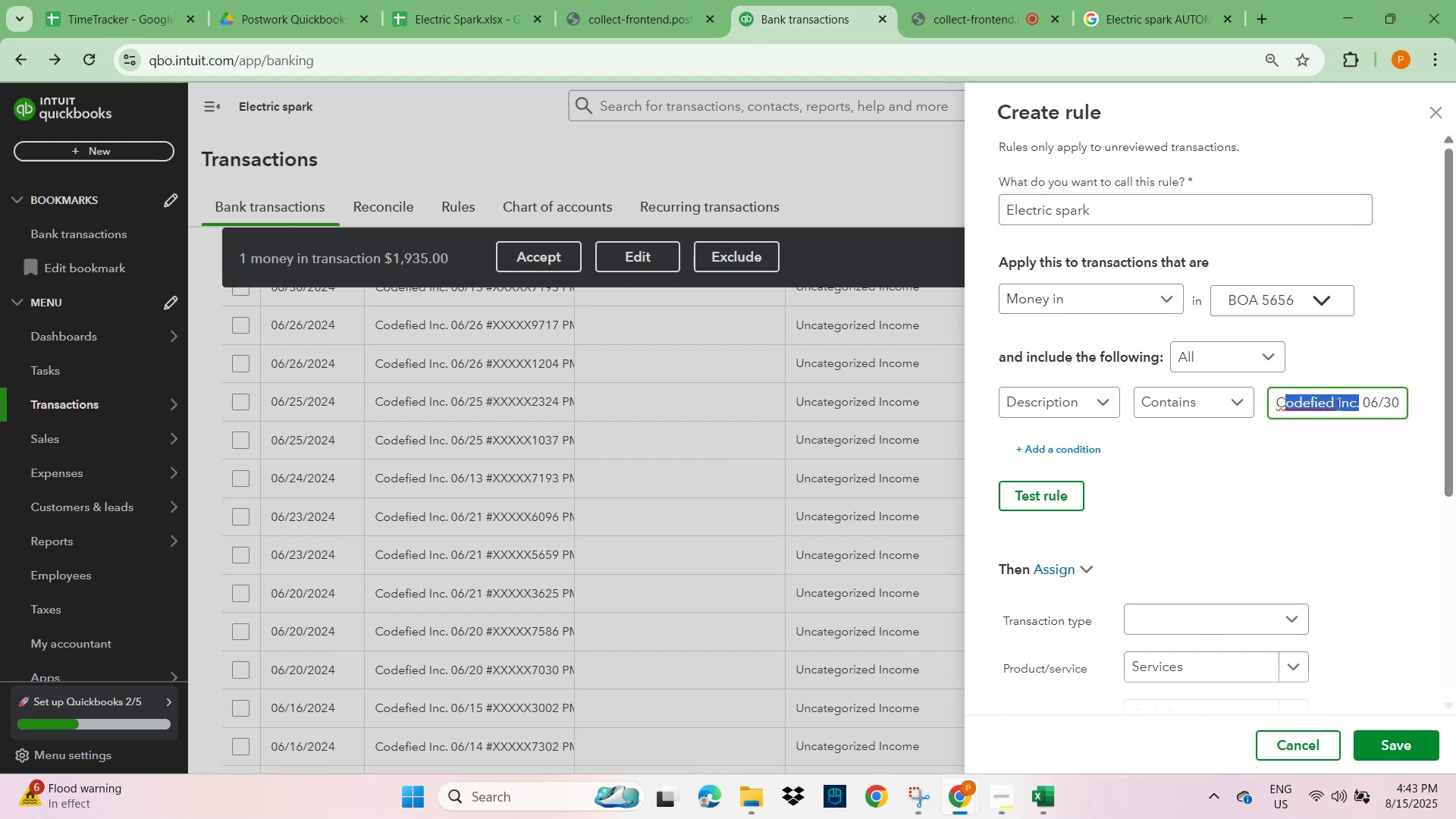 
key(Shift+ArrowLeft)
 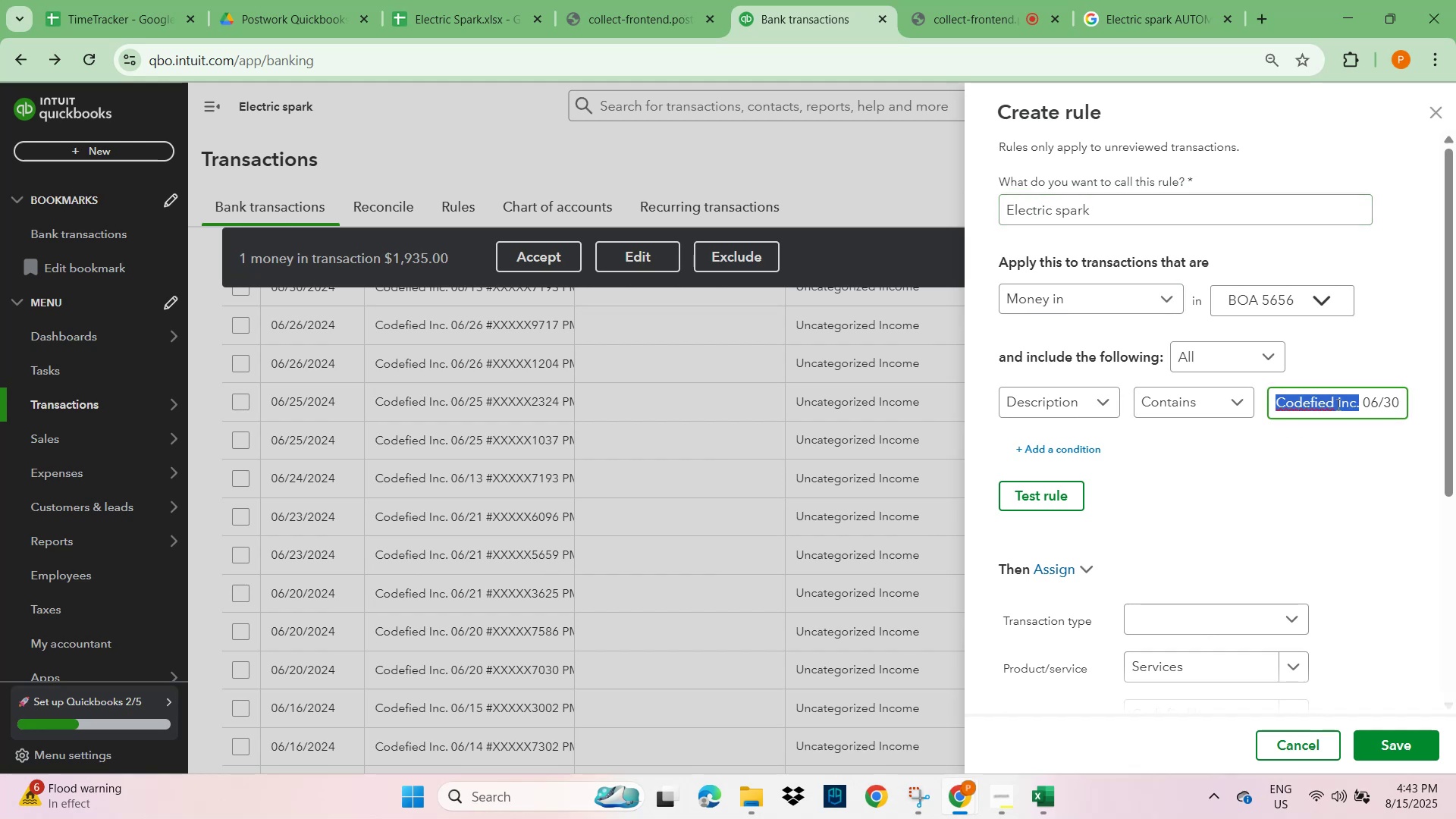 
key(Shift+ArrowLeft)
 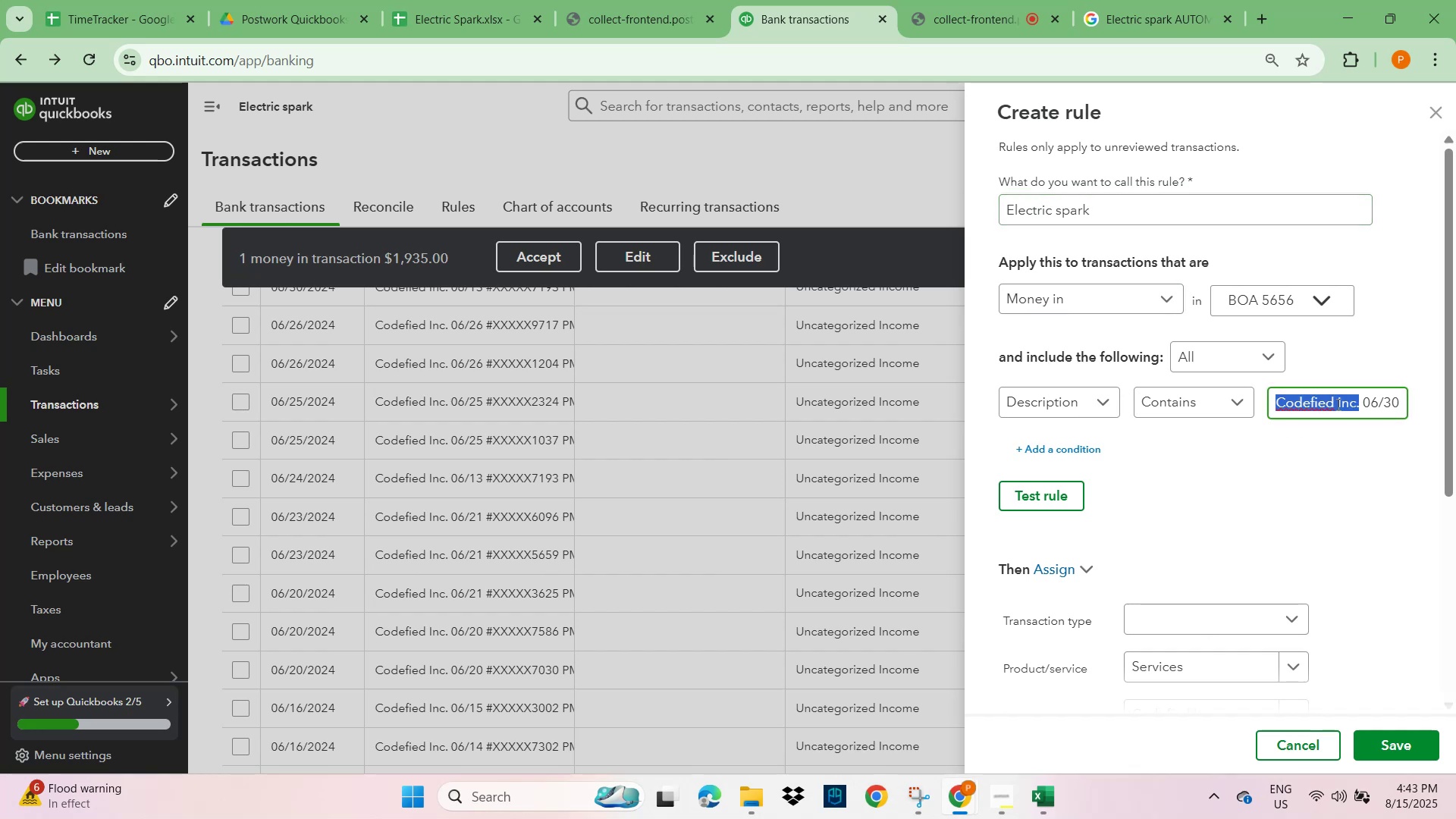 
key(Control+C)
 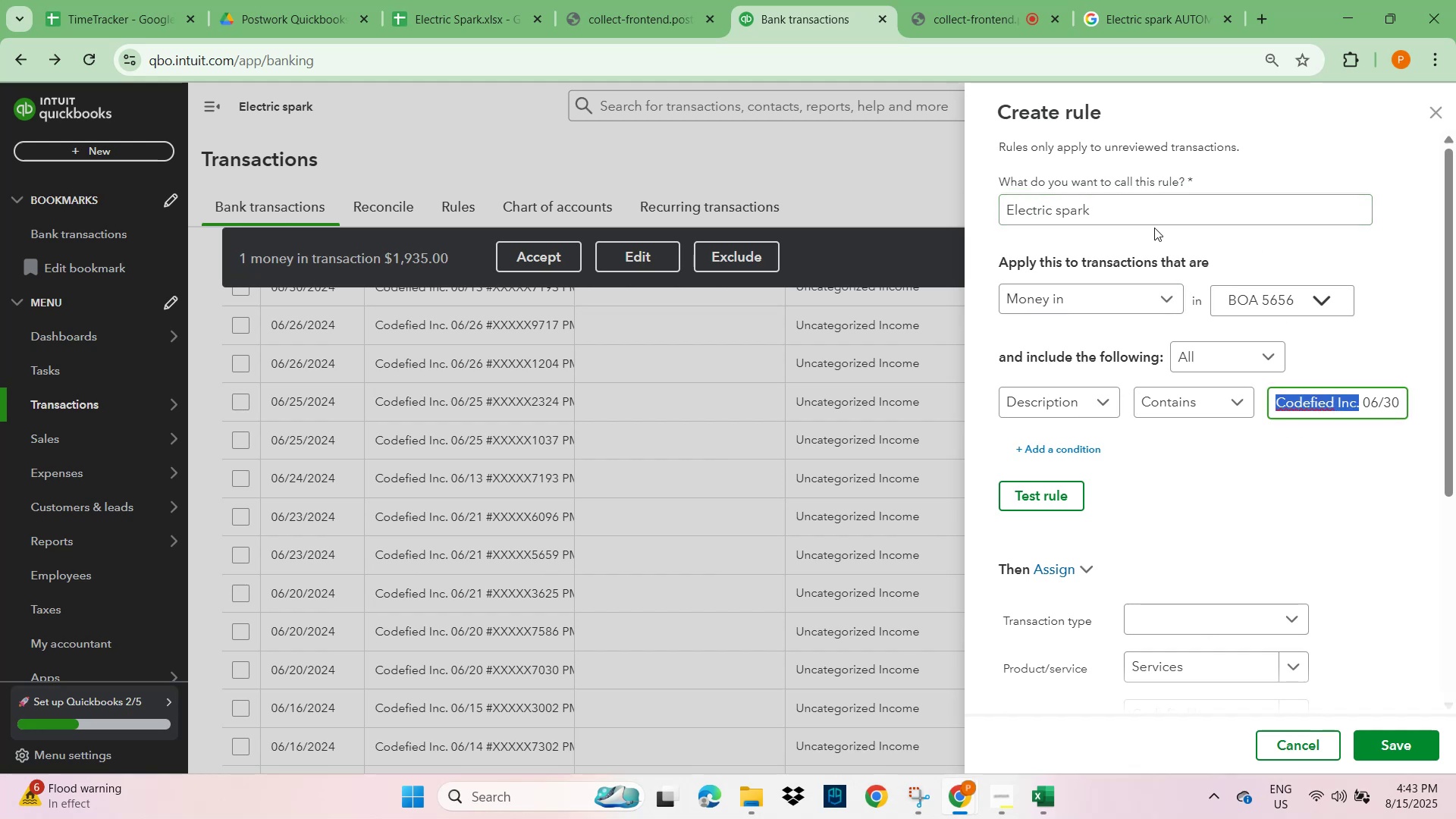 
left_click([1149, 202])
 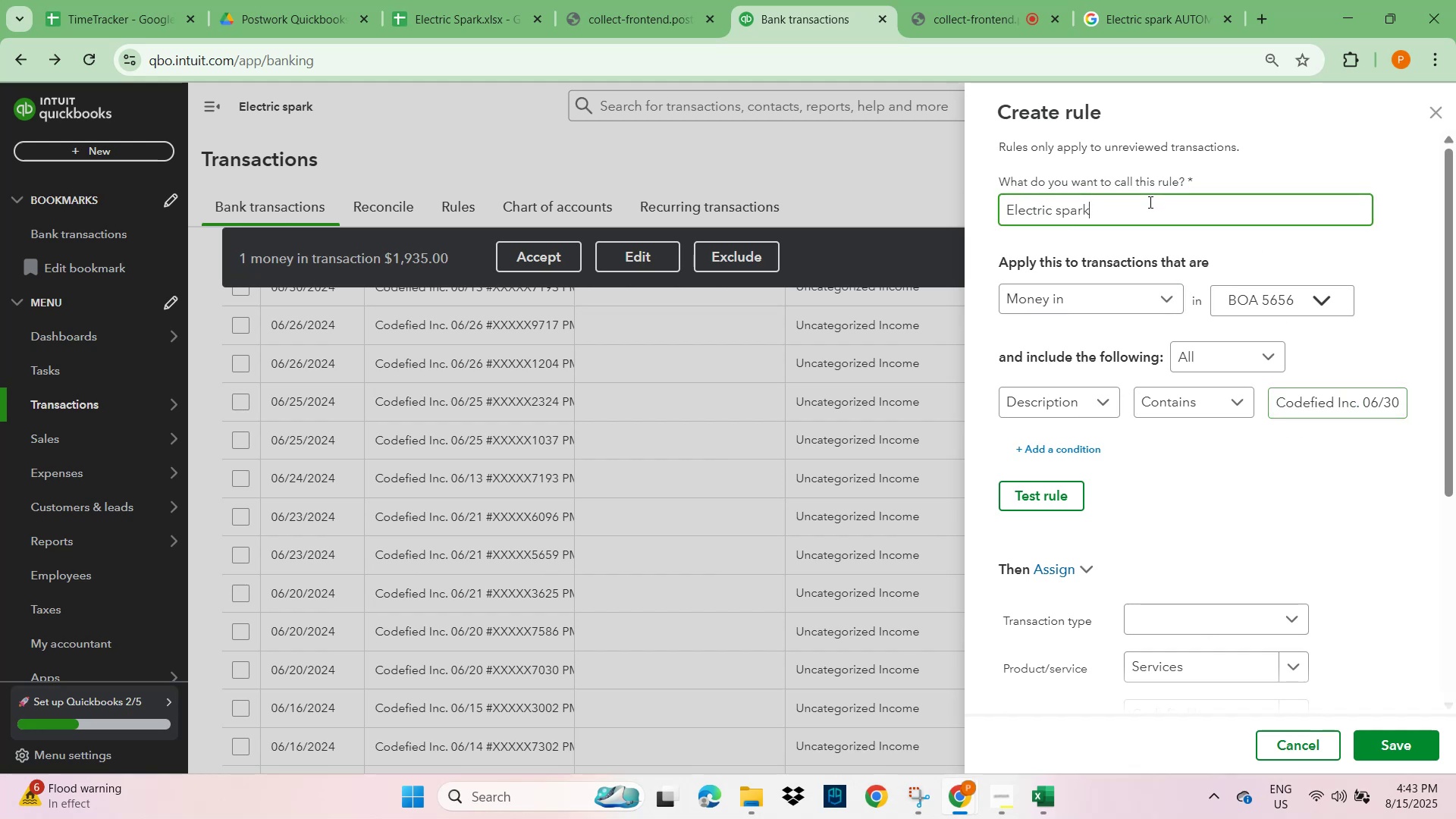 
key(Control+V)
 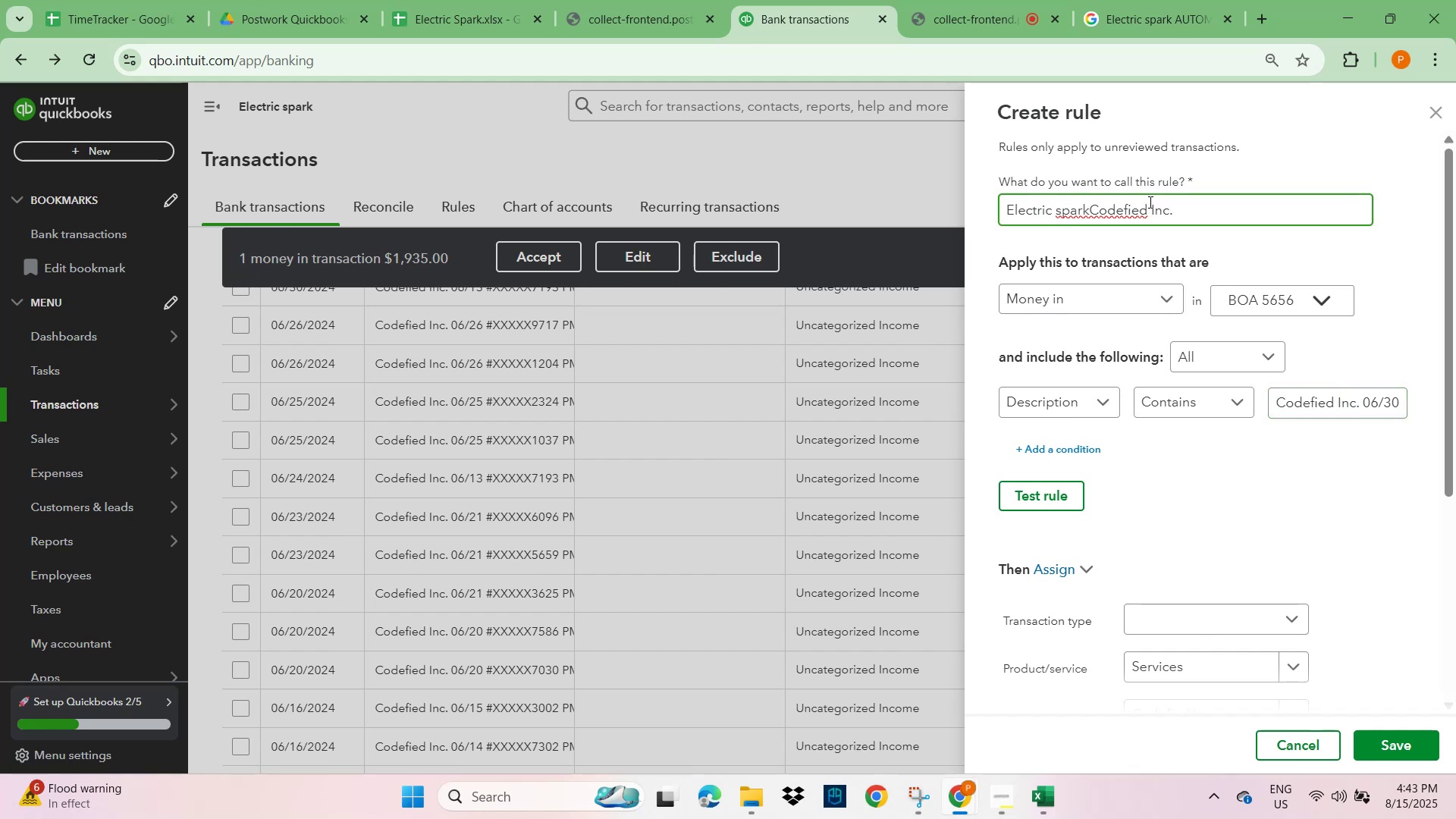 
key(Control+A)
 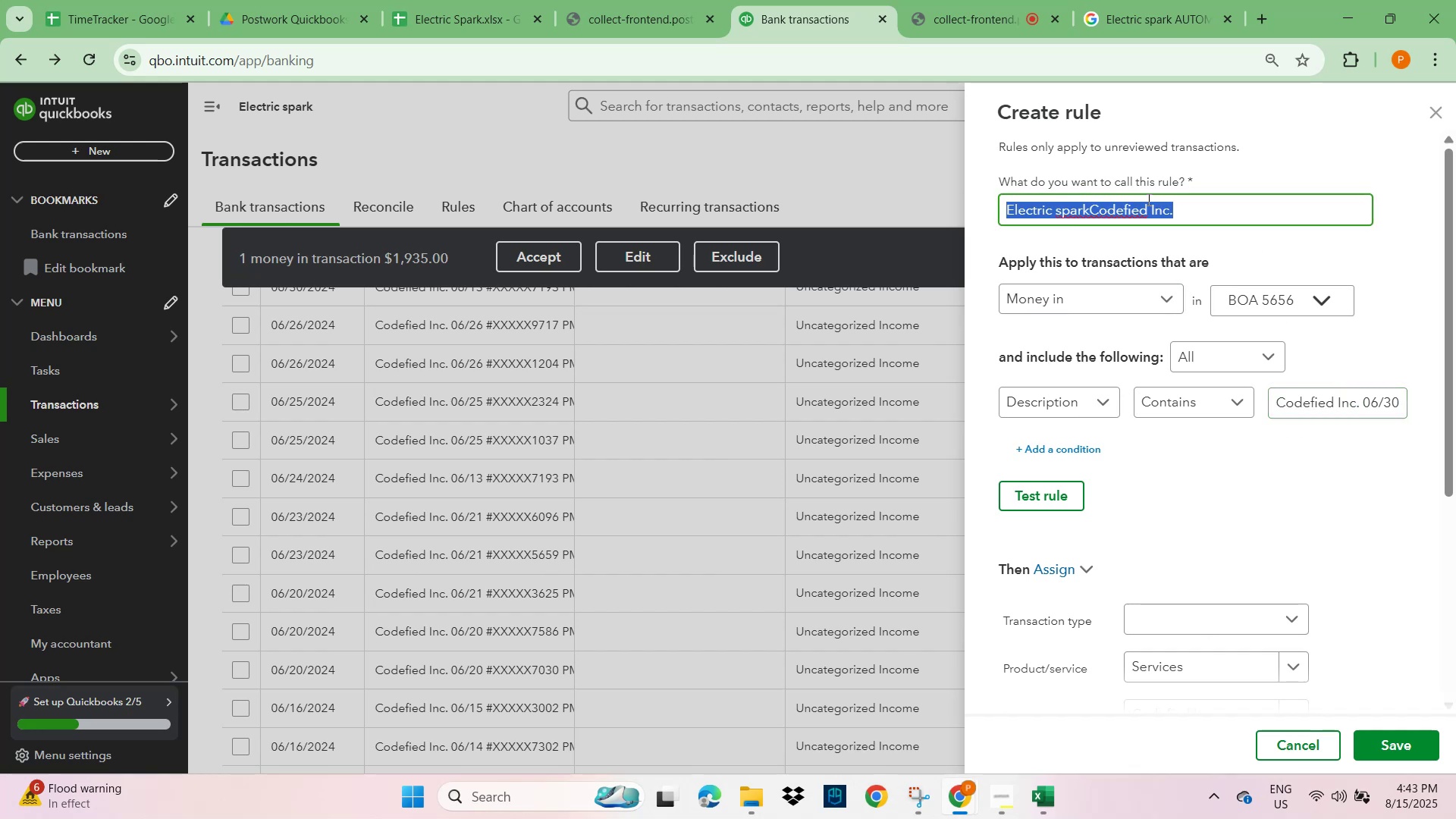 
key(Control+V)
 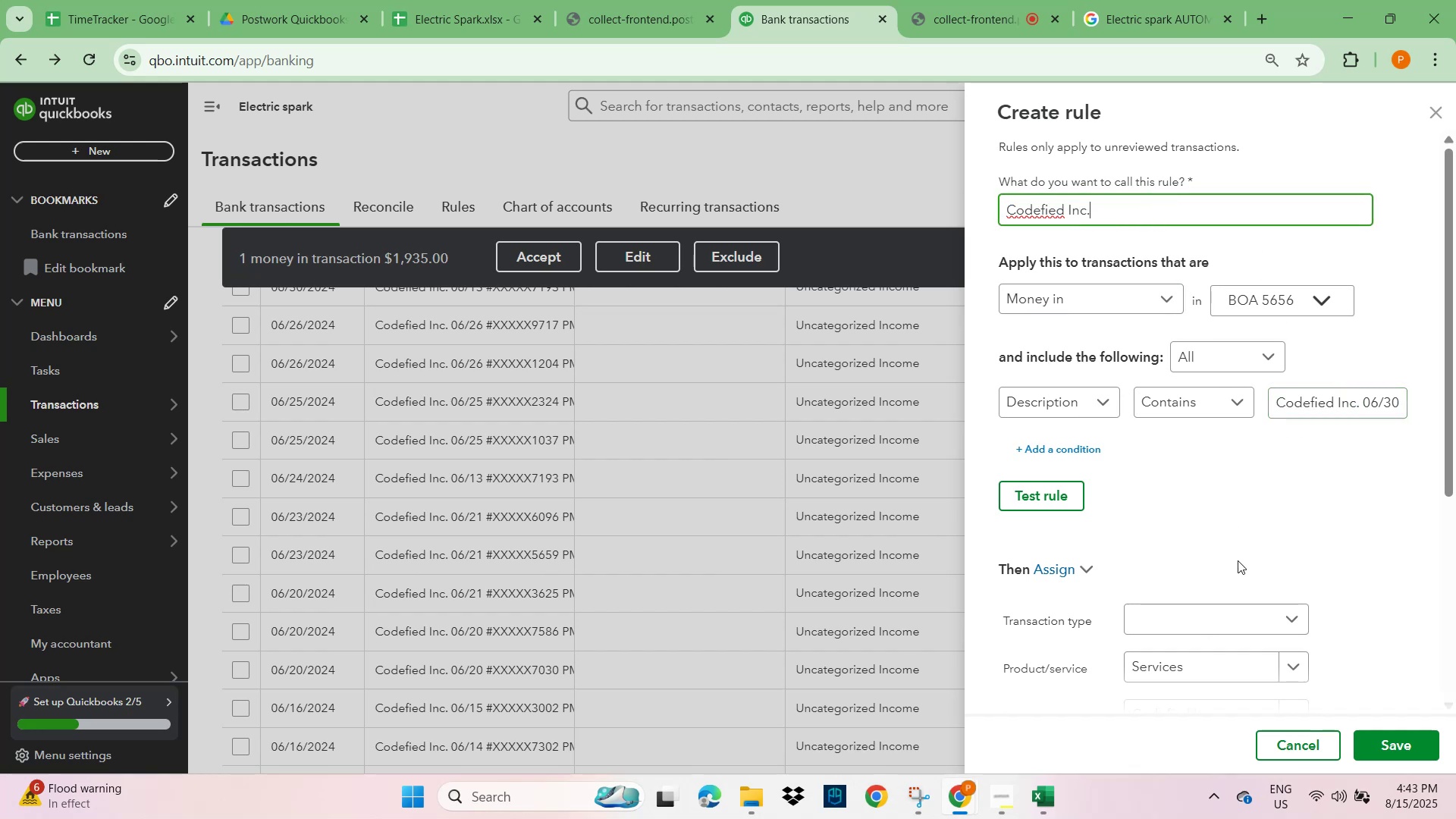 
left_click([1275, 508])
 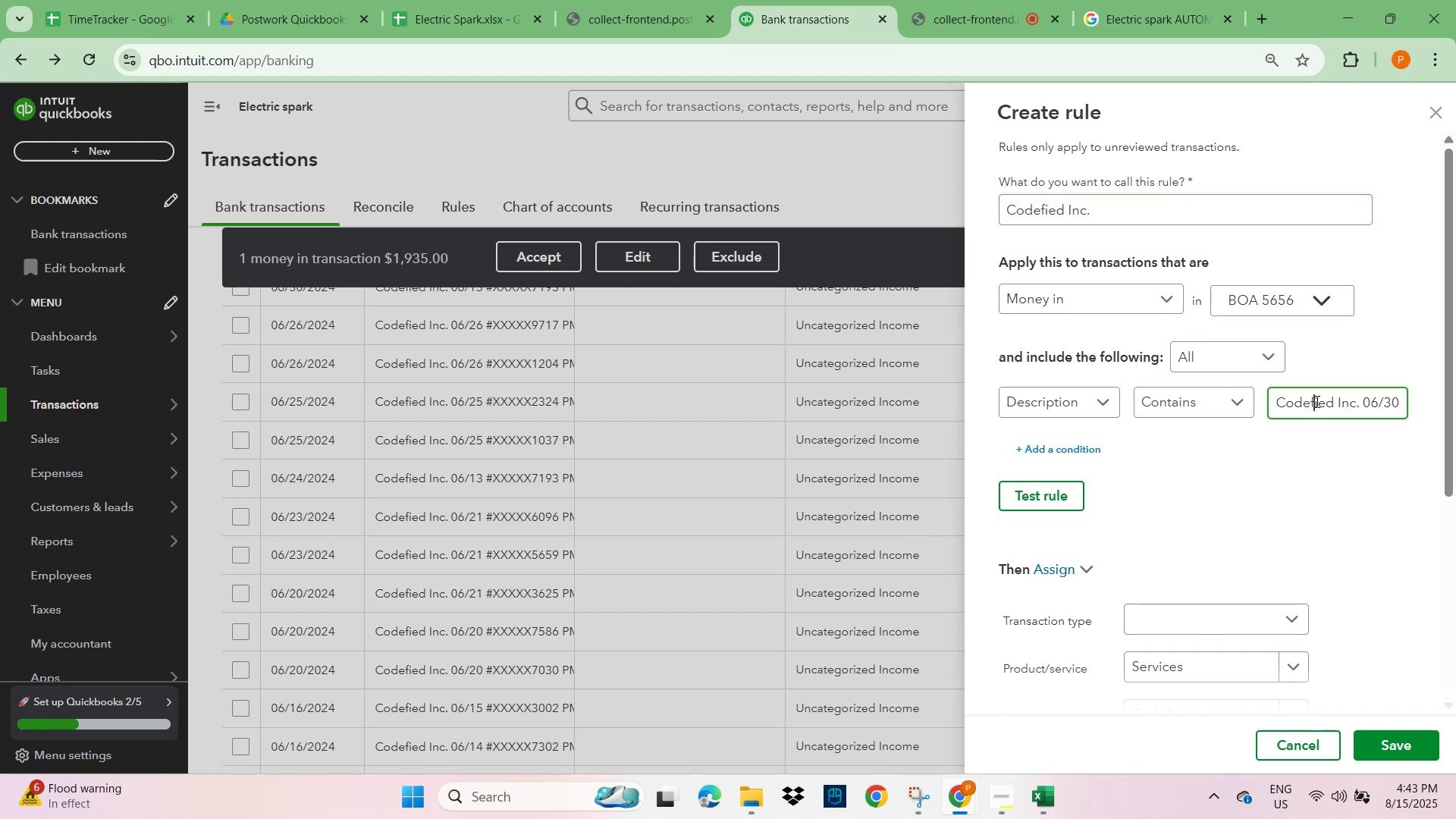 
key(Control+A)
 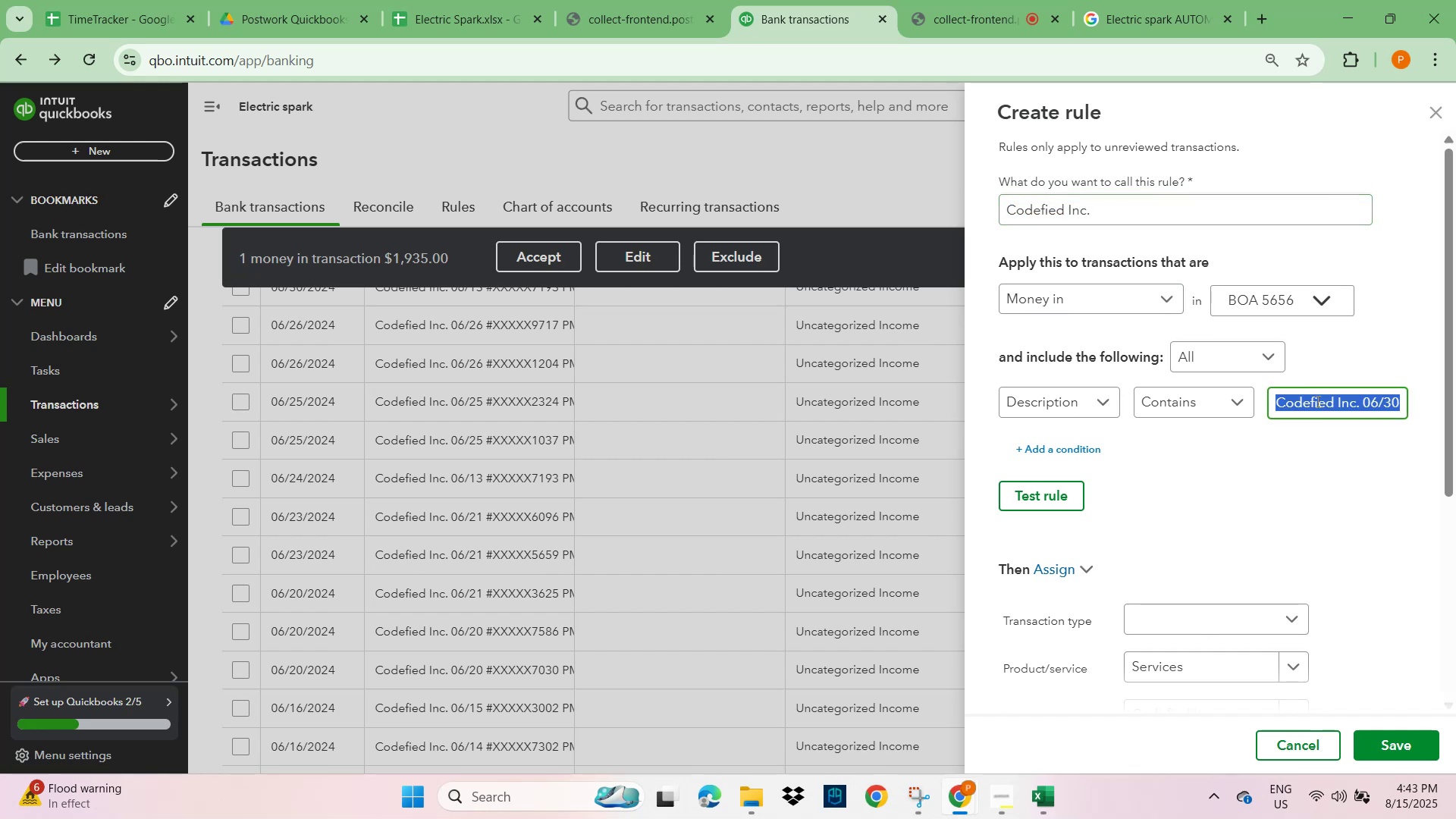 
key(Control+V)
 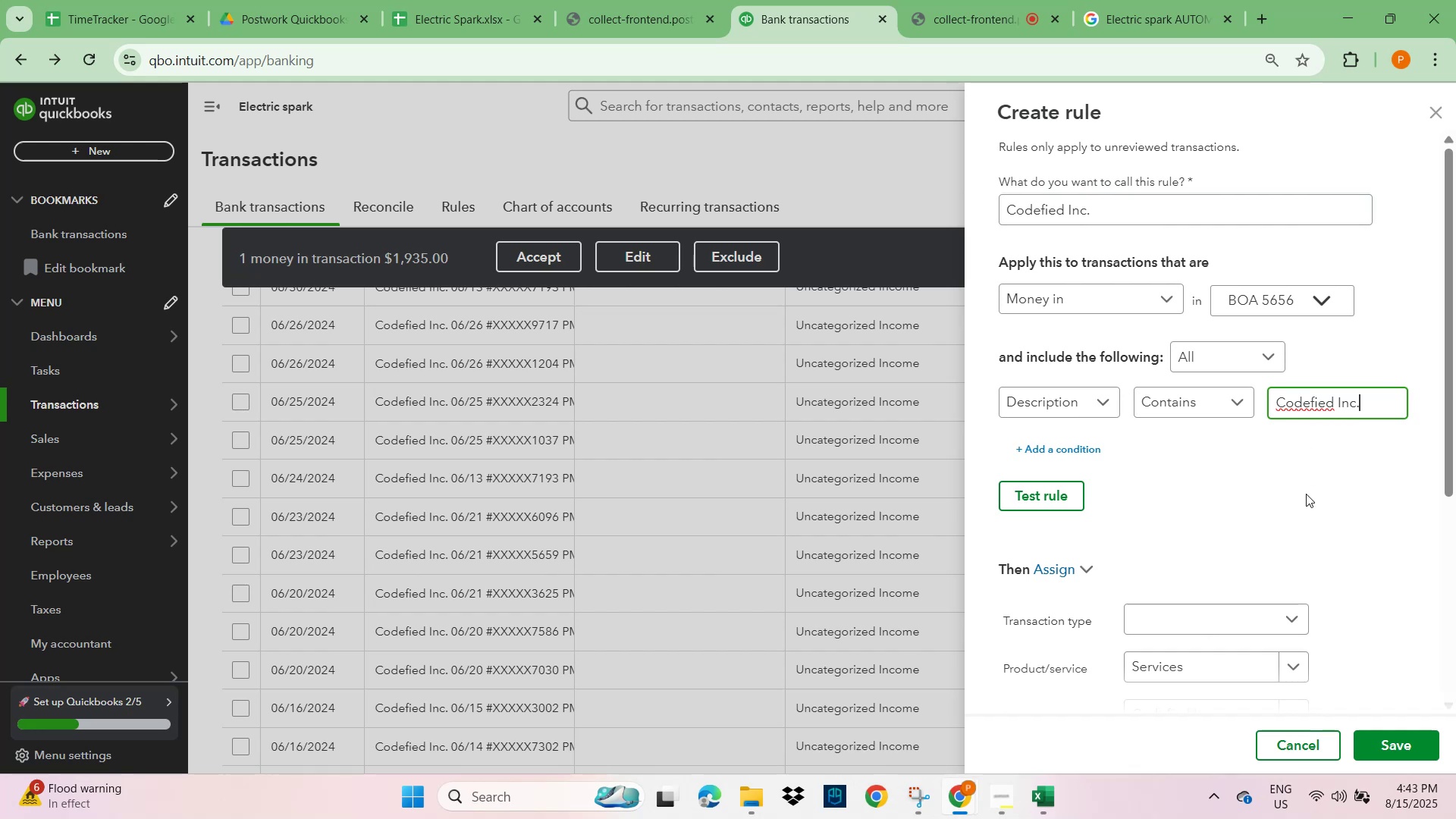 
left_click([1308, 513])
 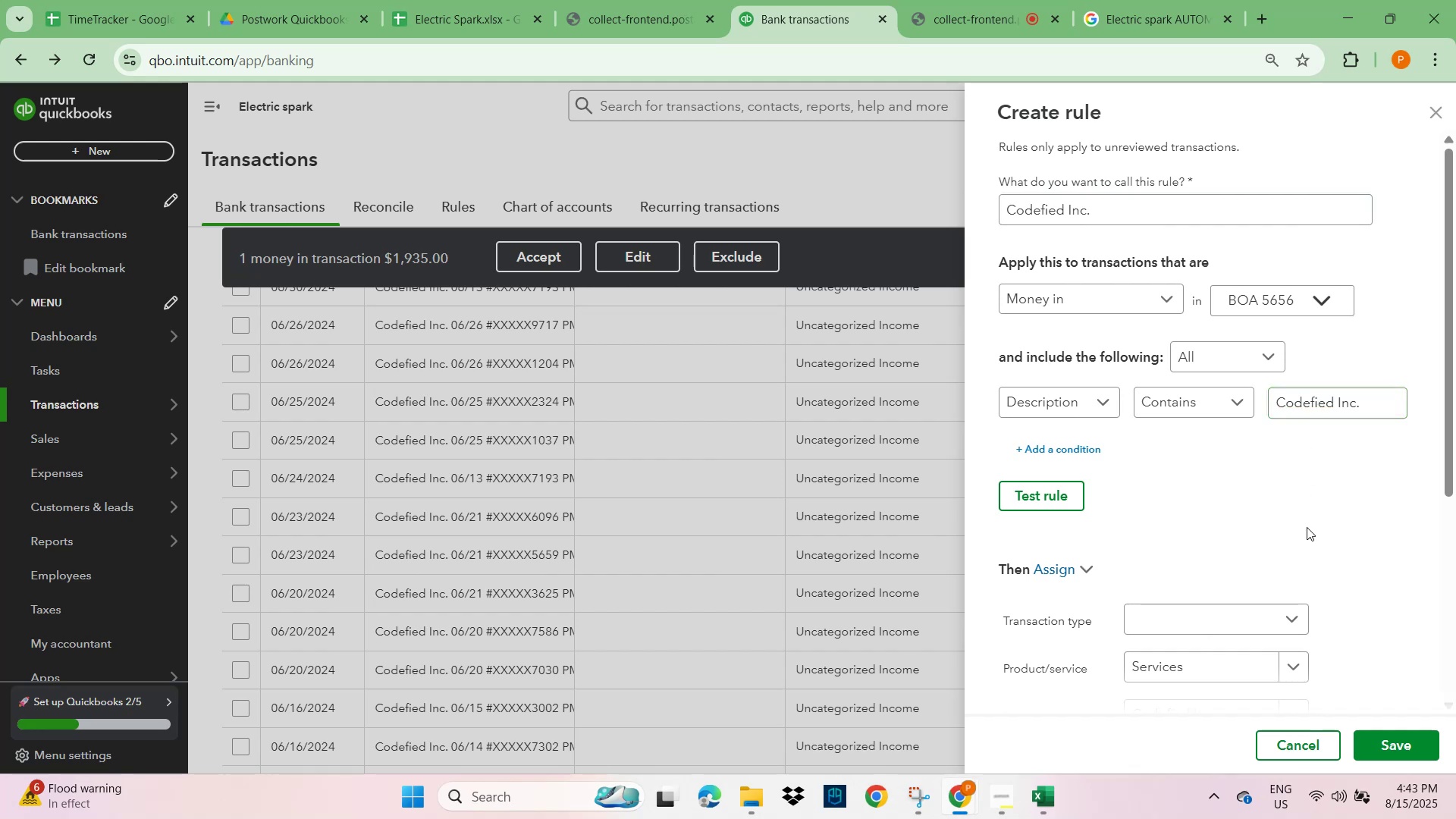 
scroll: coordinate [1298, 563], scroll_direction: down, amount: 2.0
 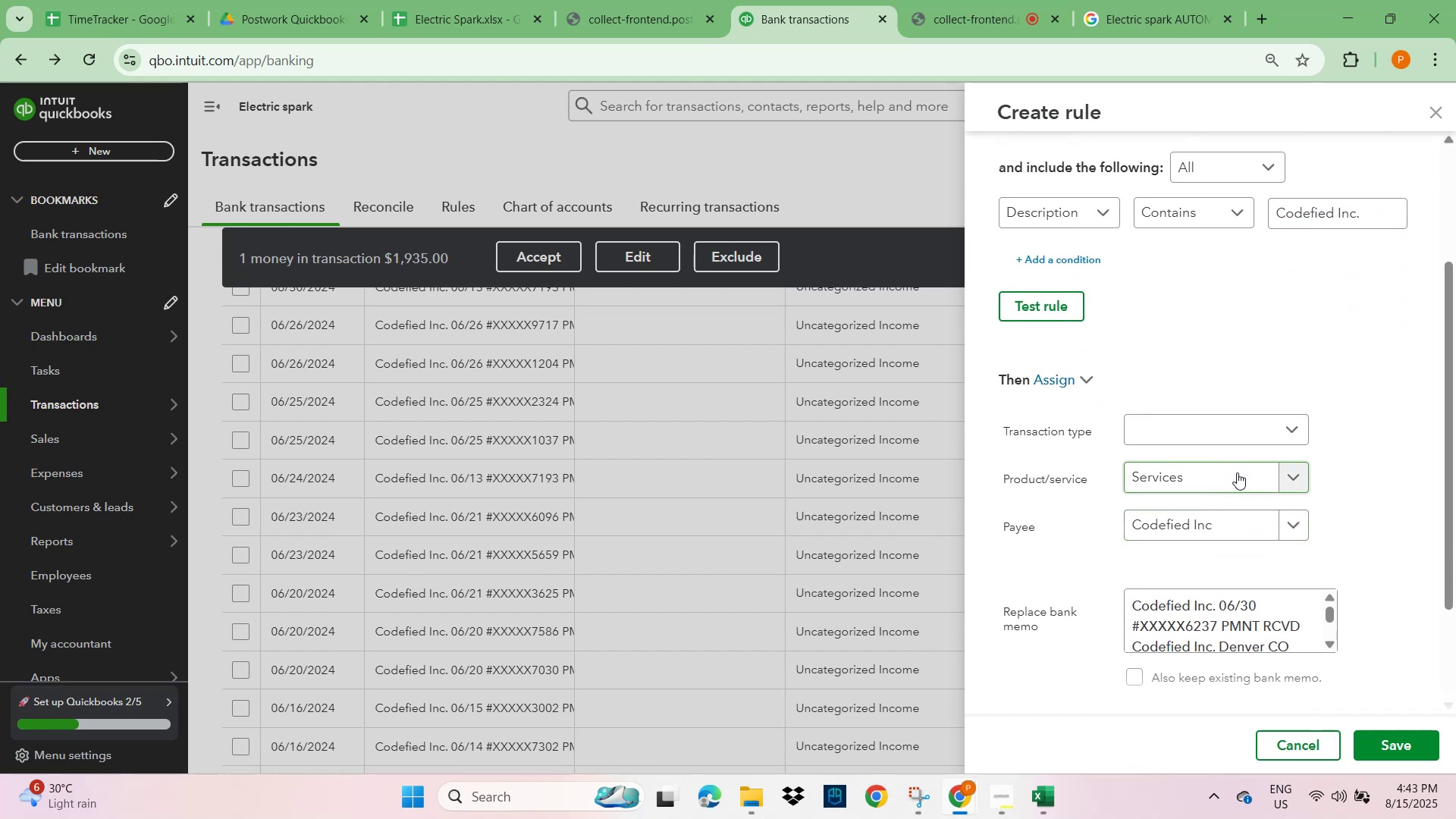 
left_click([1292, 429])
 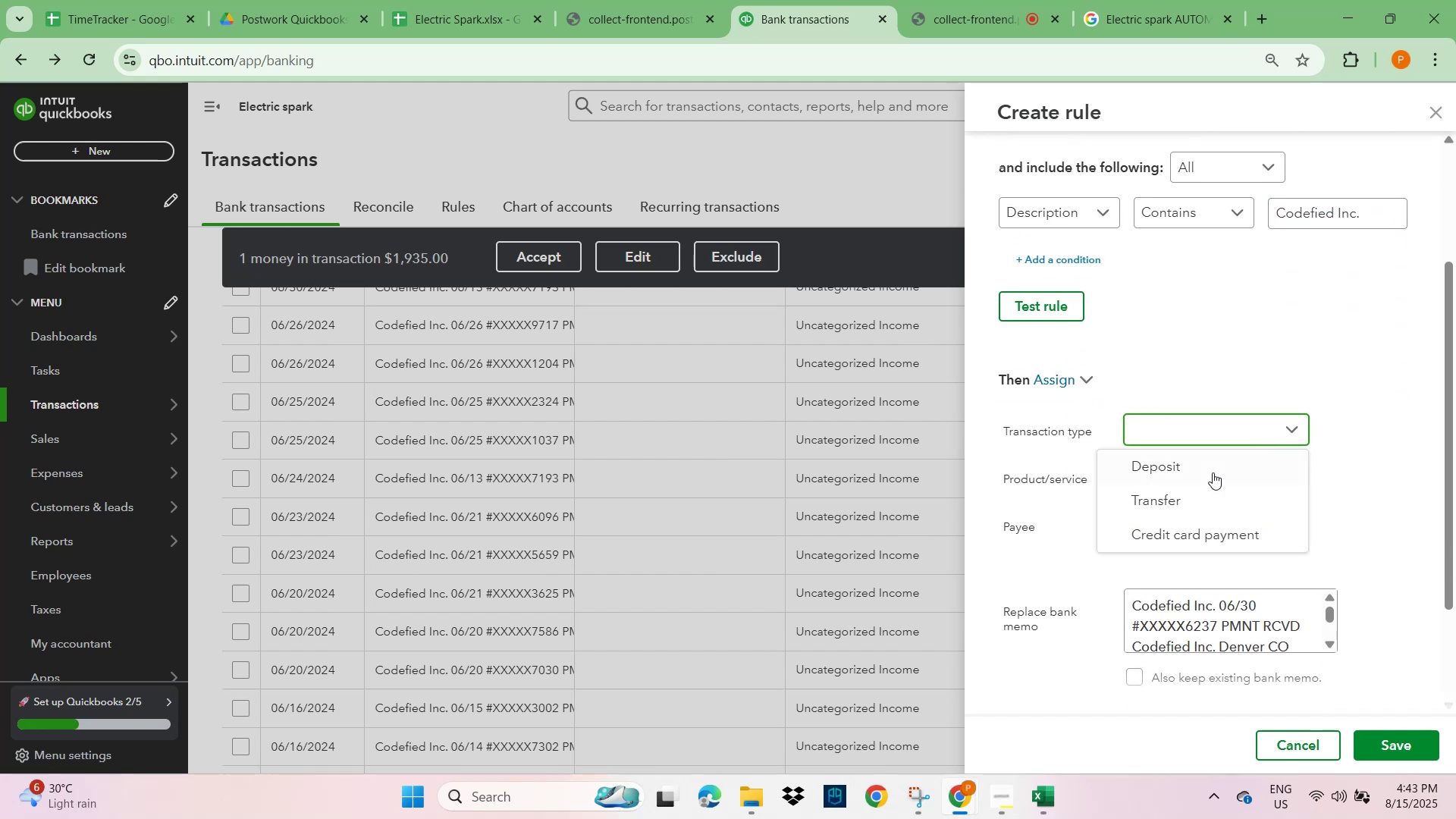 
left_click([1166, 469])
 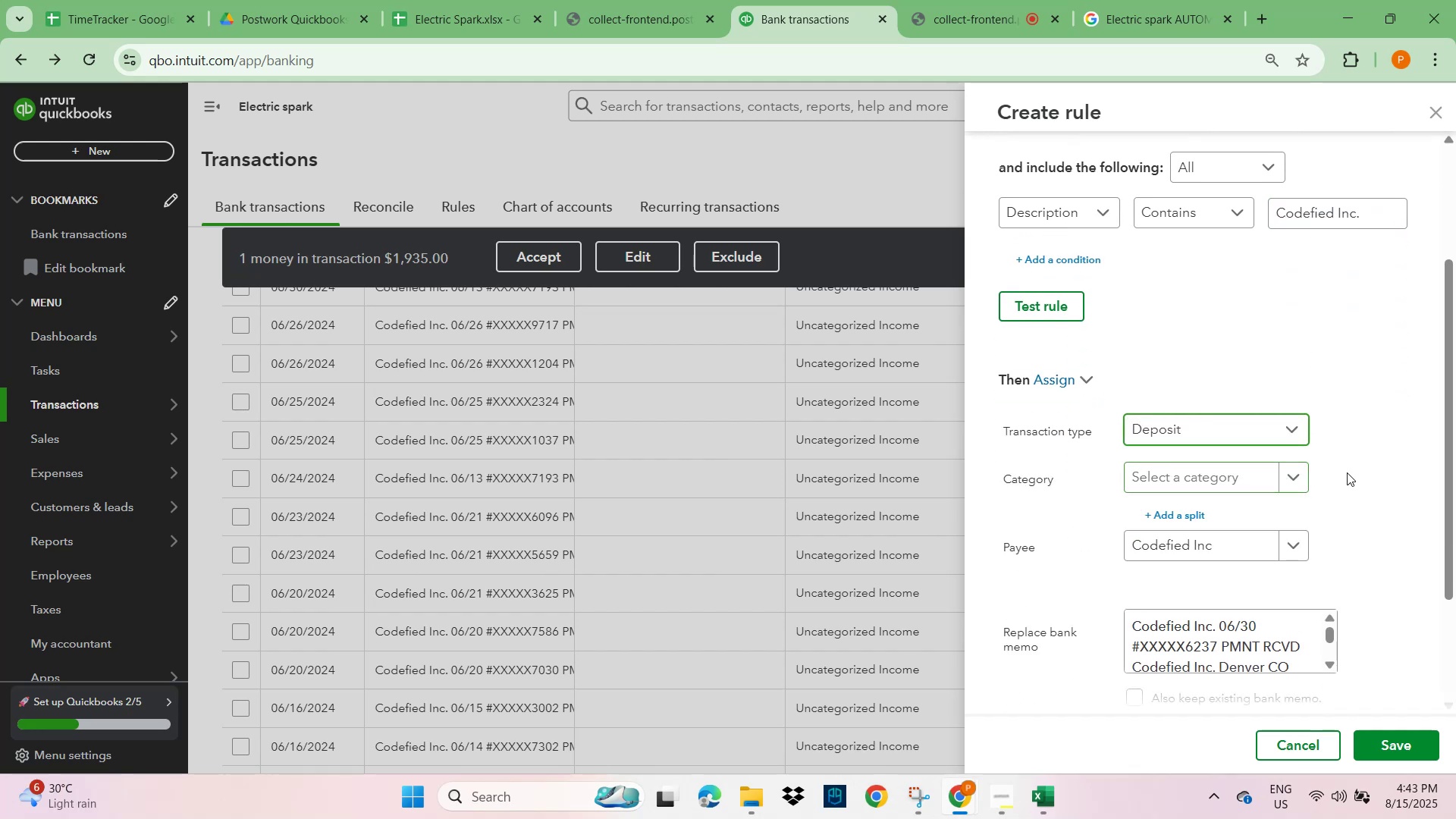 
left_click([1363, 472])
 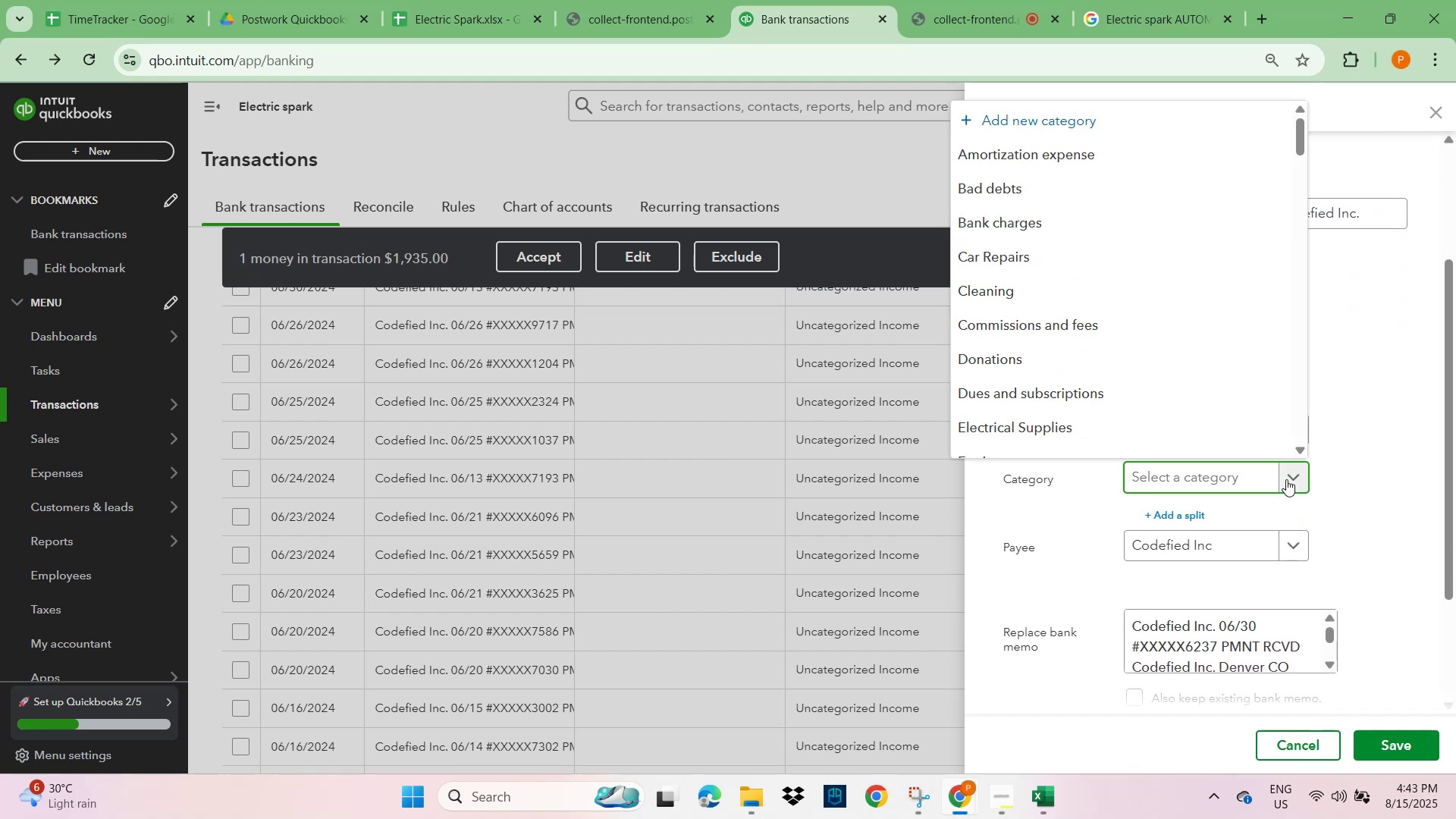 
wait(8.04)
 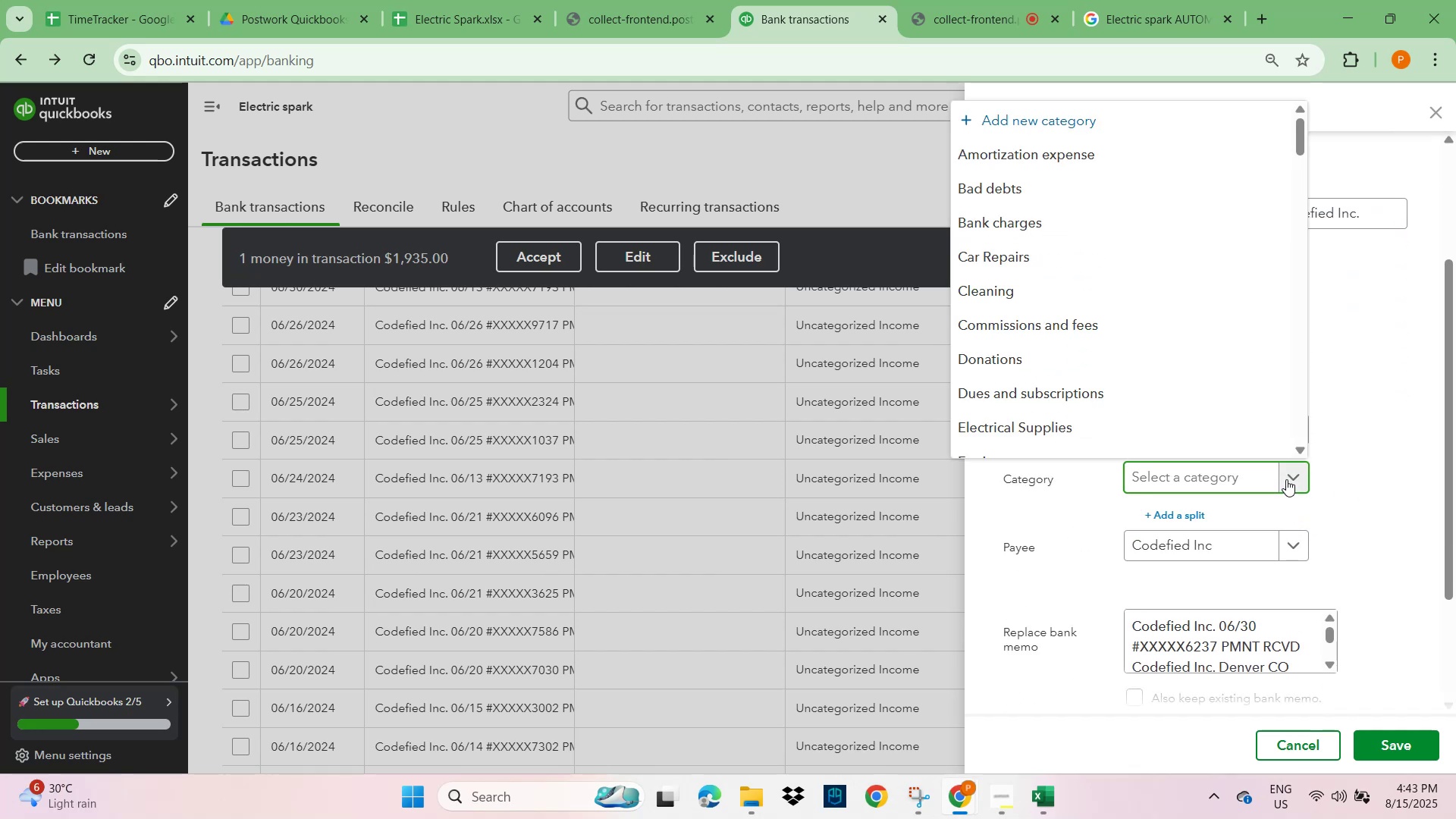 
type(SER)
 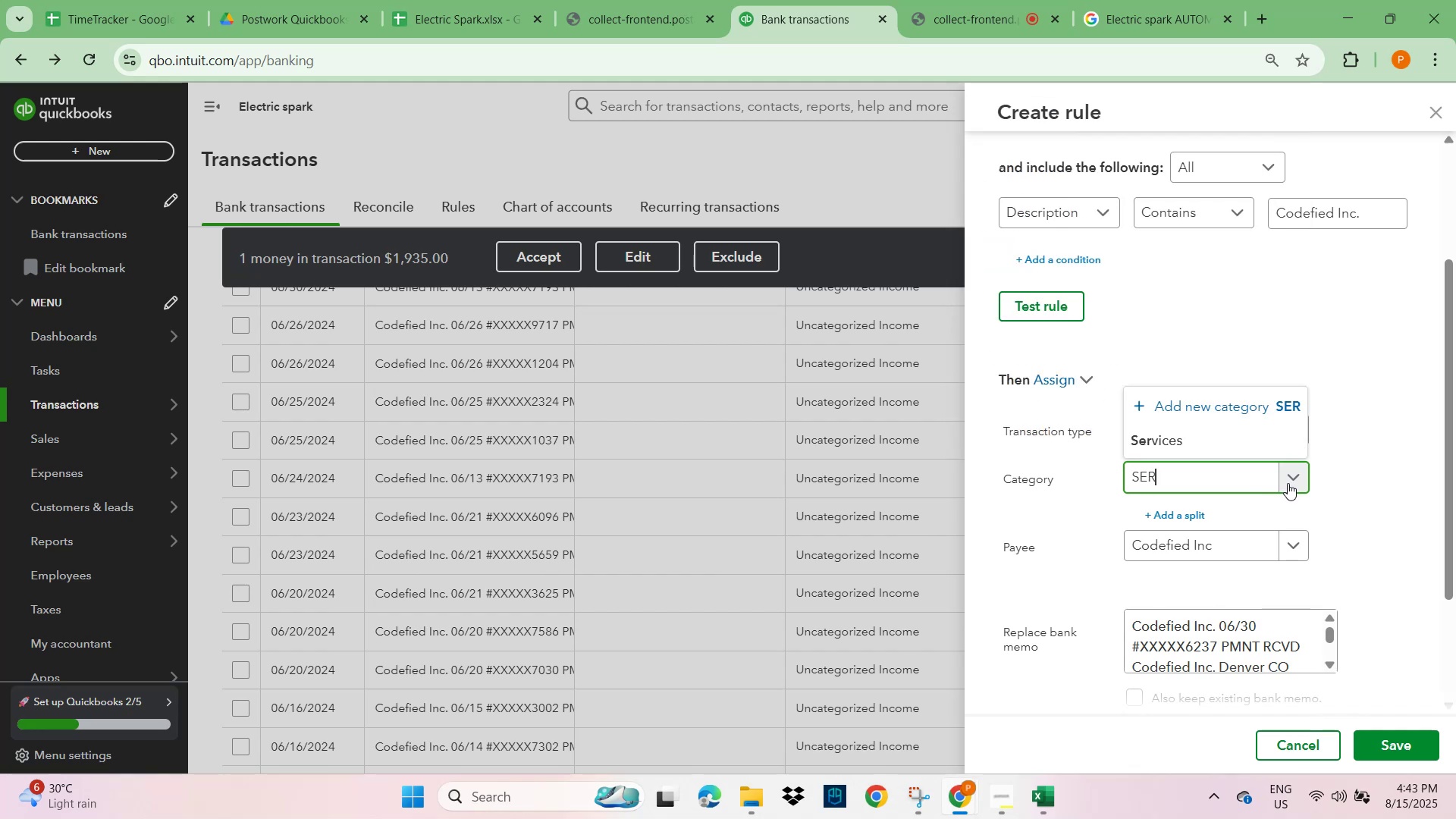 
left_click([1242, 443])
 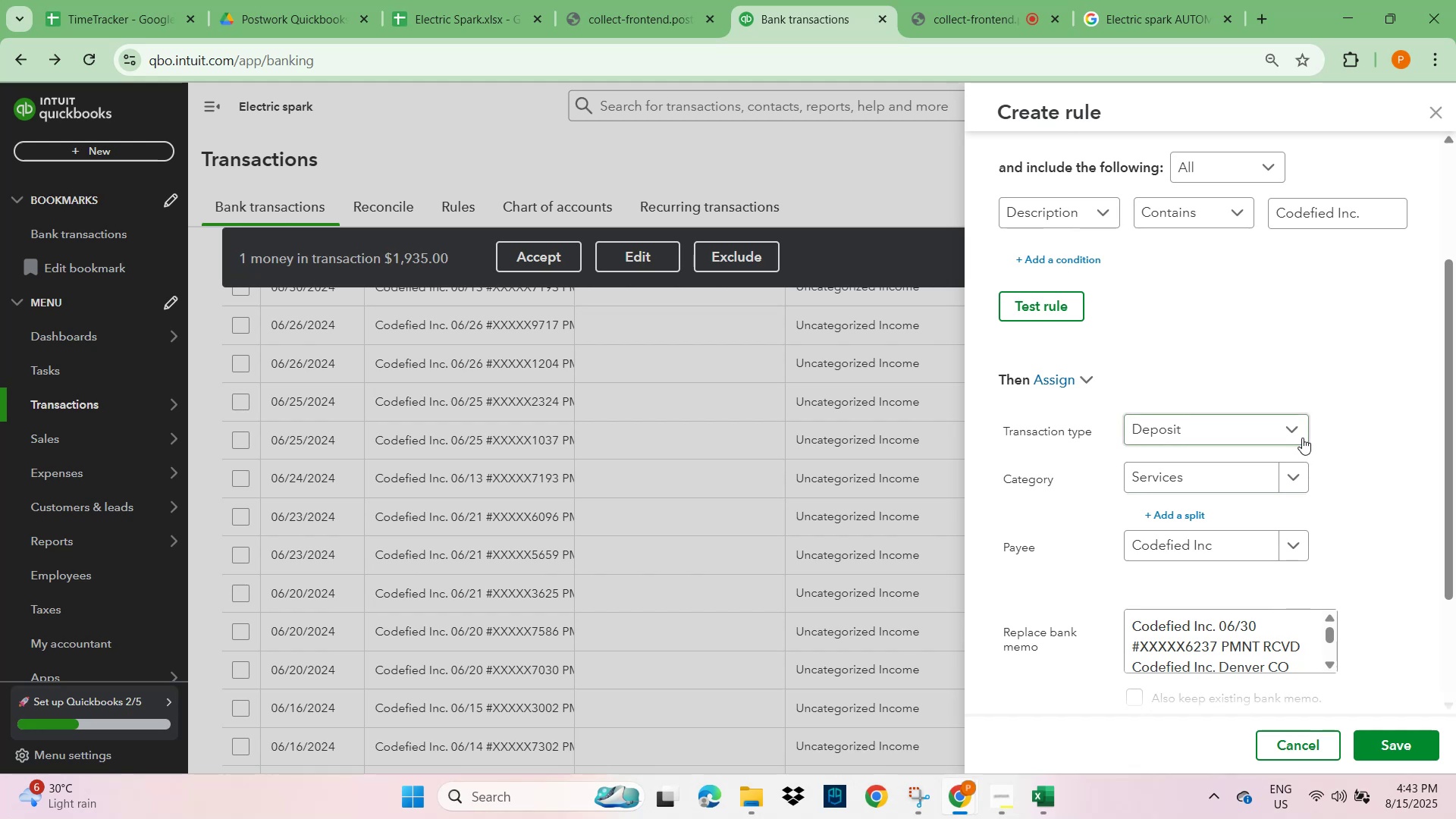 
scroll: coordinate [1317, 423], scroll_direction: up, amount: 4.0
 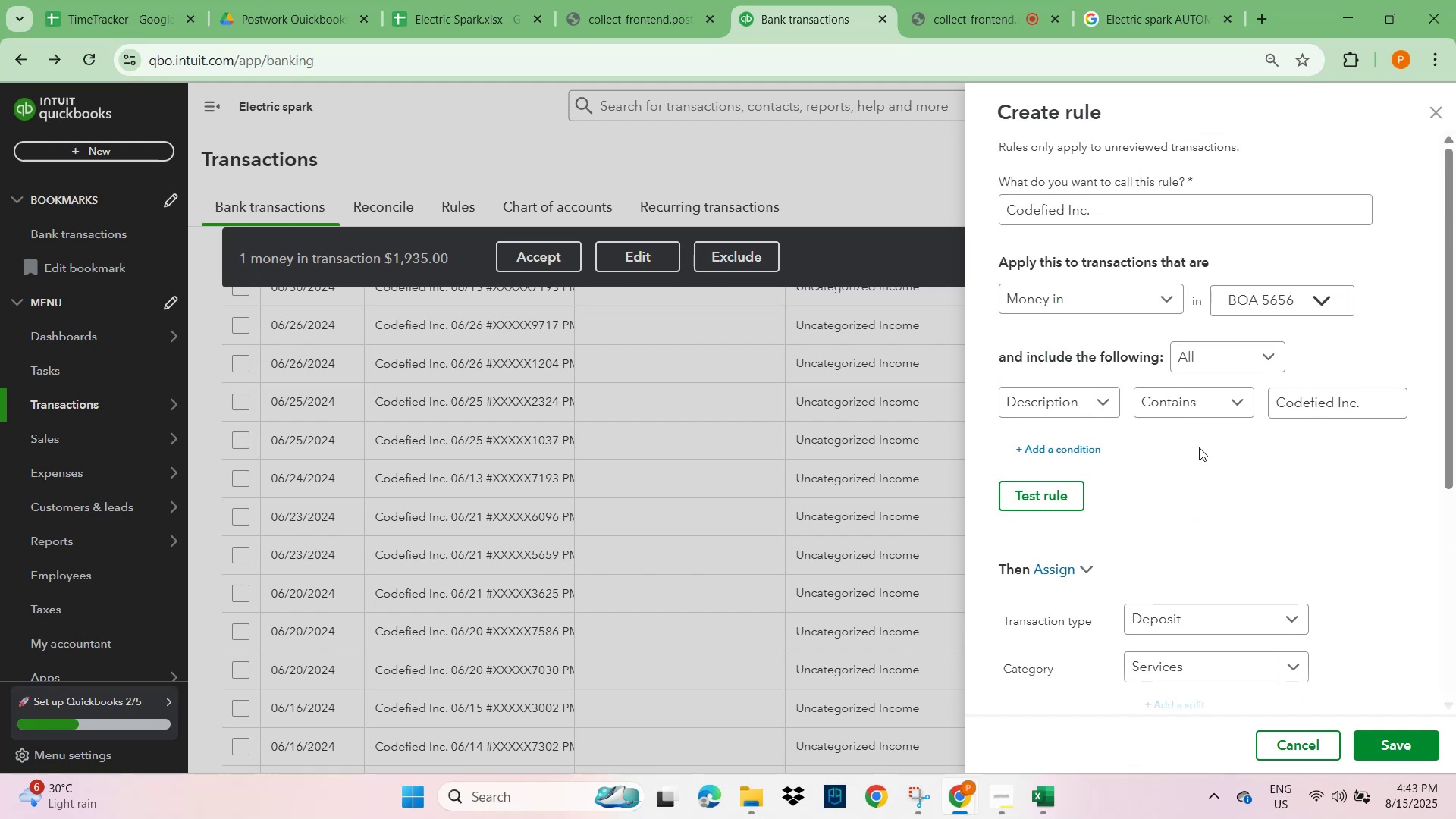 
scroll: coordinate [1232, 483], scroll_direction: down, amount: 2.0
 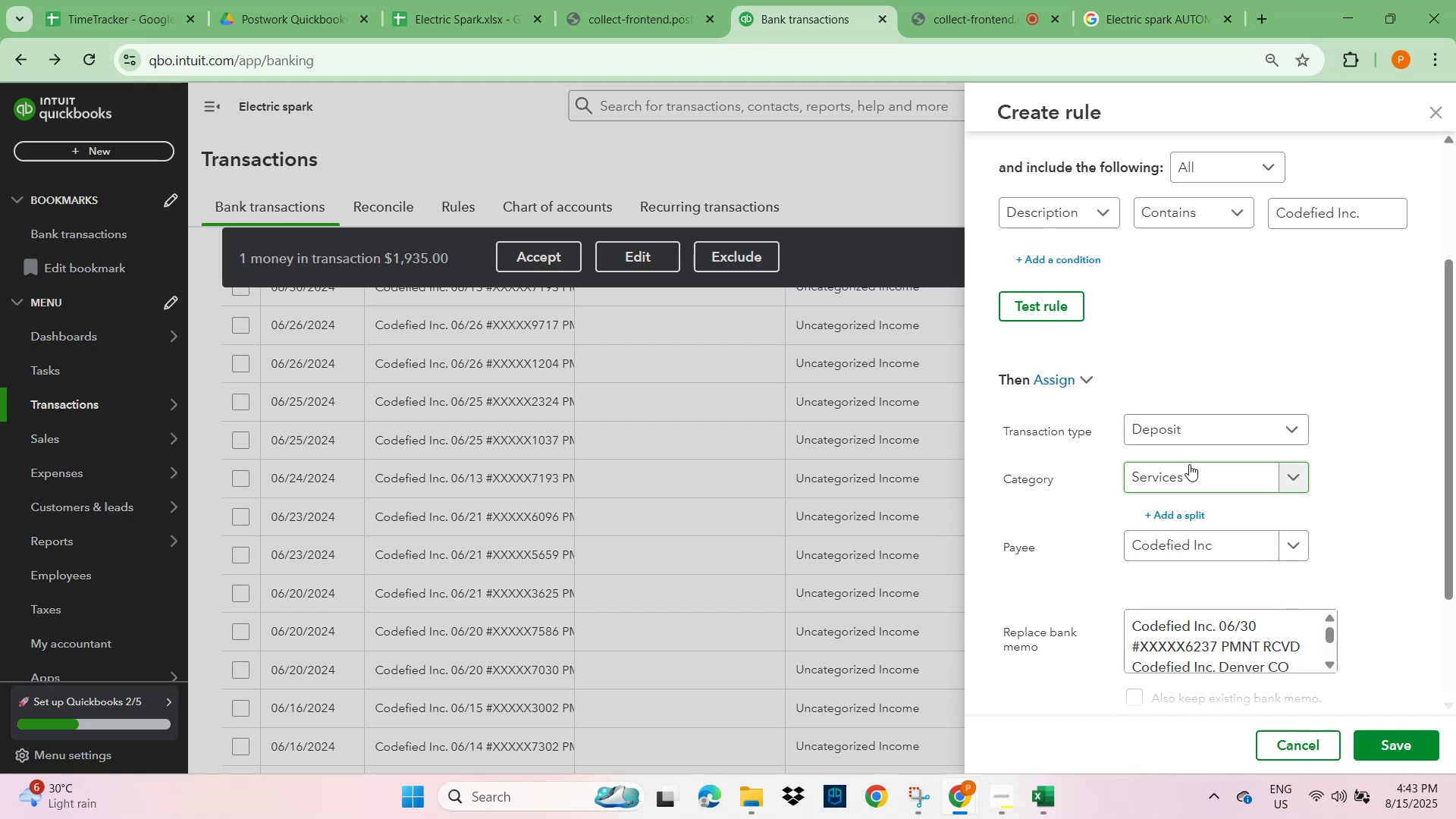 
left_click([1304, 420])
 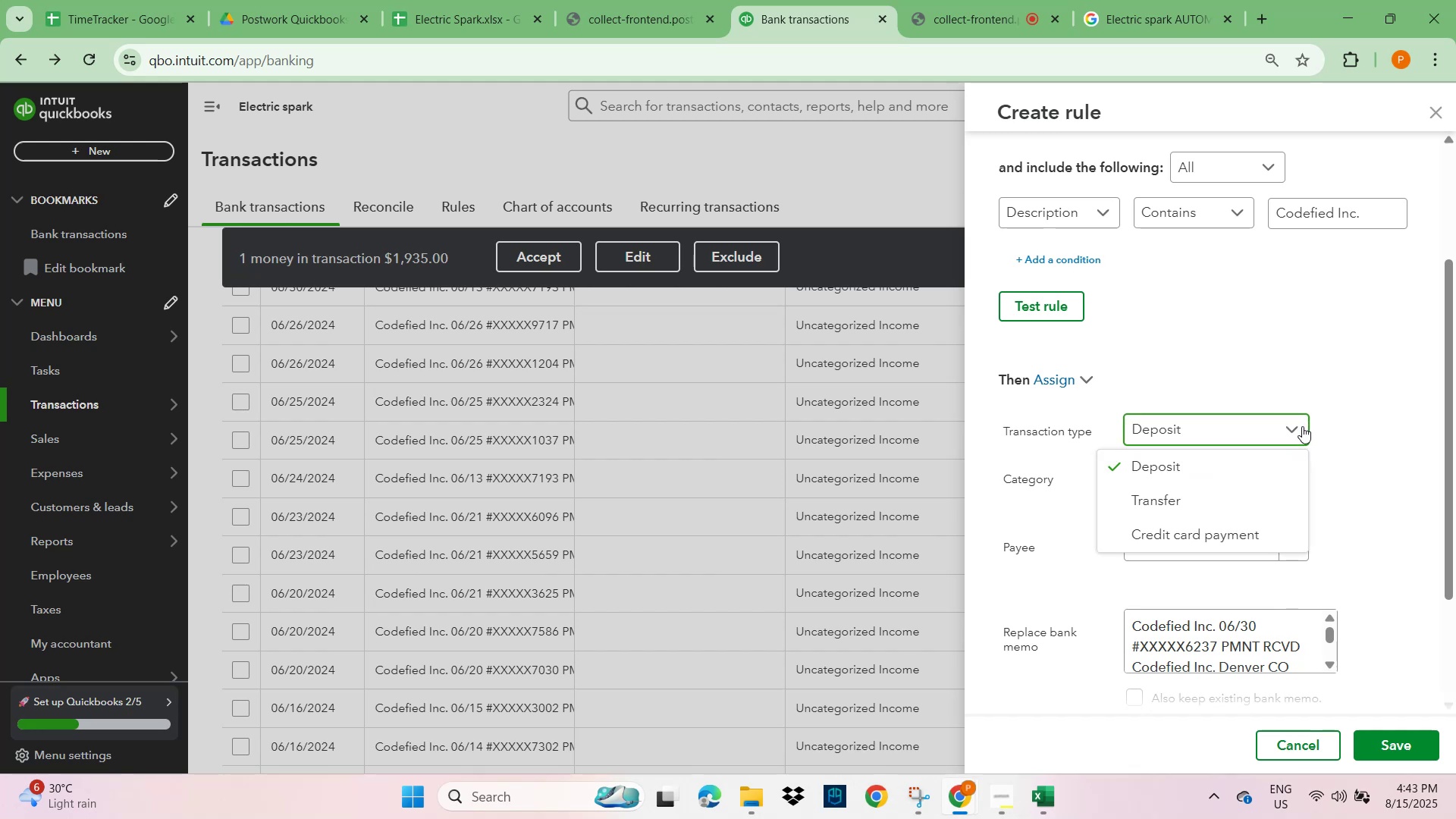 
left_click([1228, 467])
 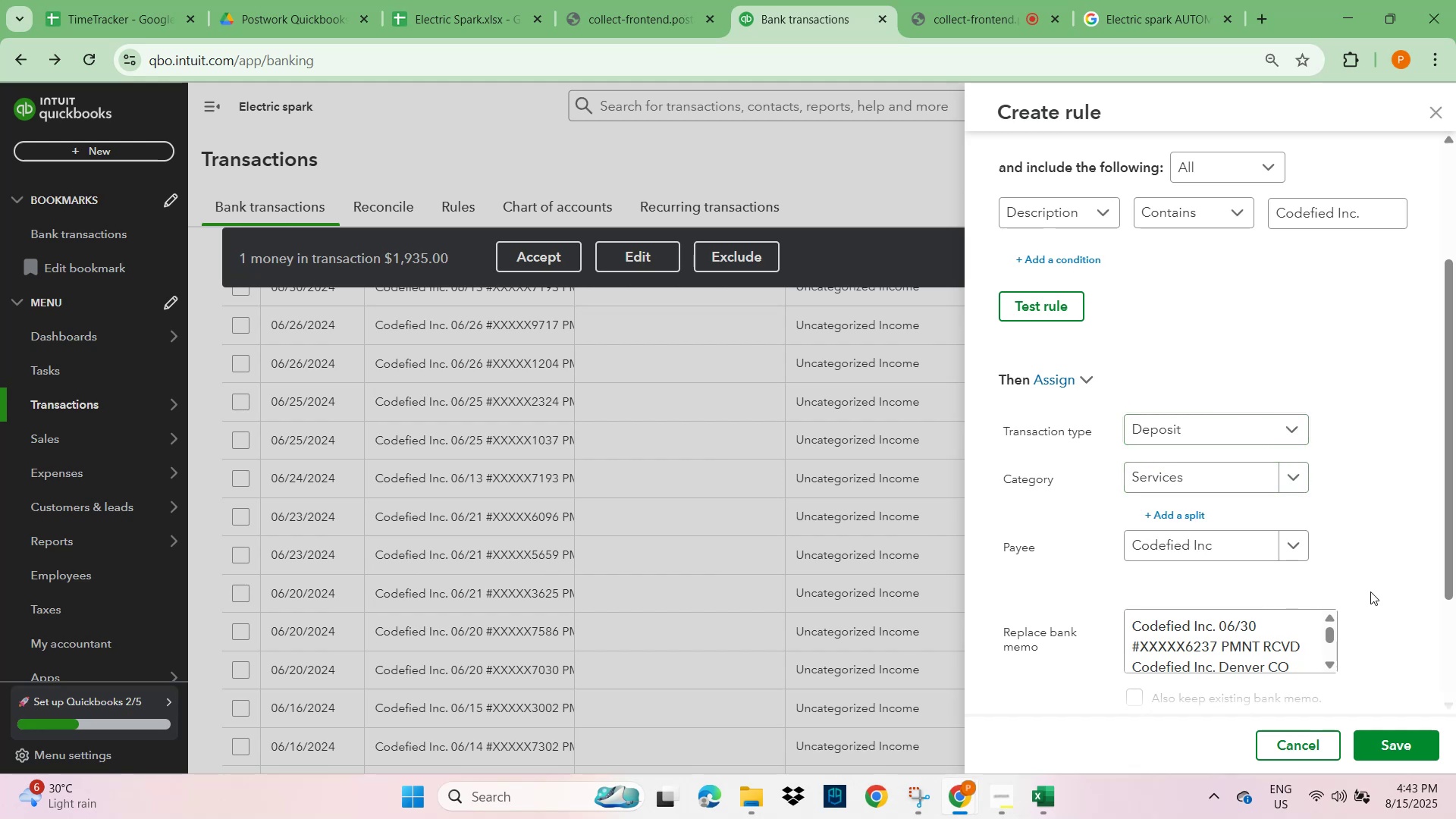 
scroll: coordinate [1378, 591], scroll_direction: down, amount: 4.0
 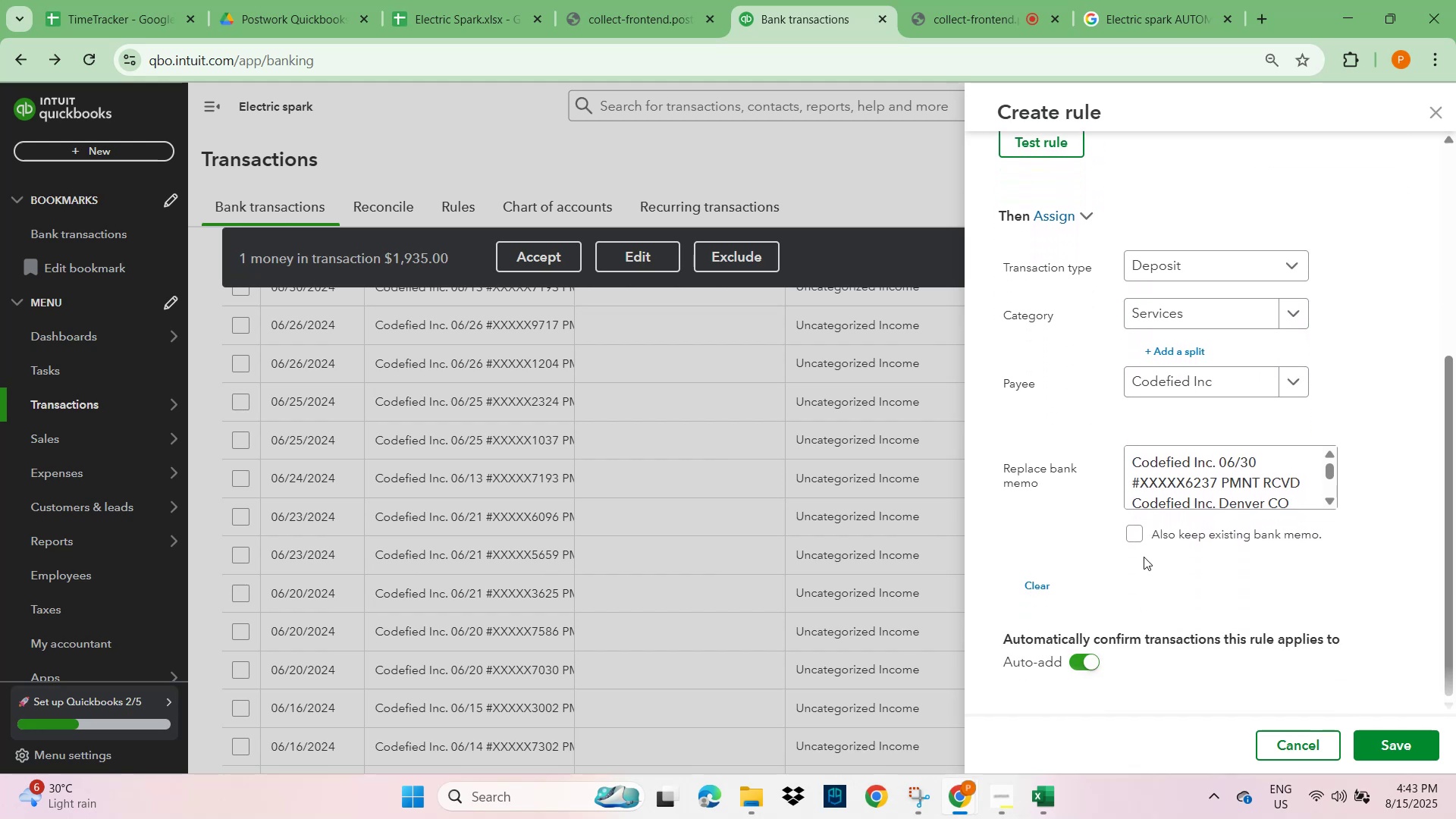 
left_click([1134, 535])
 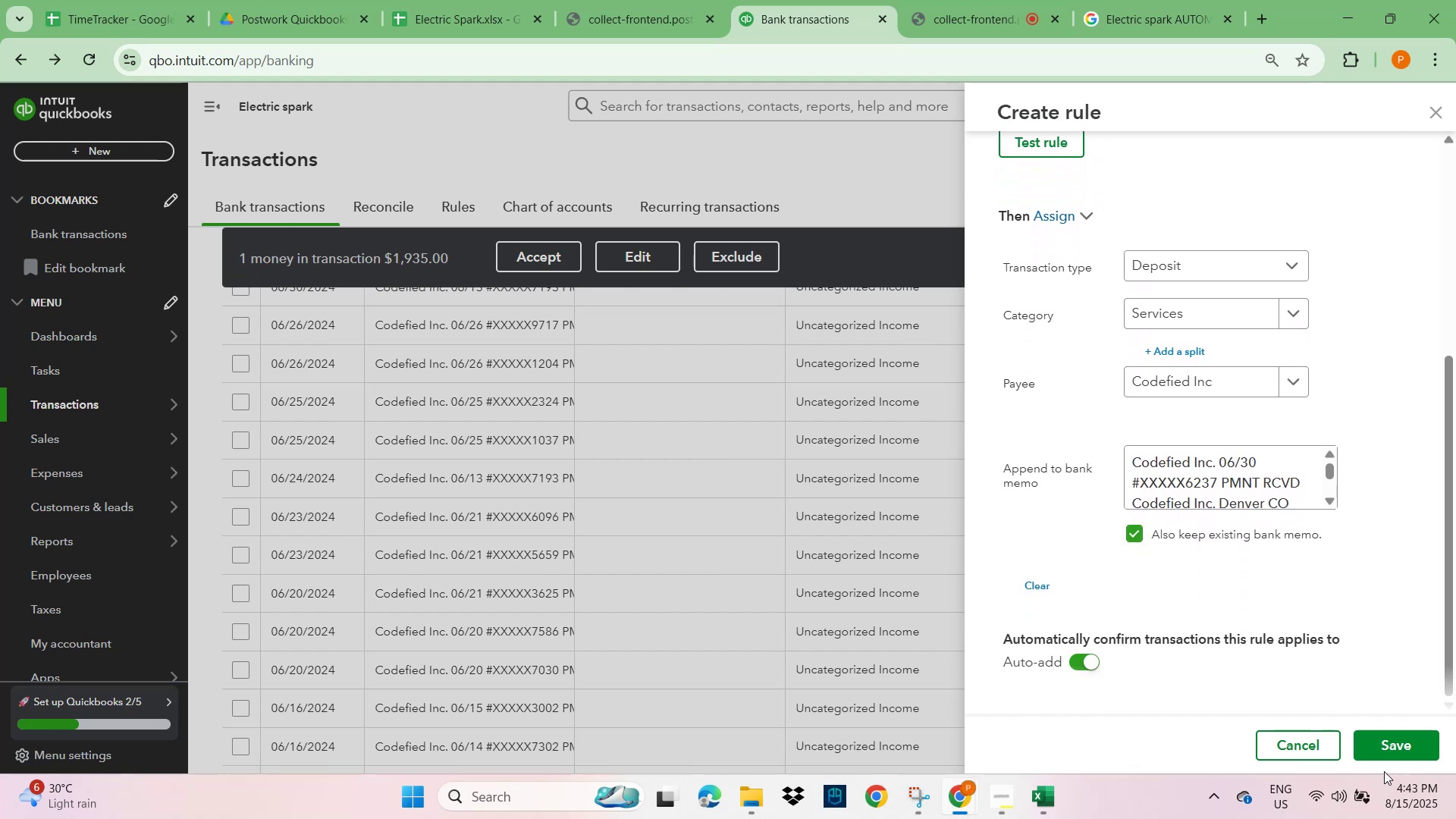 
scroll: coordinate [1399, 639], scroll_direction: down, amount: 4.0
 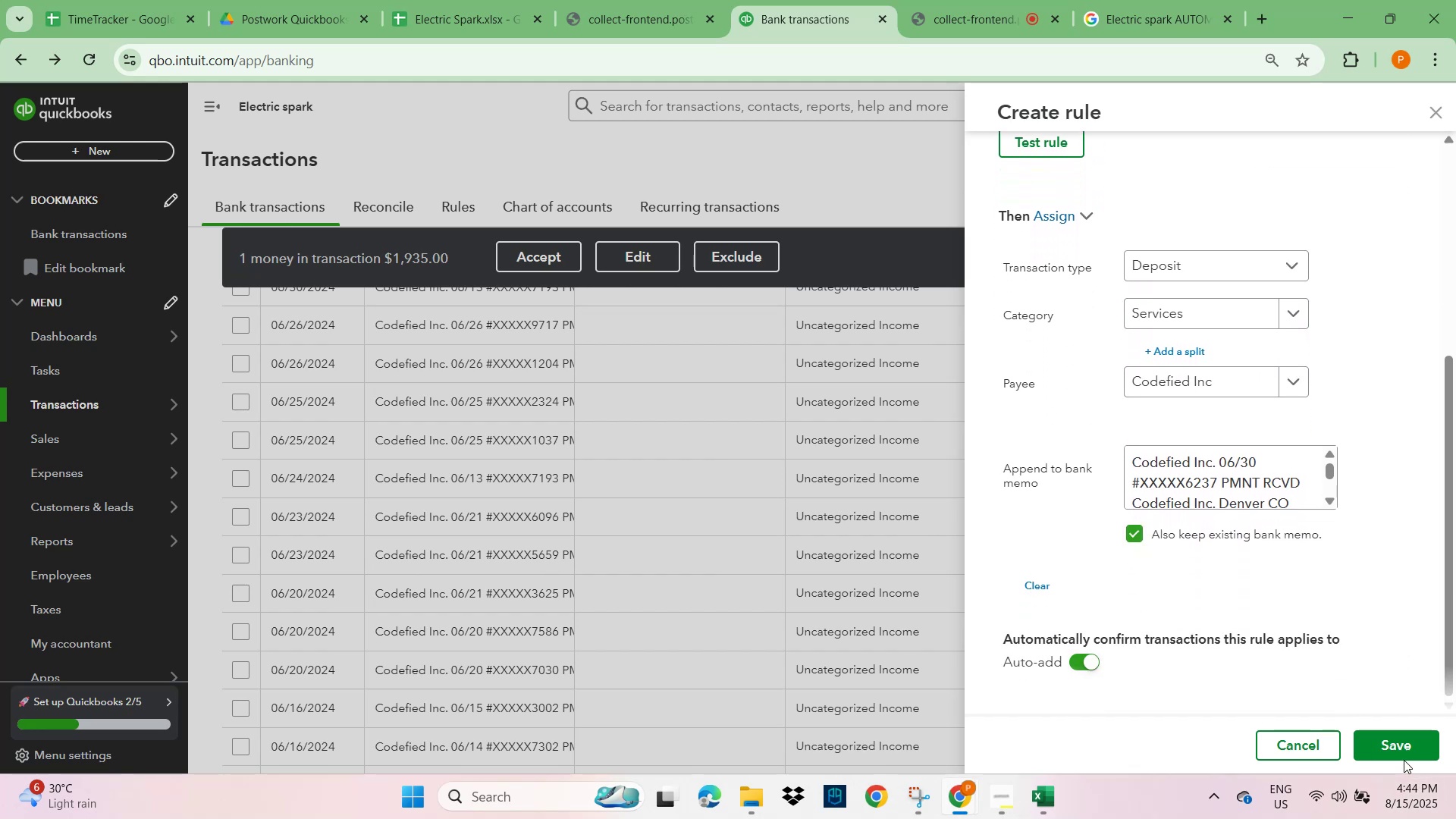 
left_click([1403, 743])
 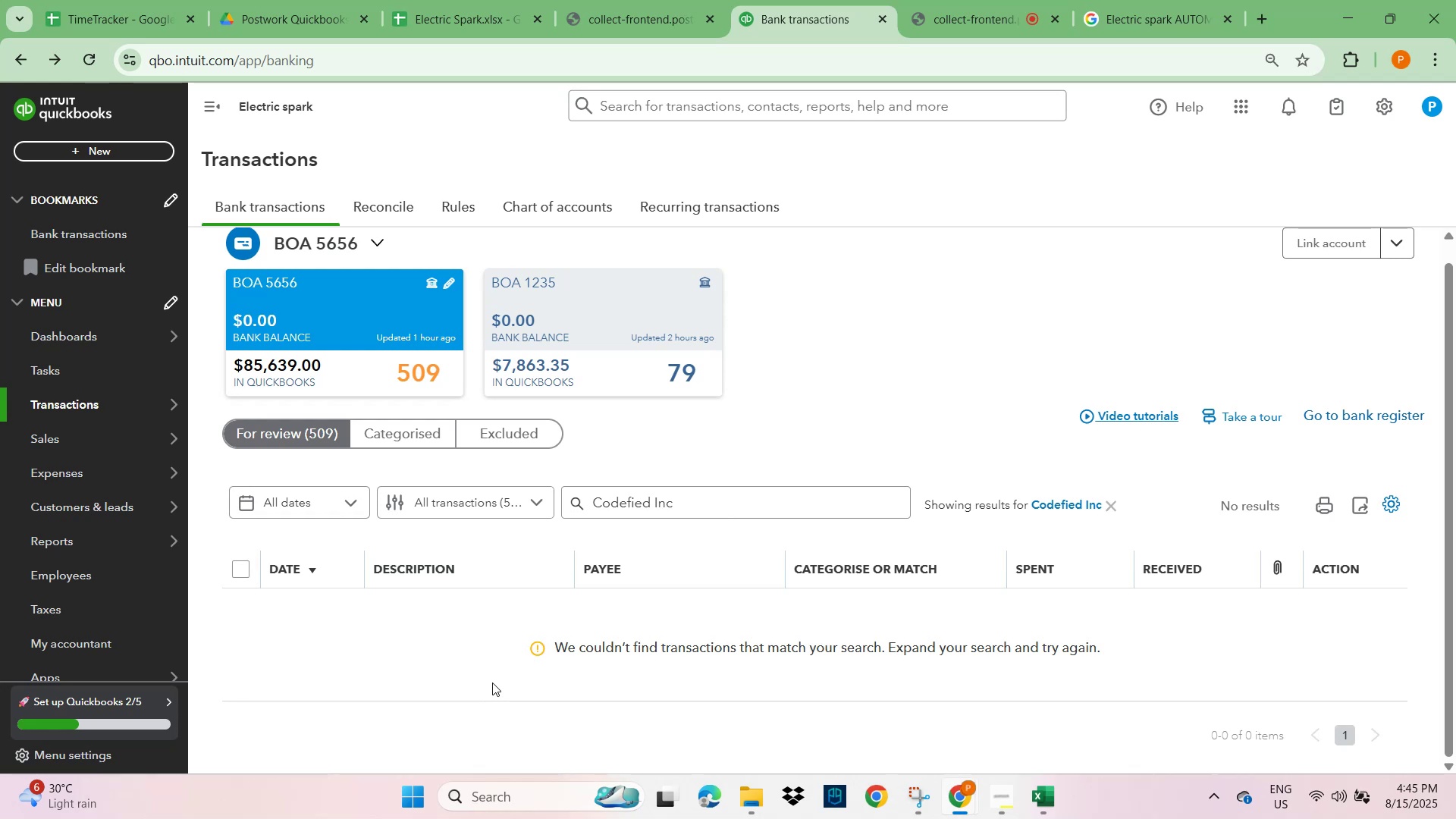 
wait(81.11)
 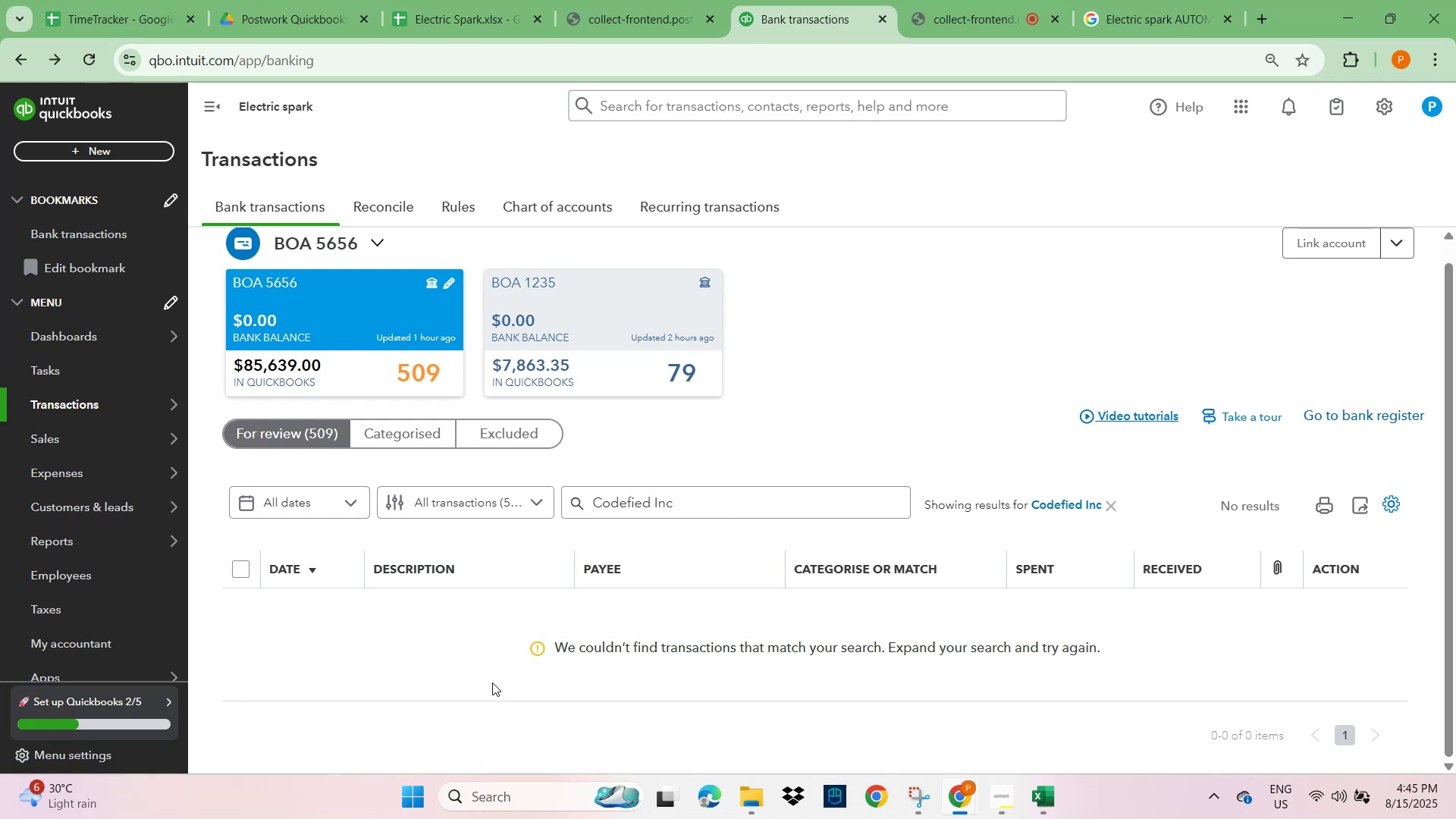 
scroll: coordinate [794, 629], scroll_direction: down, amount: 1.0
 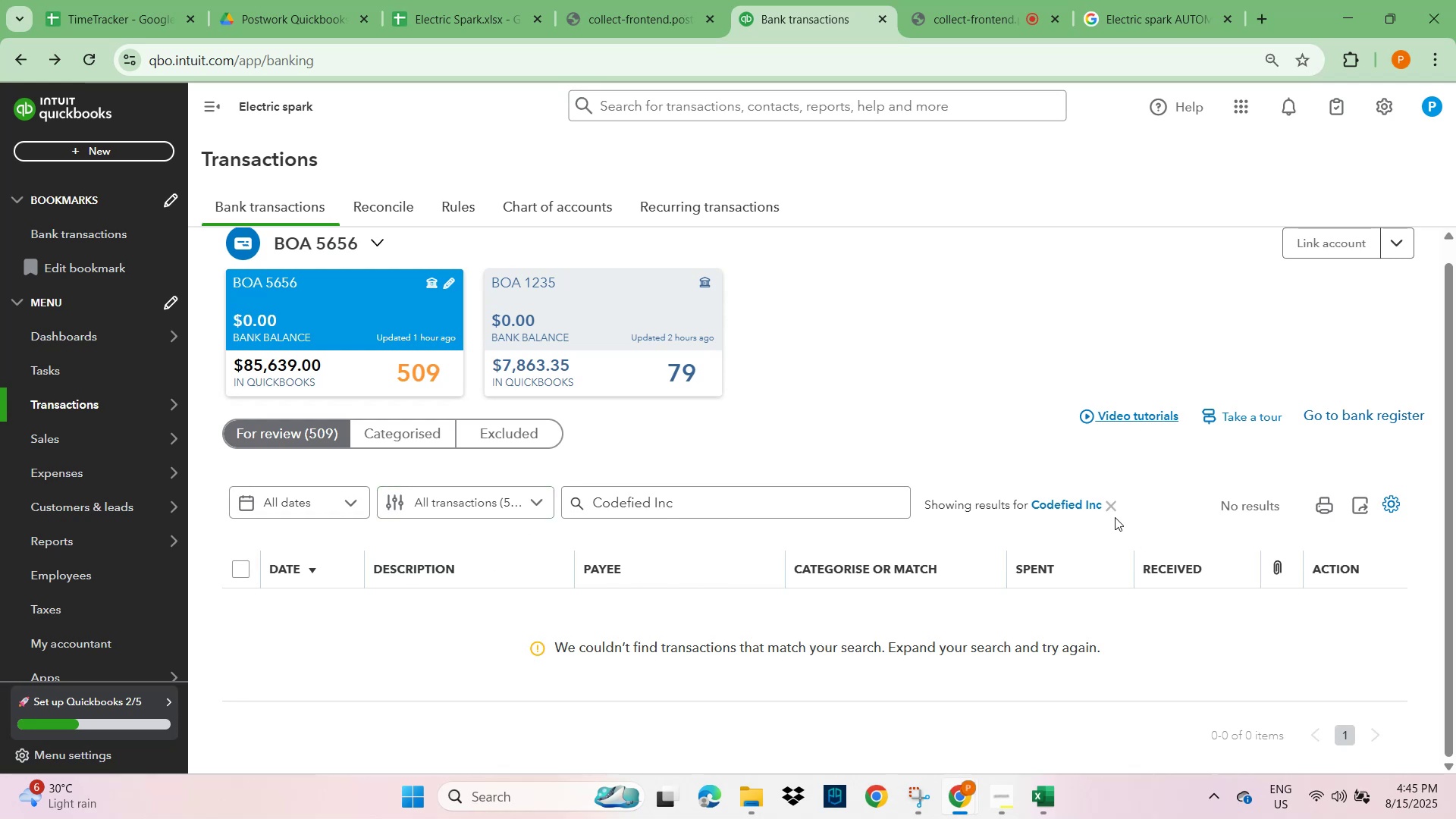 
left_click([1109, 505])
 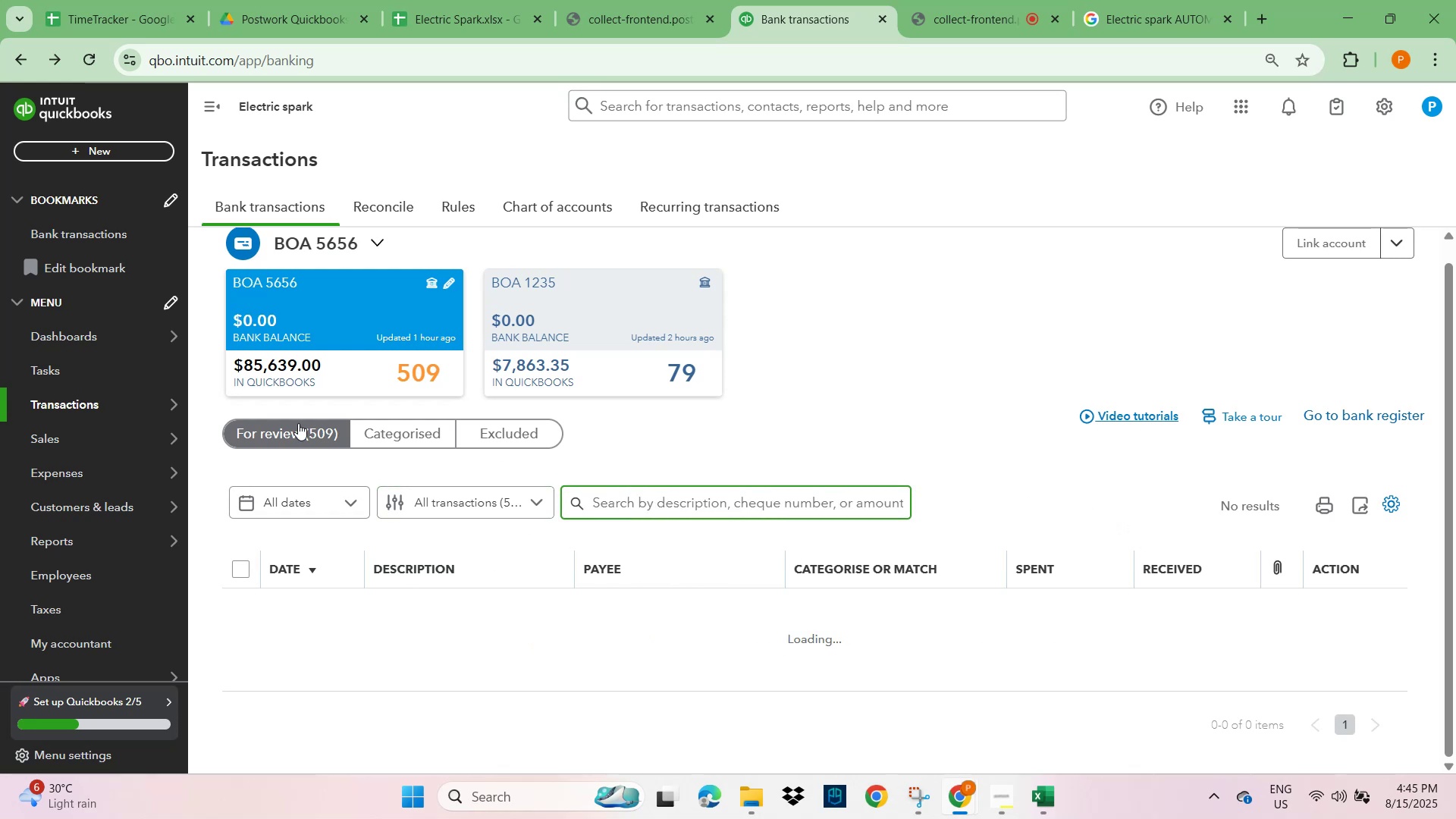 
left_click([297, 423])
 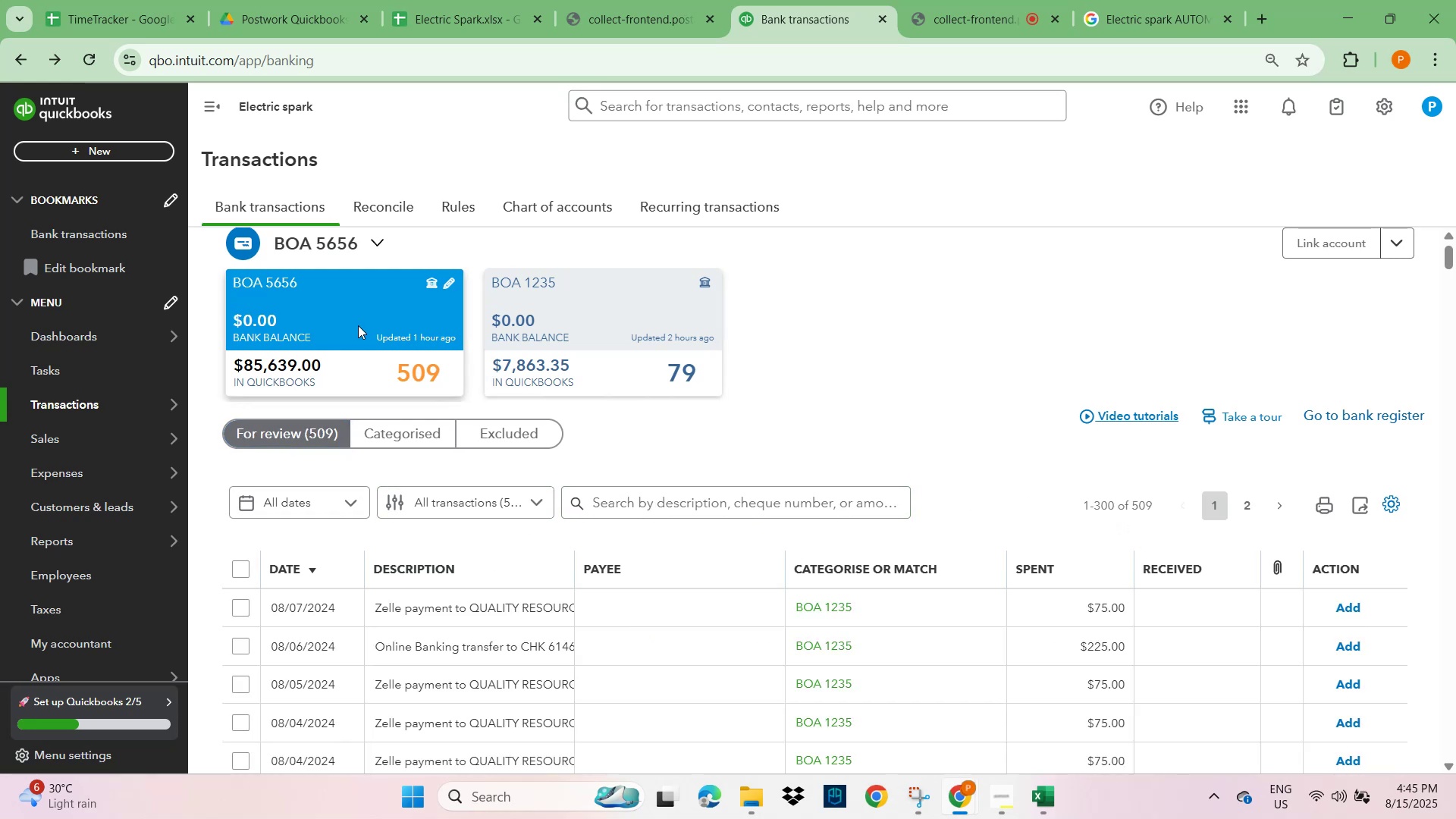 
scroll: coordinate [795, 654], scroll_direction: down, amount: 2.0
 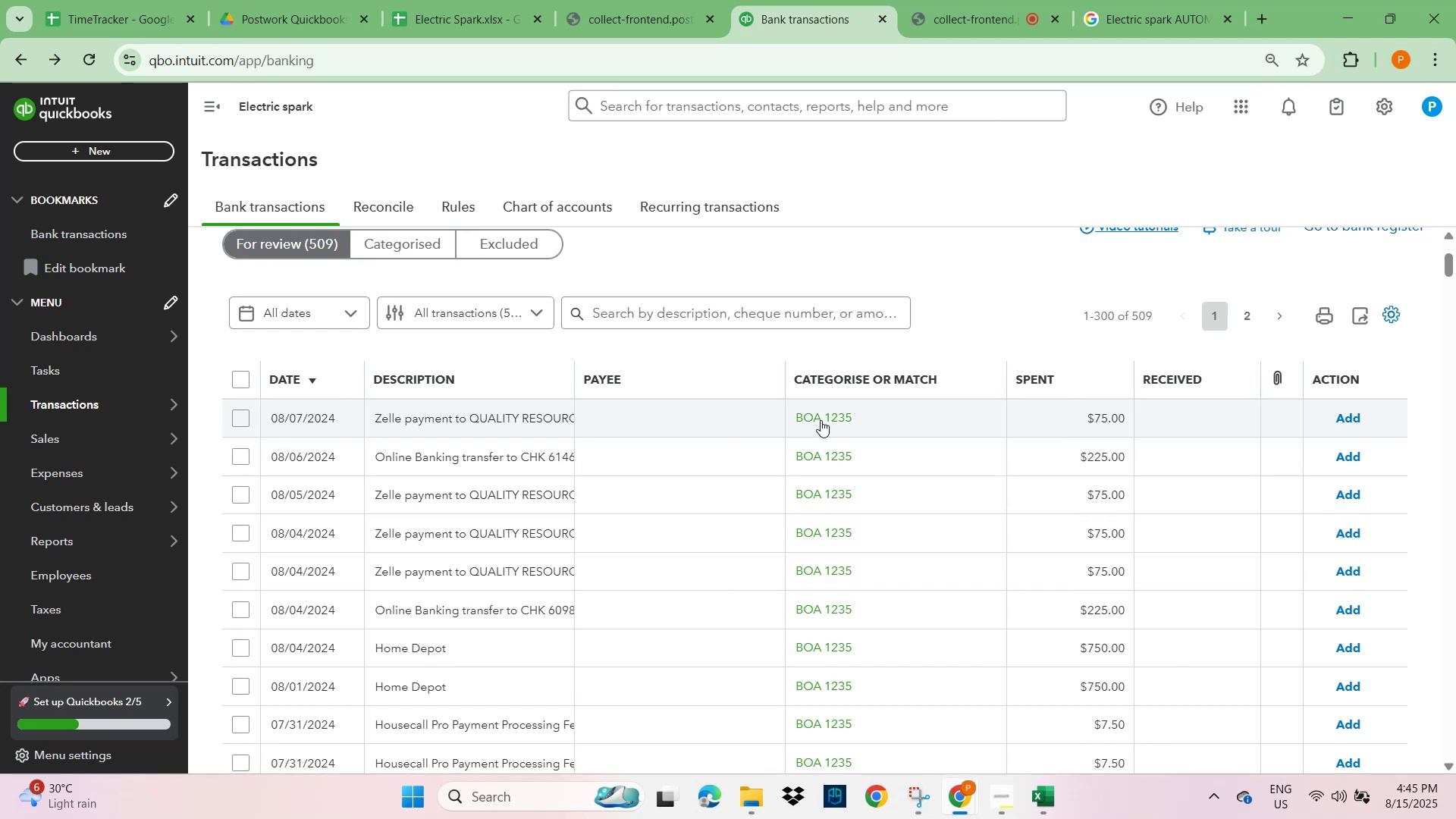 
wait(6.56)
 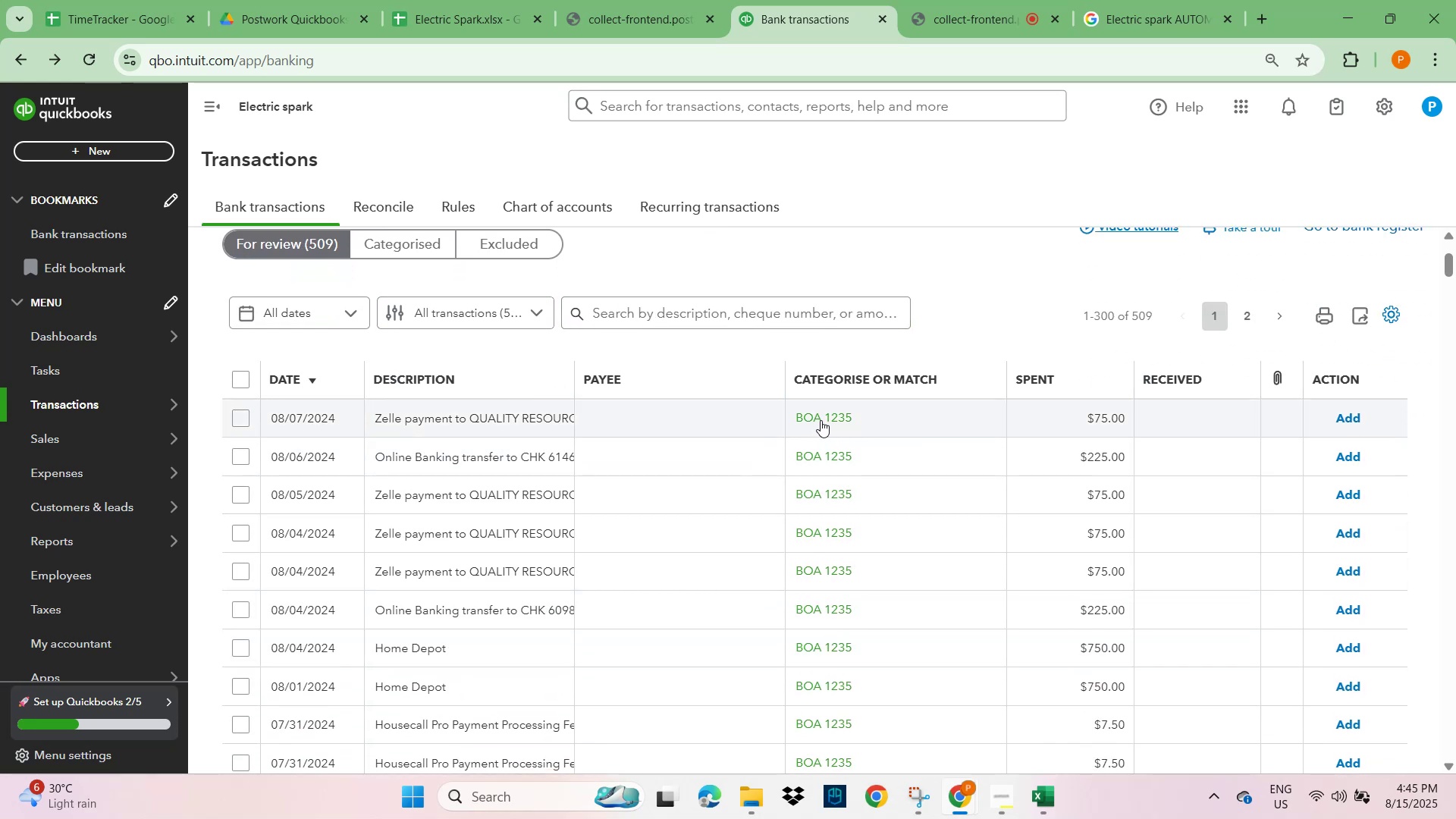 
scroll: coordinate [840, 576], scroll_direction: down, amount: 13.0
 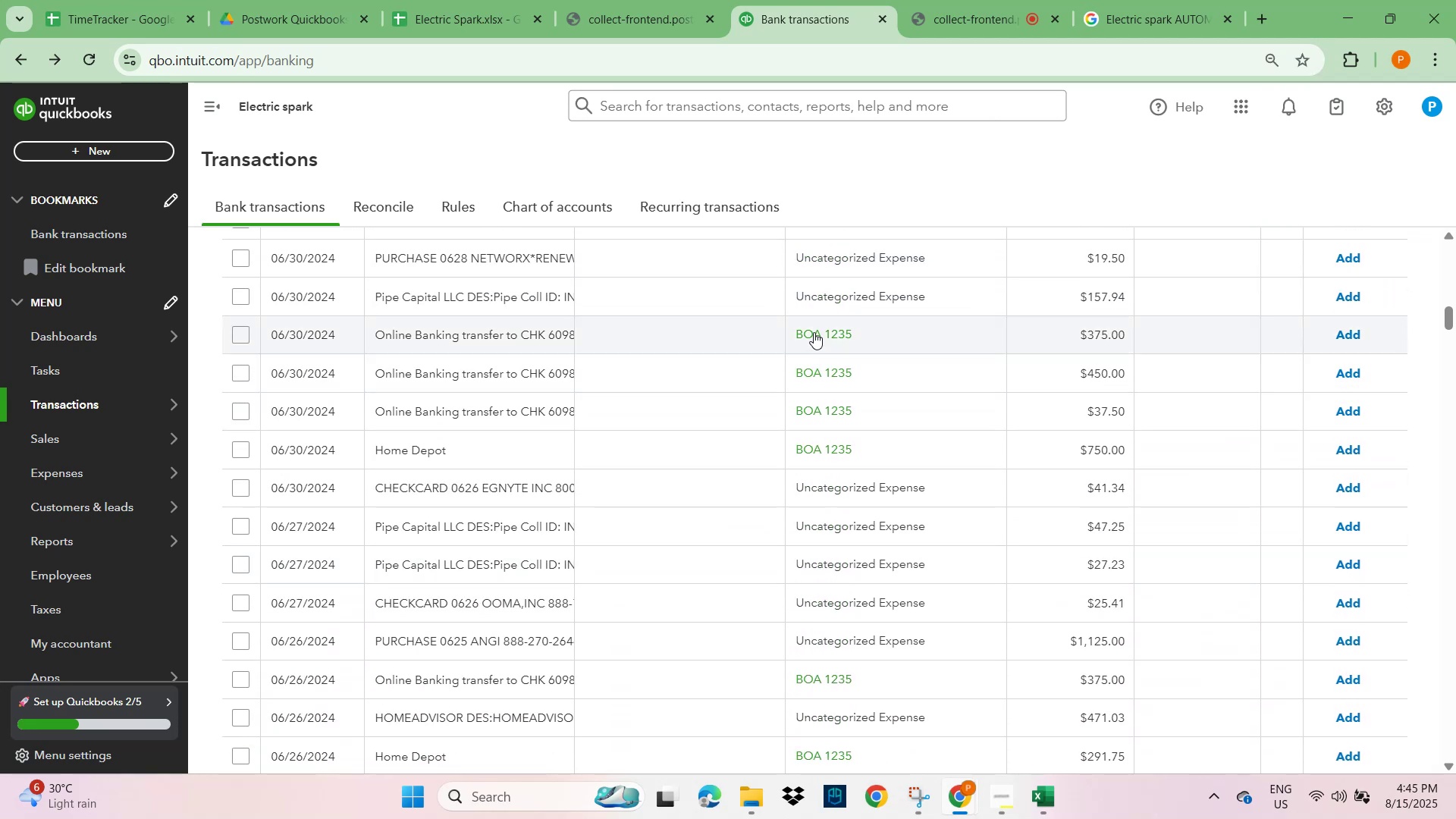 
wait(6.05)
 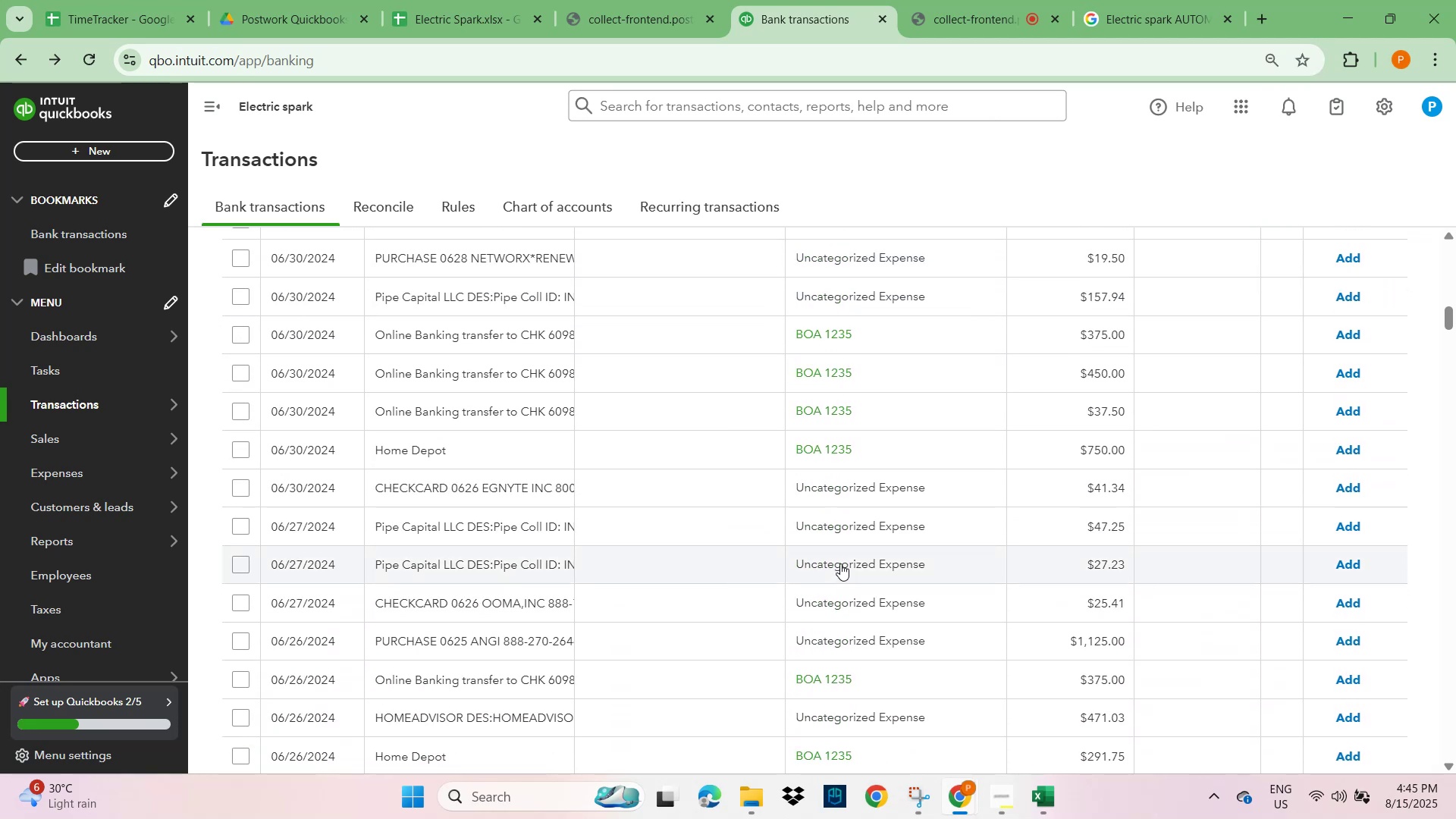 
scroll: coordinate [686, 409], scroll_direction: up, amount: 17.0
 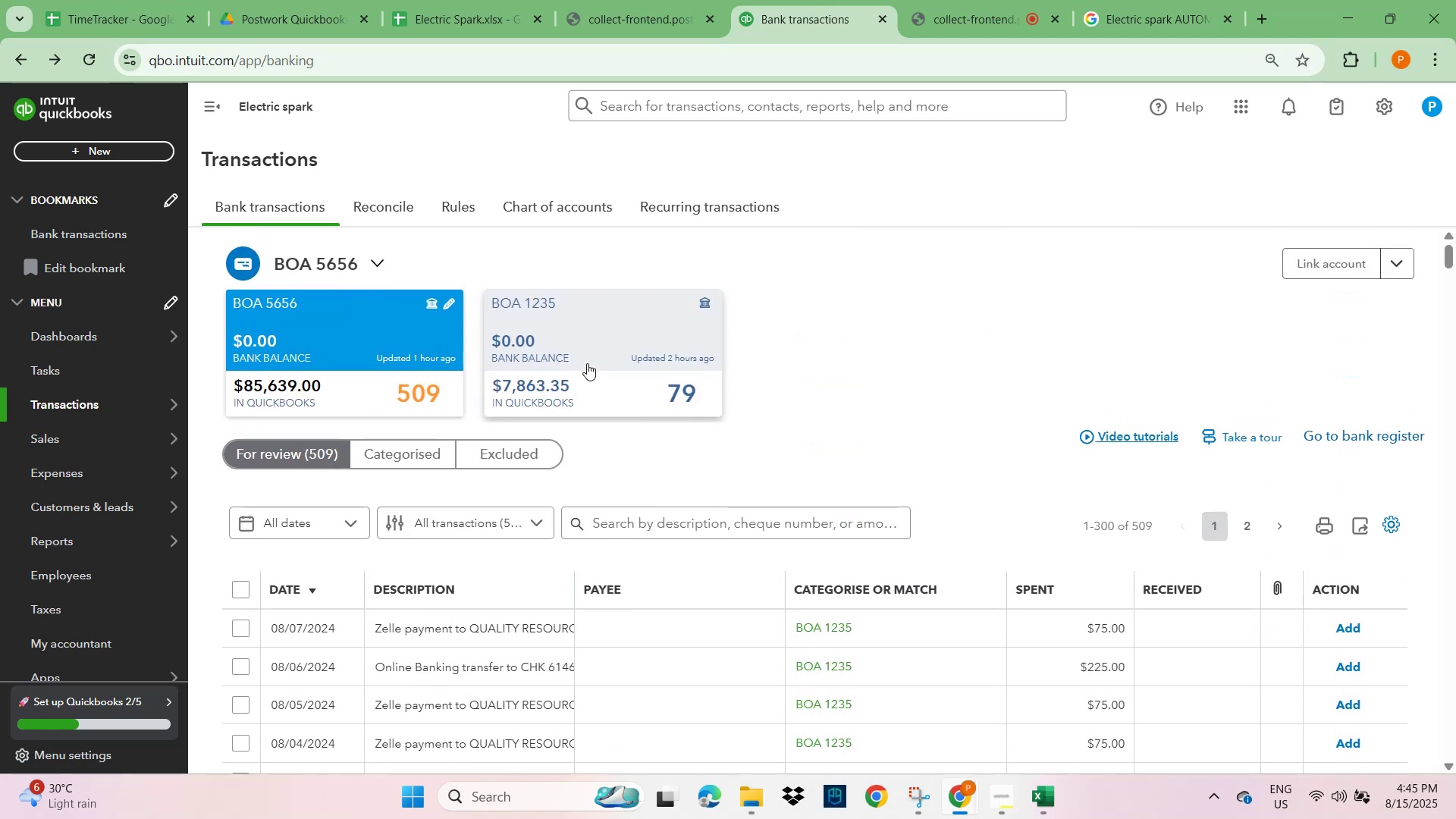 
left_click([562, 337])
 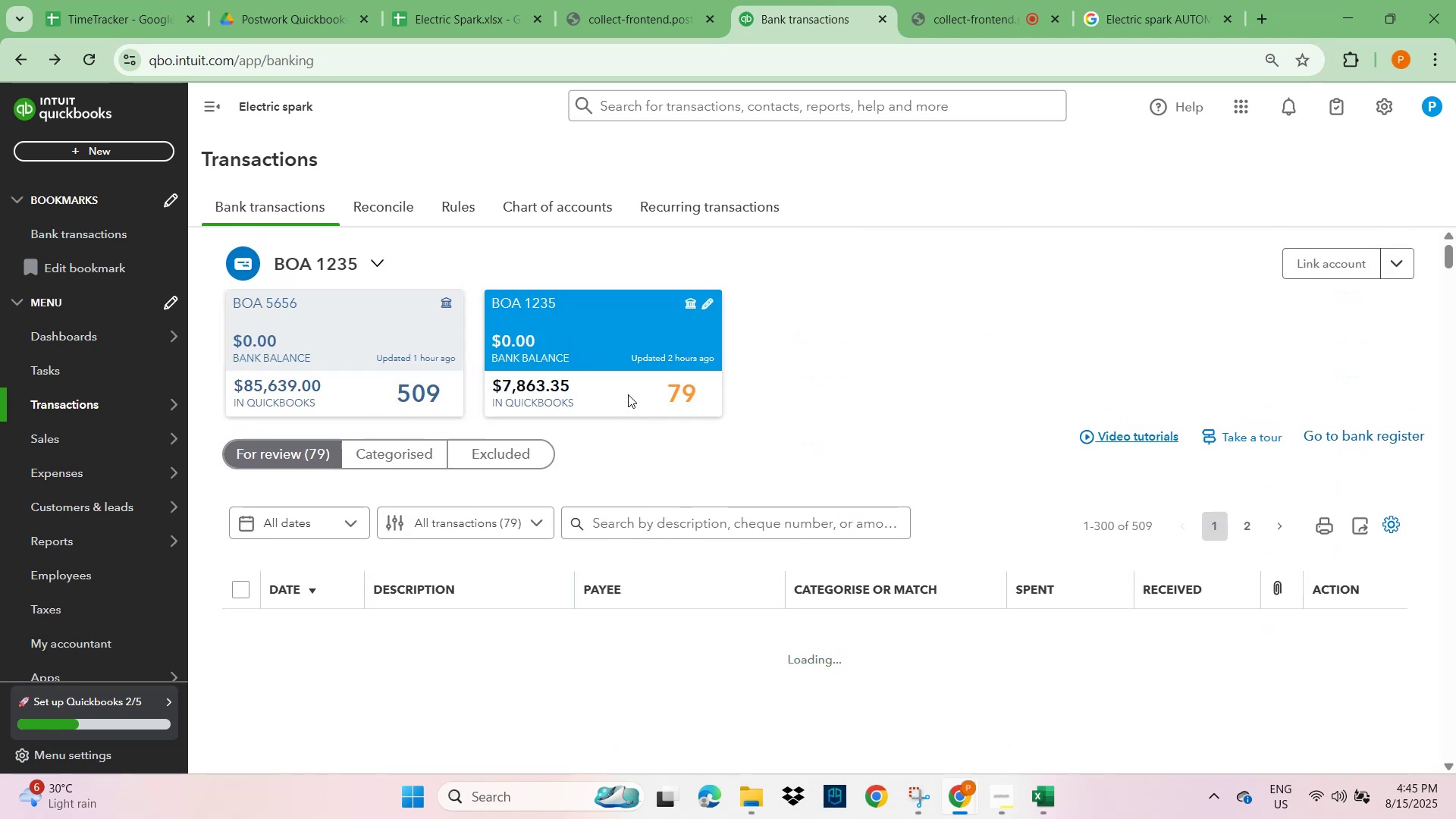 
scroll: coordinate [629, 516], scroll_direction: down, amount: 5.0
 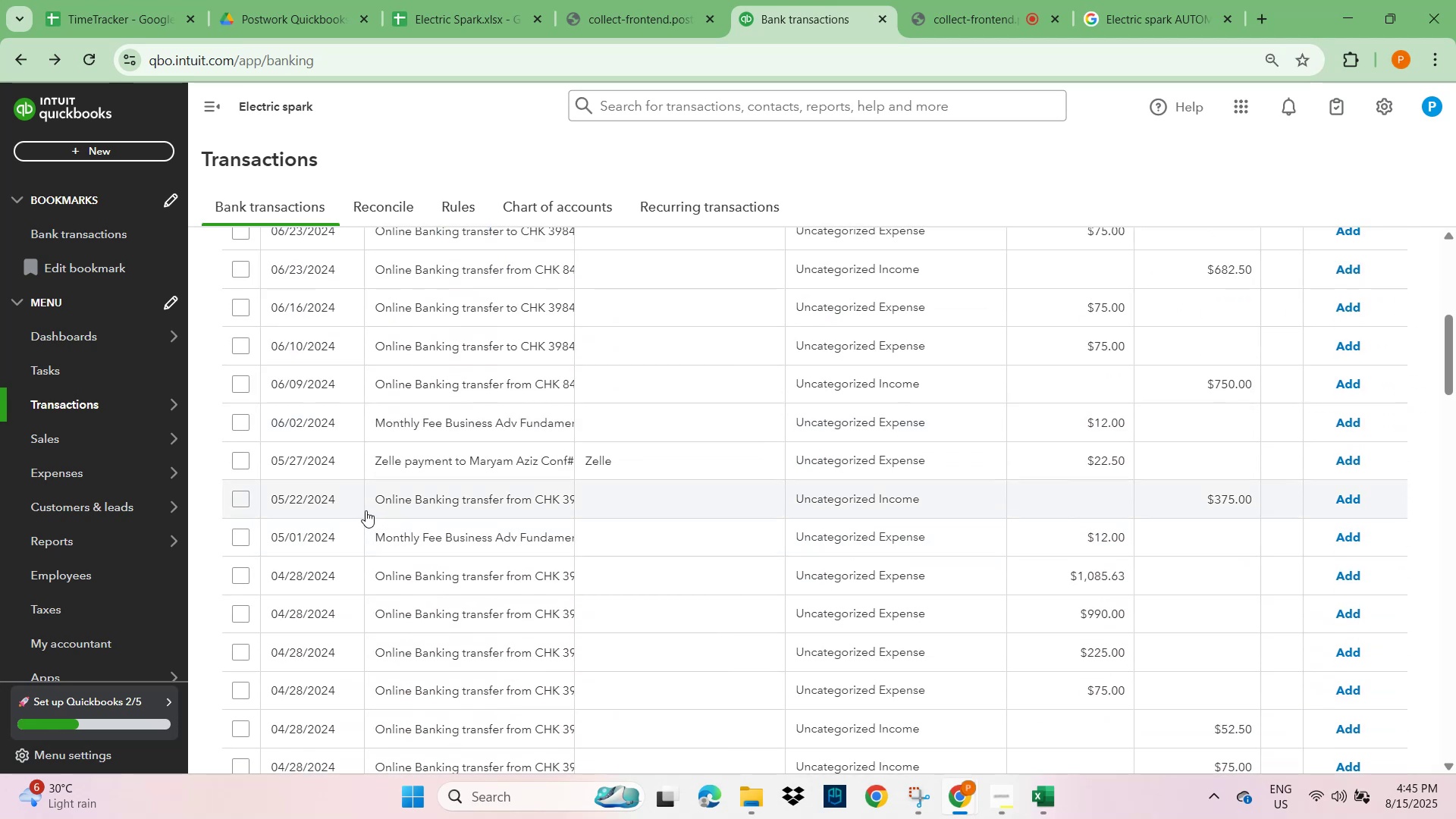 
scroll: coordinate [363, 466], scroll_direction: up, amount: 3.0
 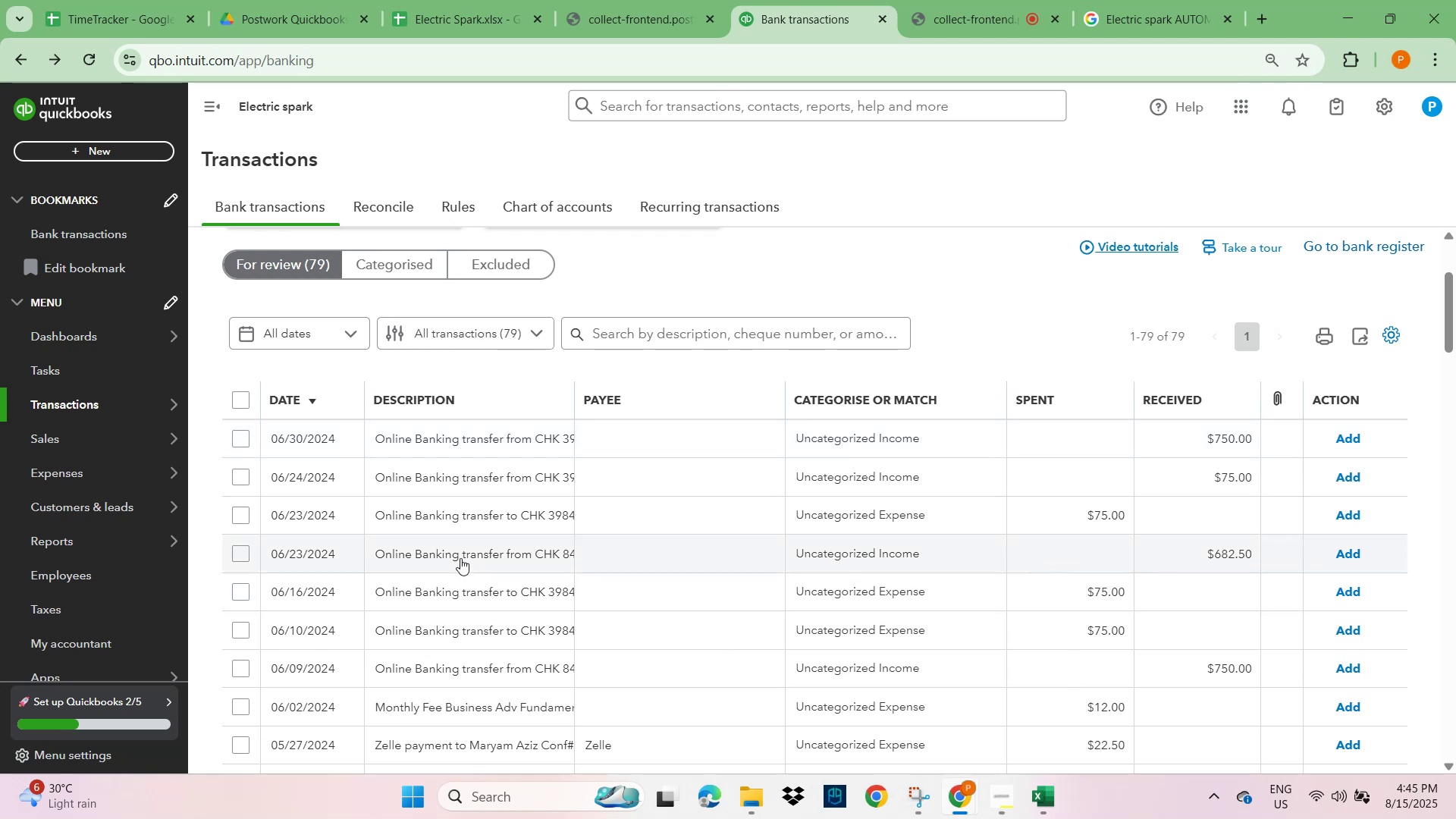 
wait(7.53)
 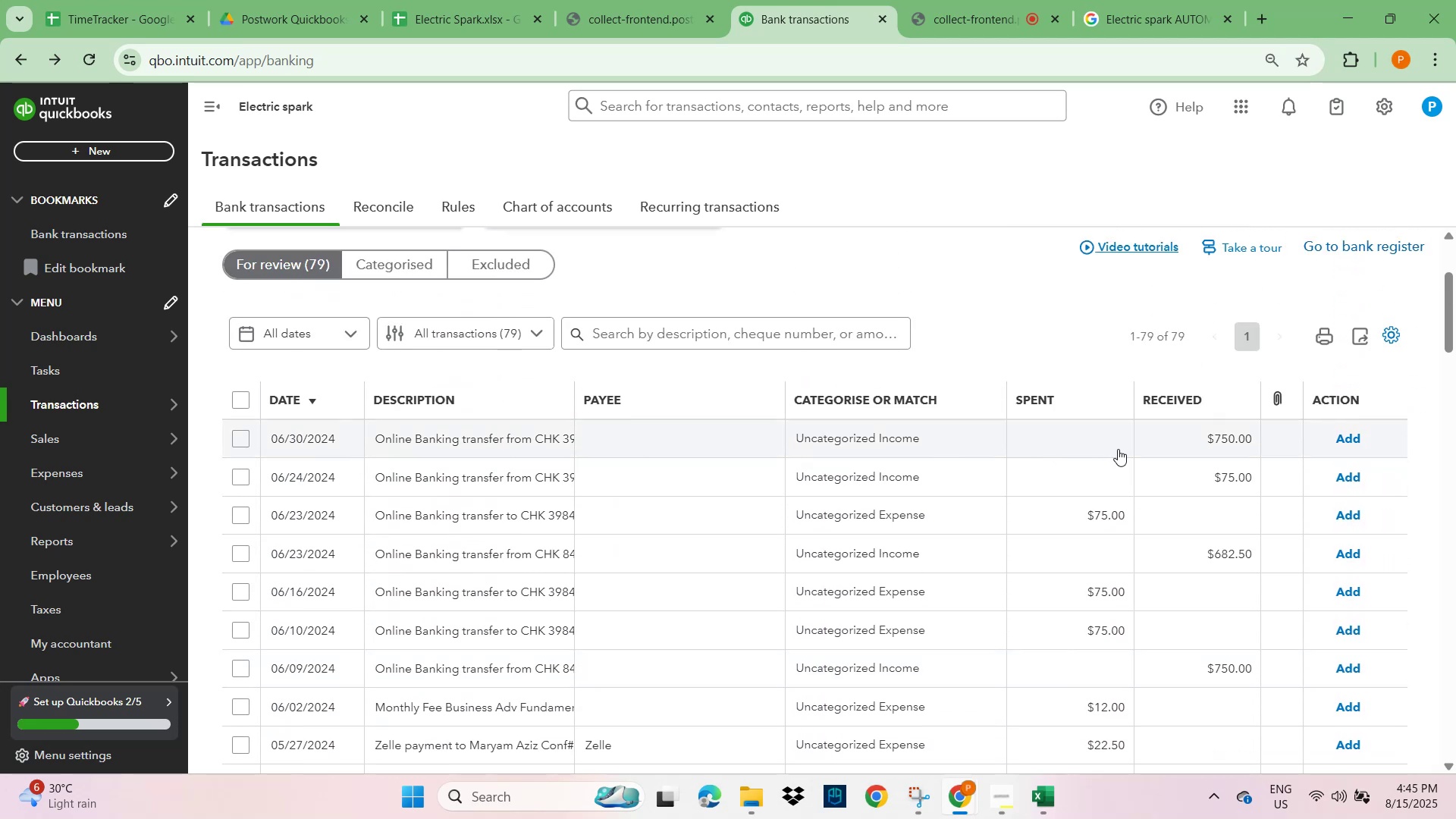 
scroll: coordinate [389, 300], scroll_direction: up, amount: 2.0
 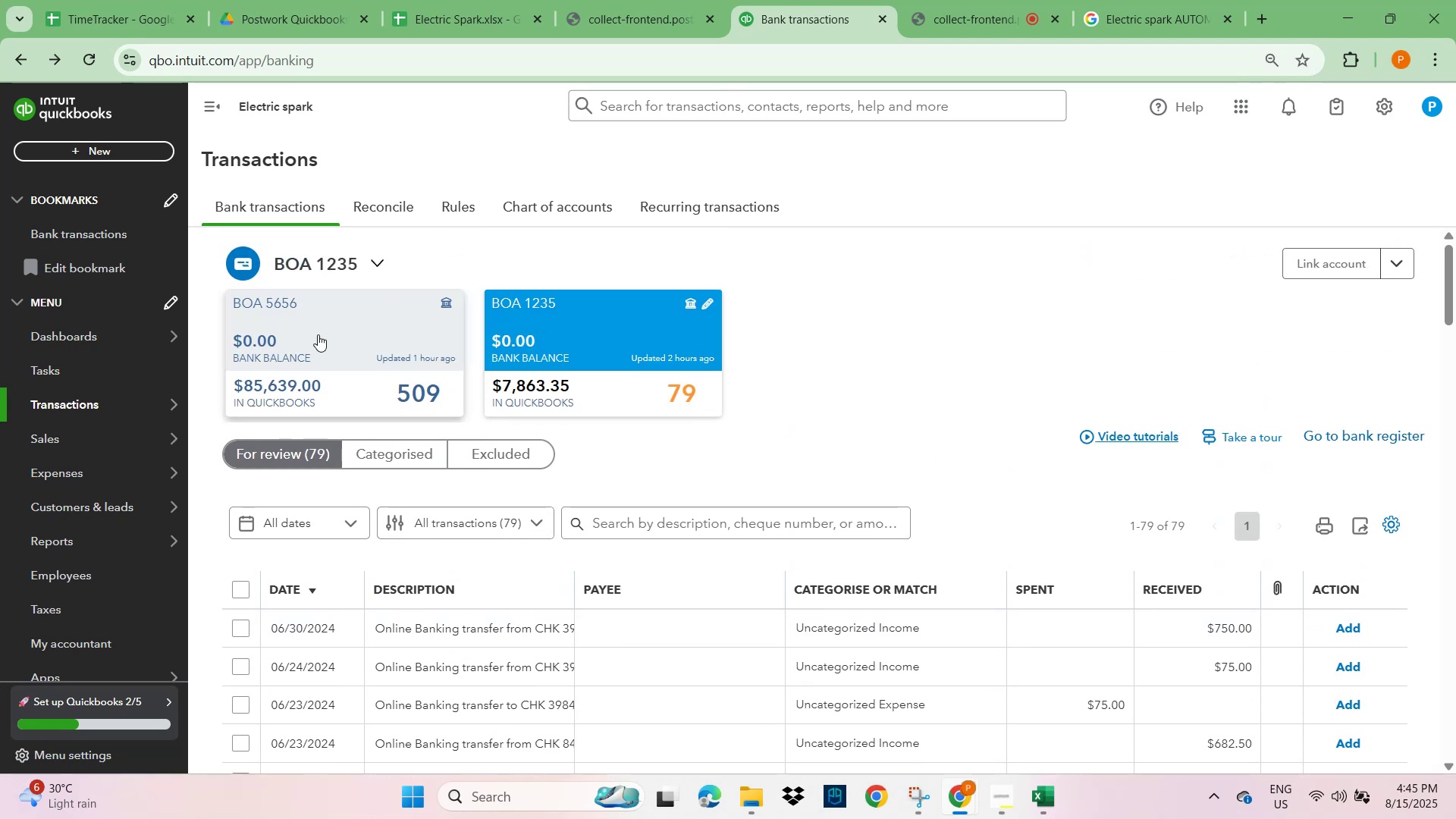 
left_click([323, 340])
 